 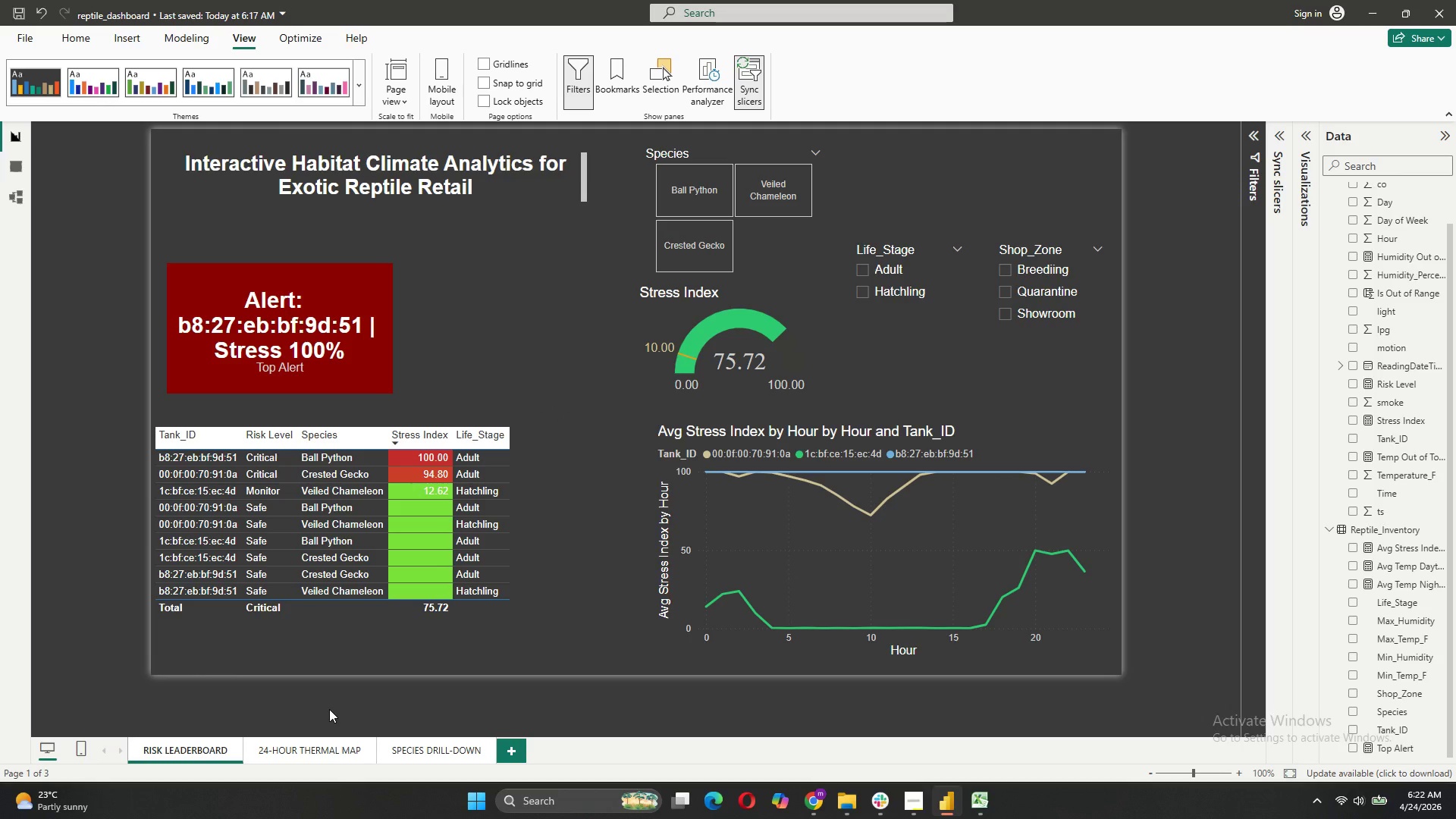 
key(Meta+Shift+S)
 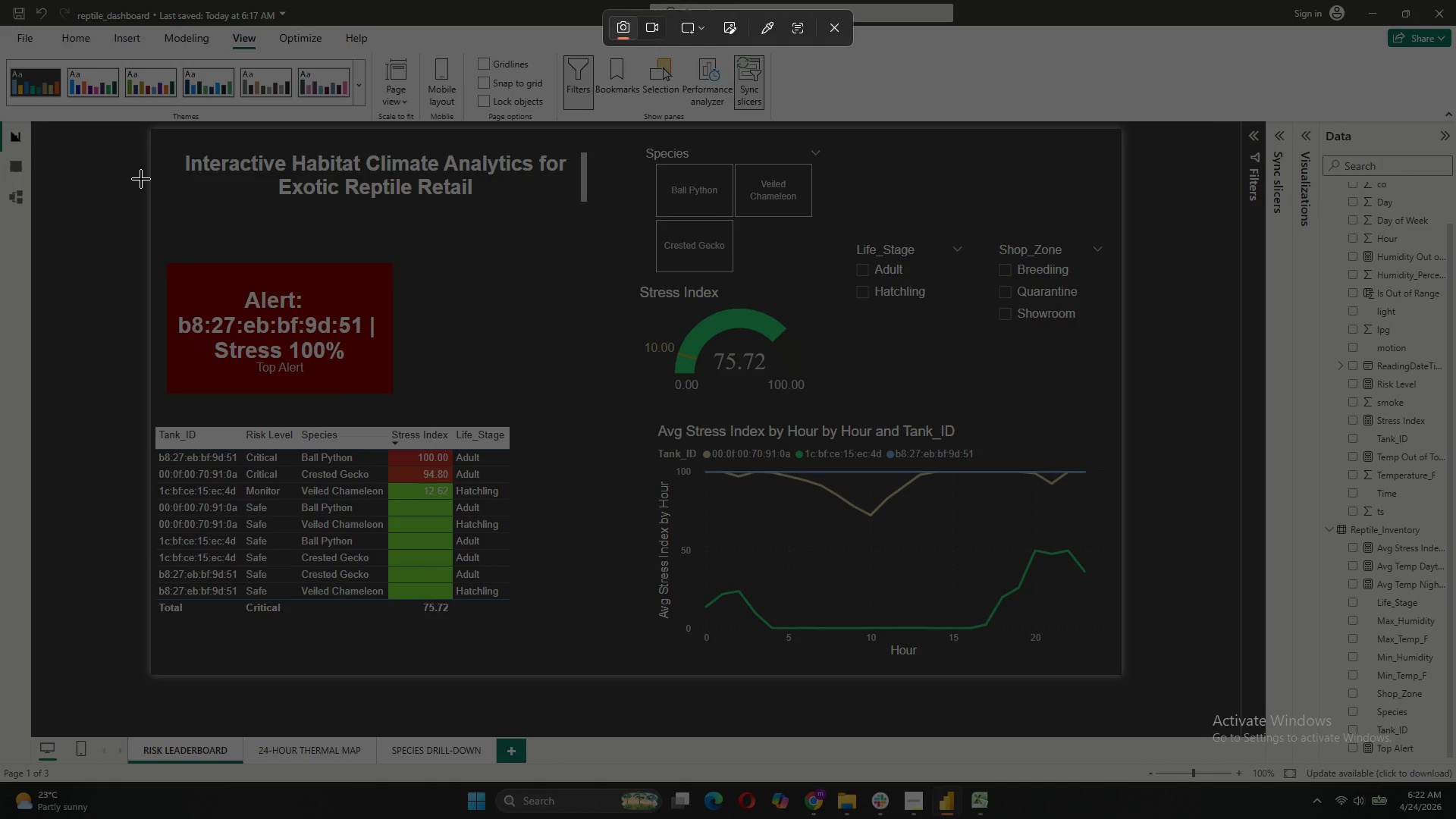 
left_click_drag(start_coordinate=[151, 127], to_coordinate=[1122, 678])
 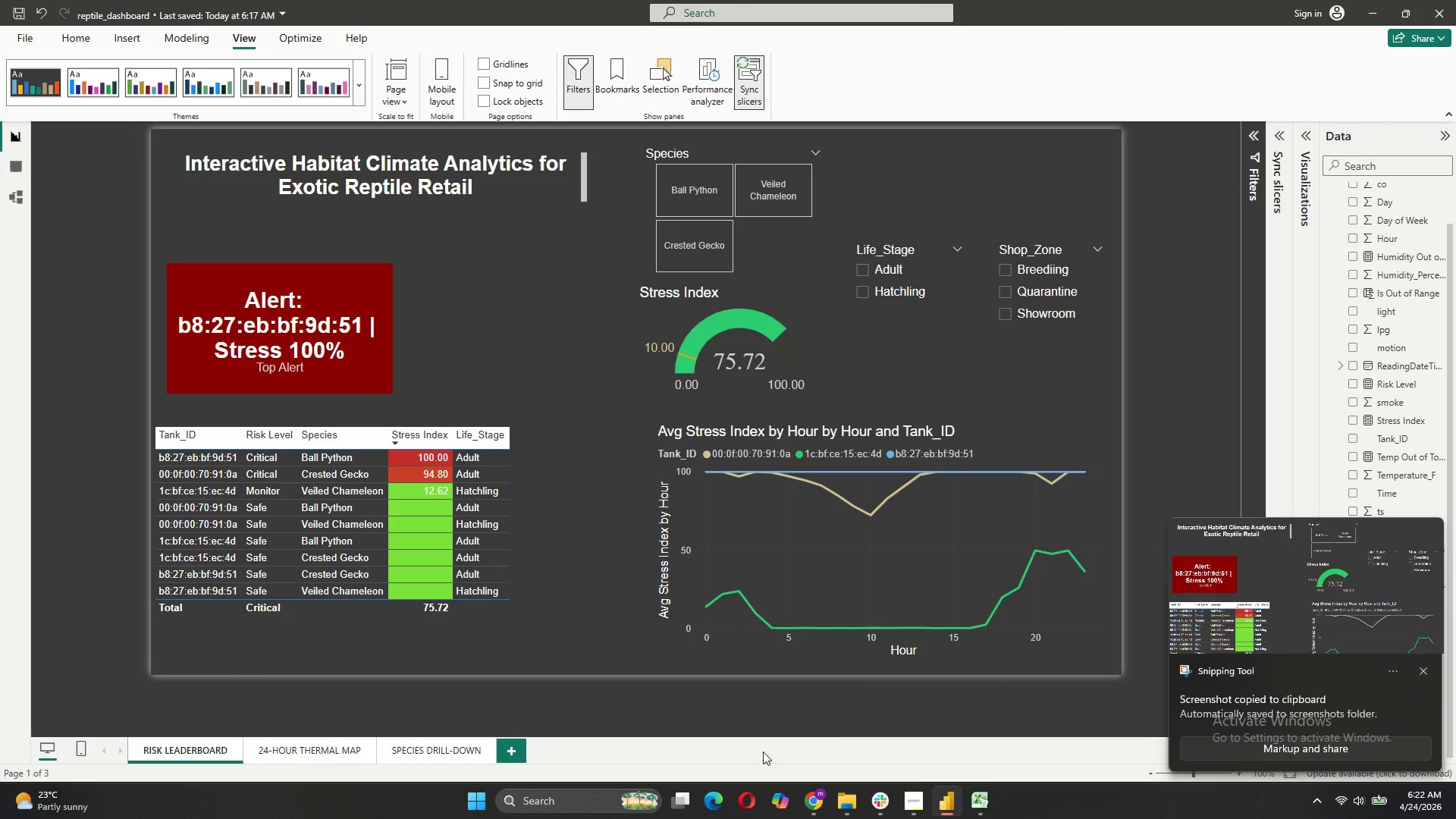 
left_click([663, 715])
 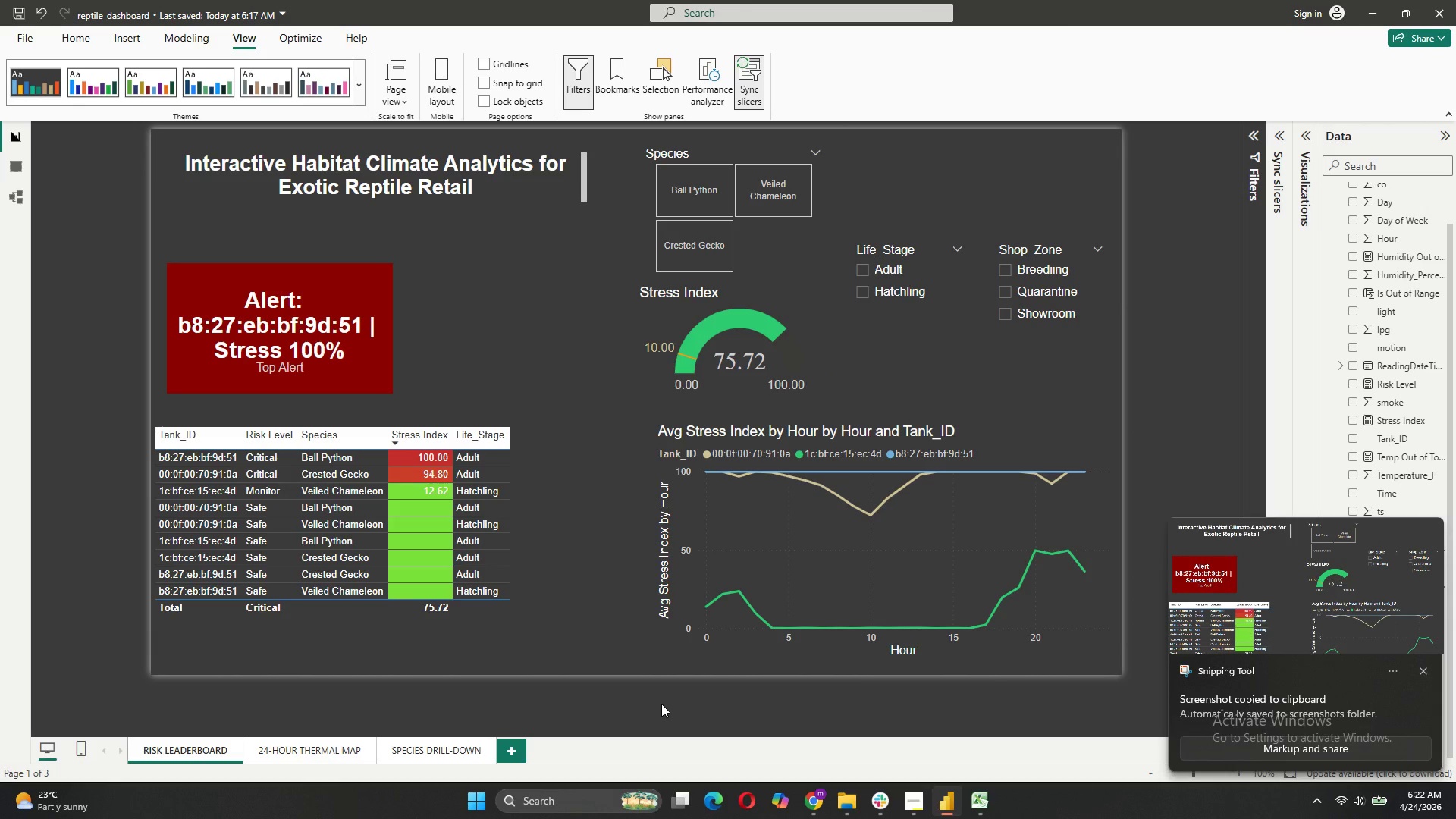 
key(Meta+Shift+S)
 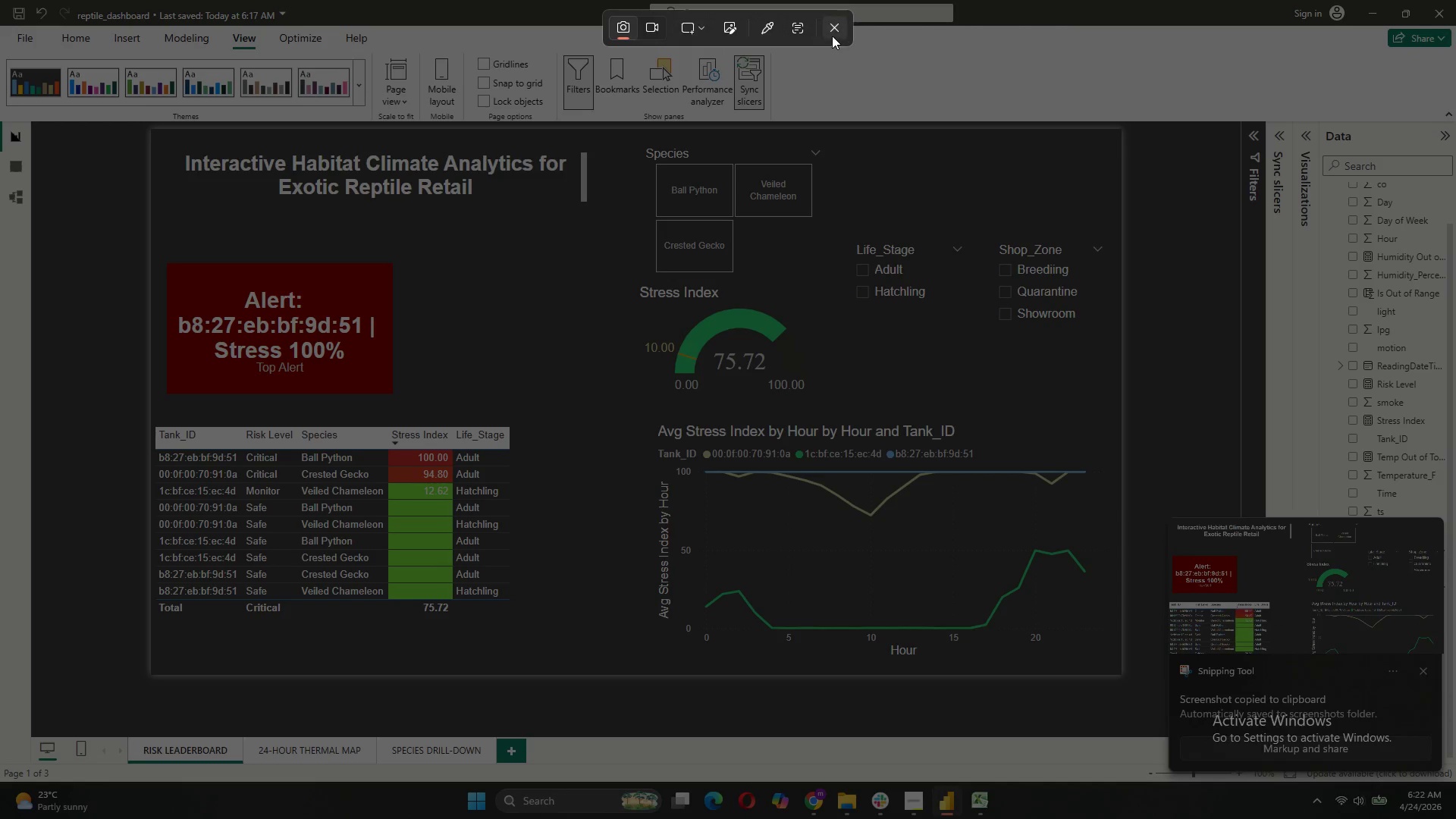 
left_click([344, 751])
 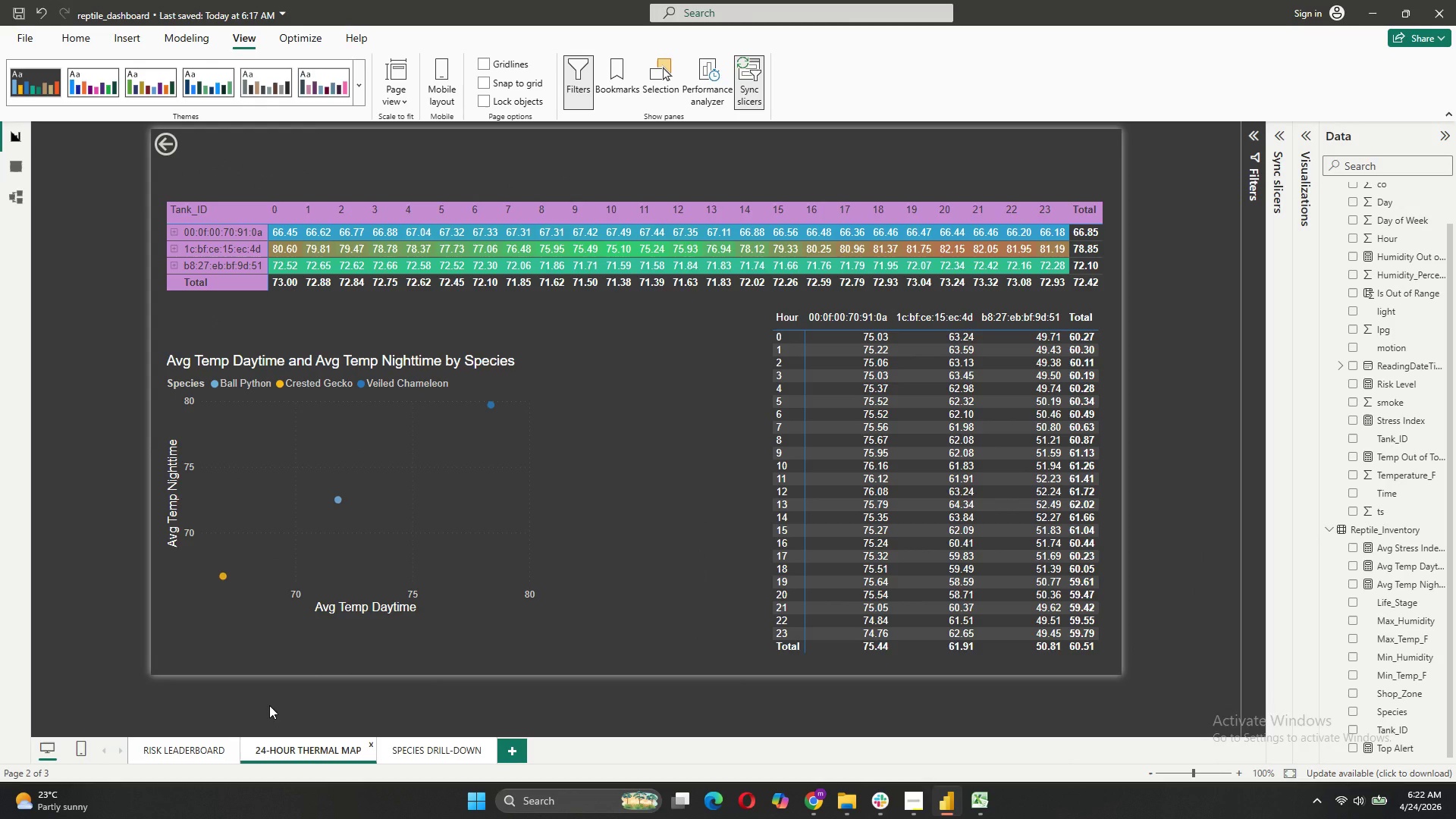 
key(Meta+Shift+S)
 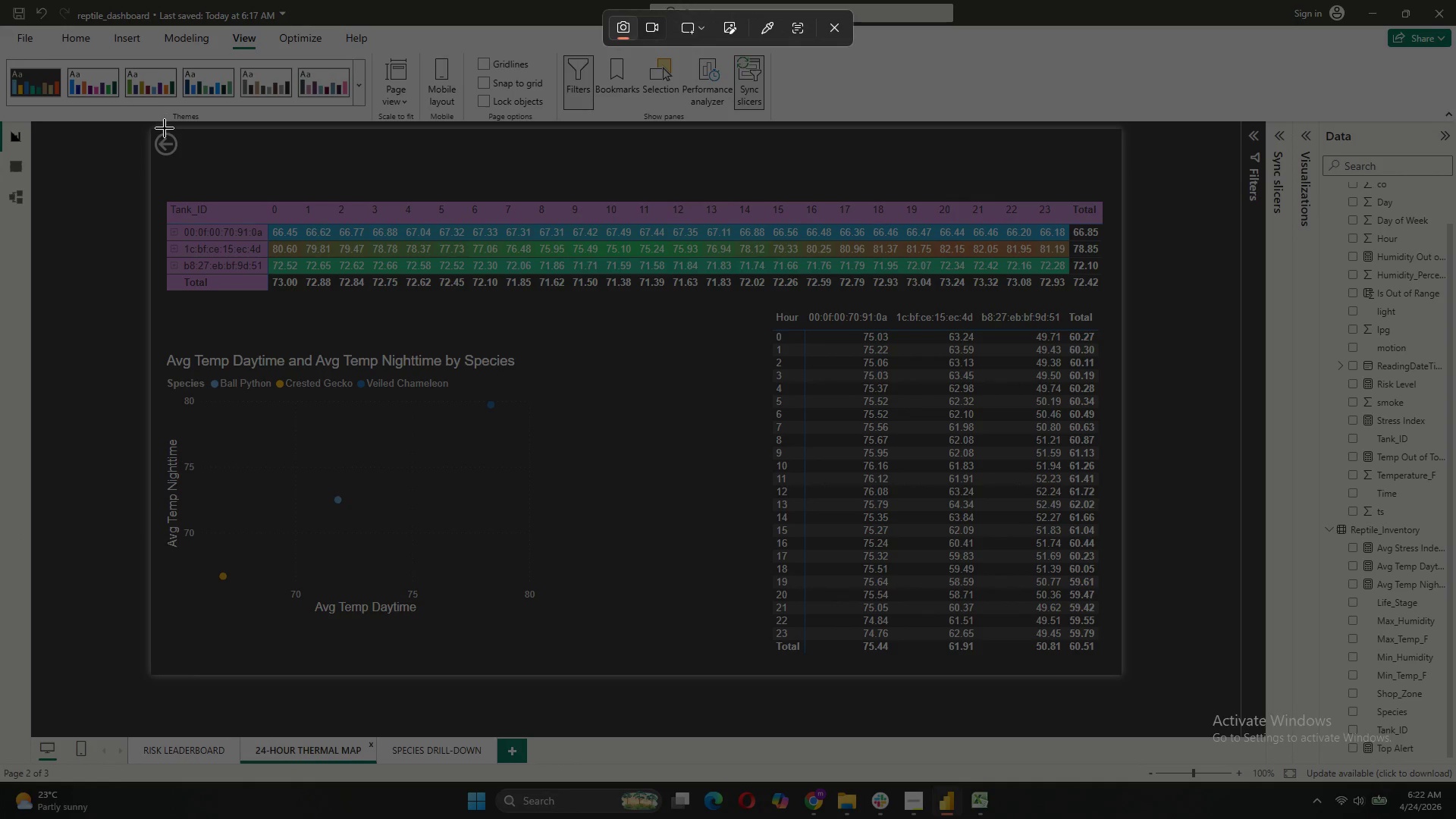 
left_click_drag(start_coordinate=[152, 130], to_coordinate=[1120, 671])
 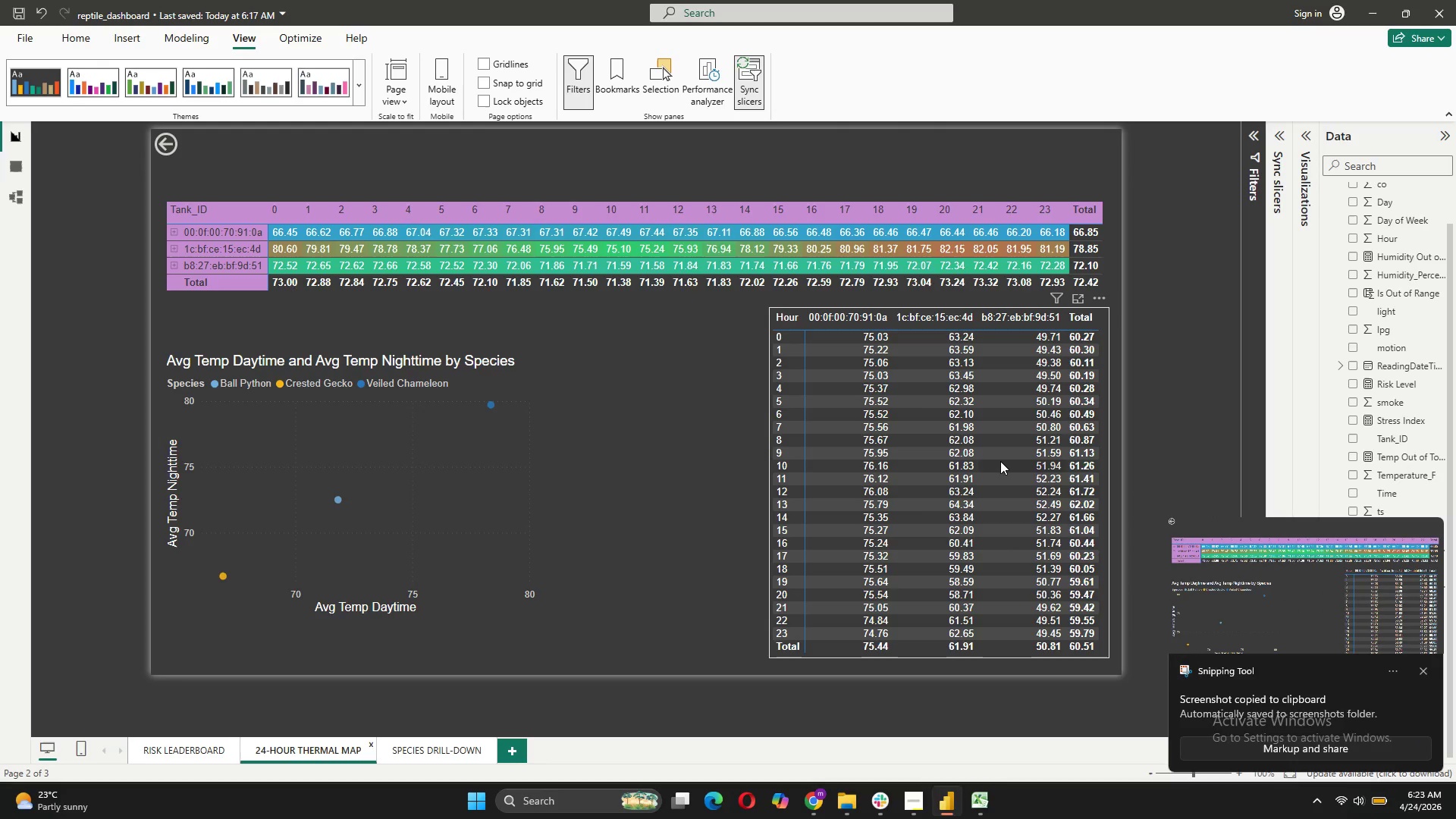 
wait(6.48)
 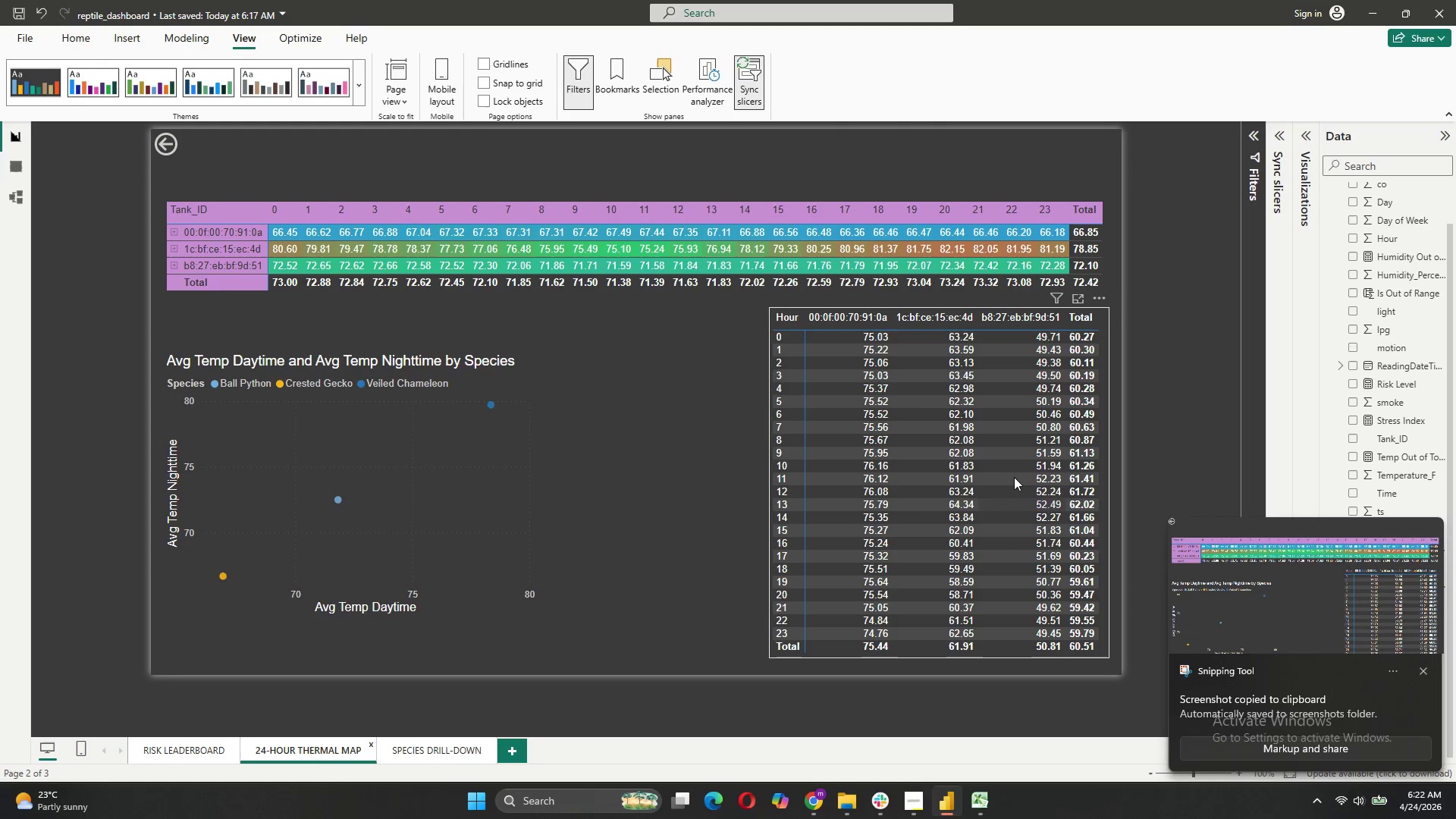 
left_click([438, 742])
 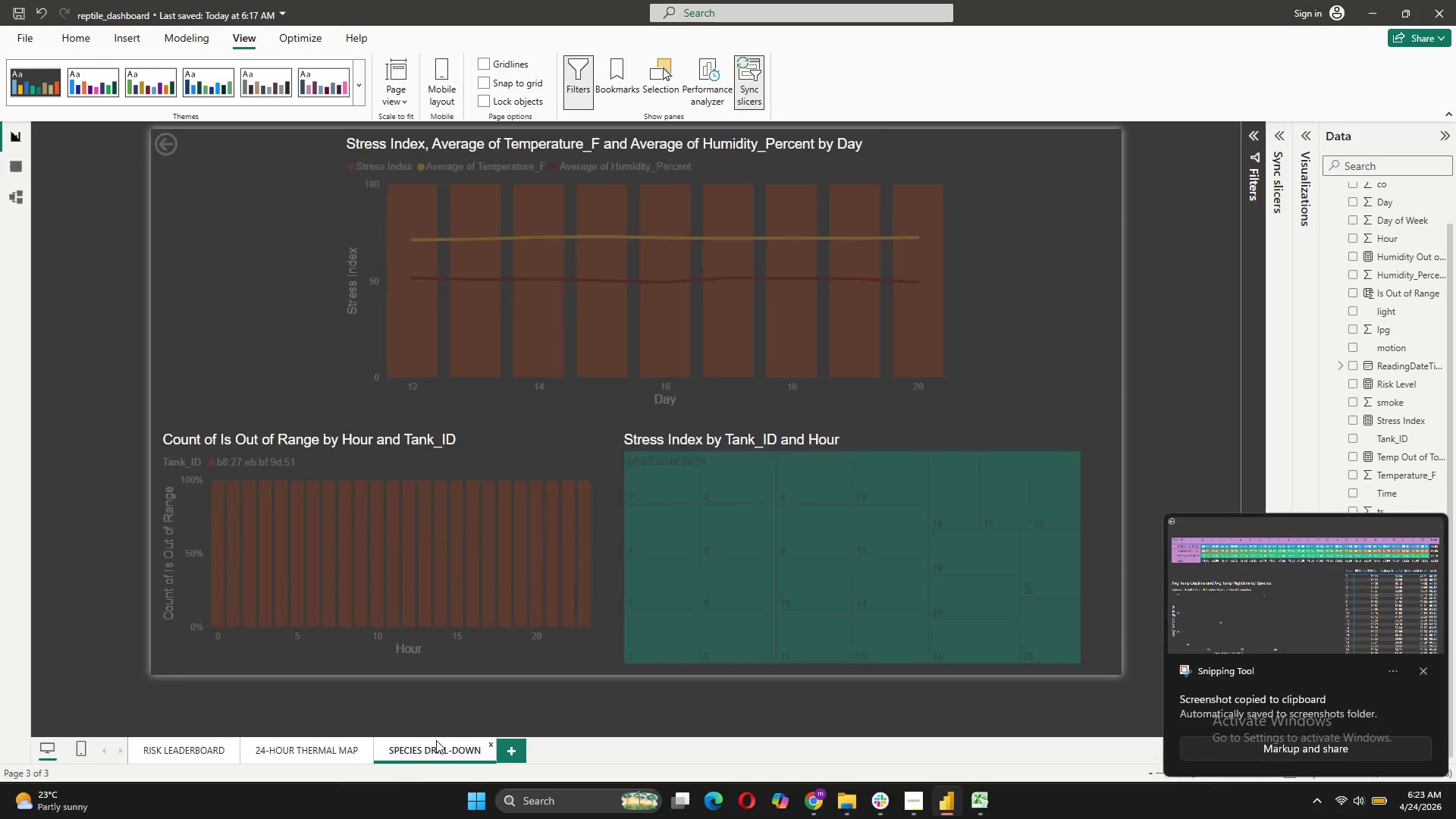 
hold_key(key=Unknown, duration=1.02)
 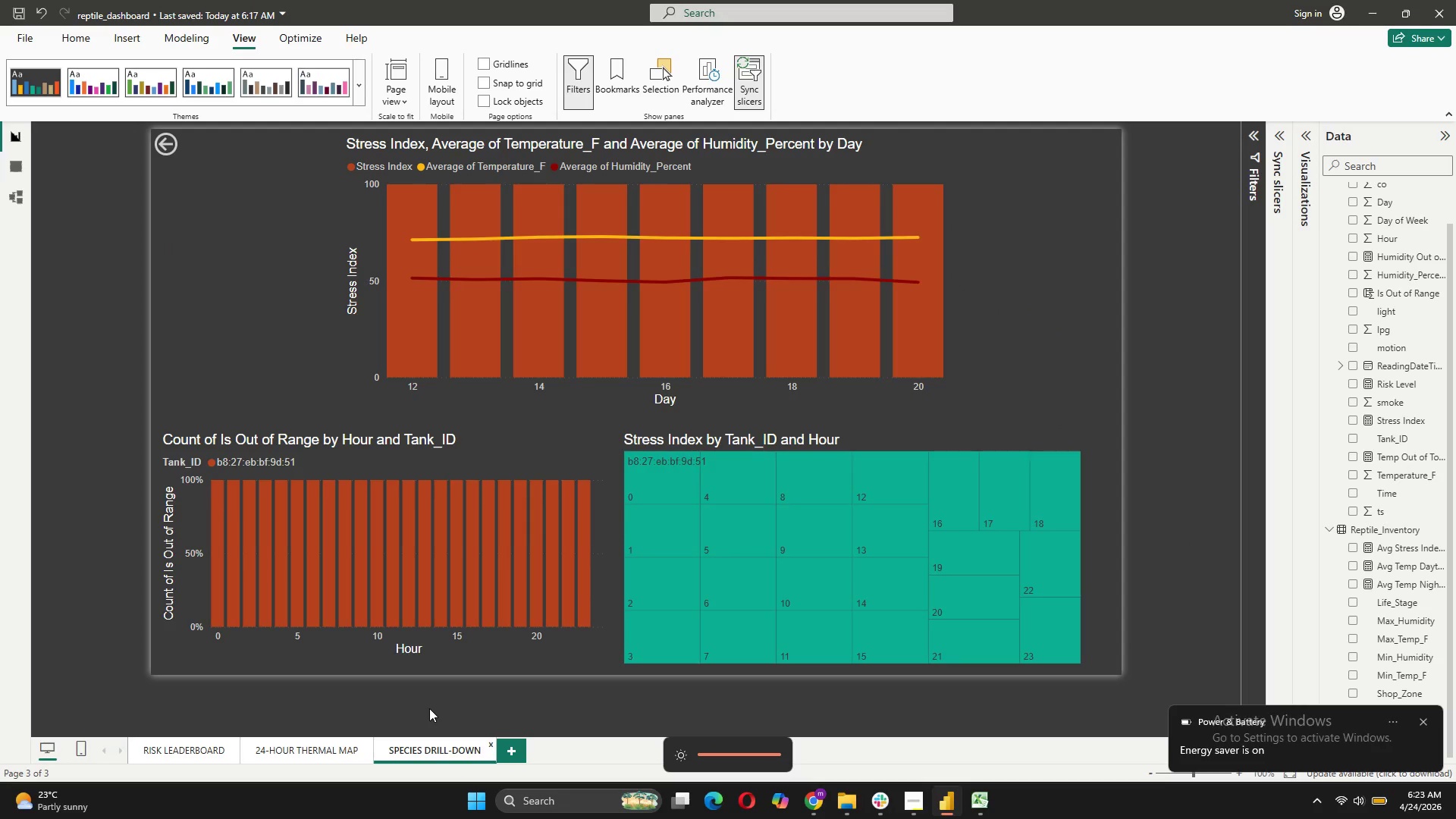 
key(Meta+Shift+S)
 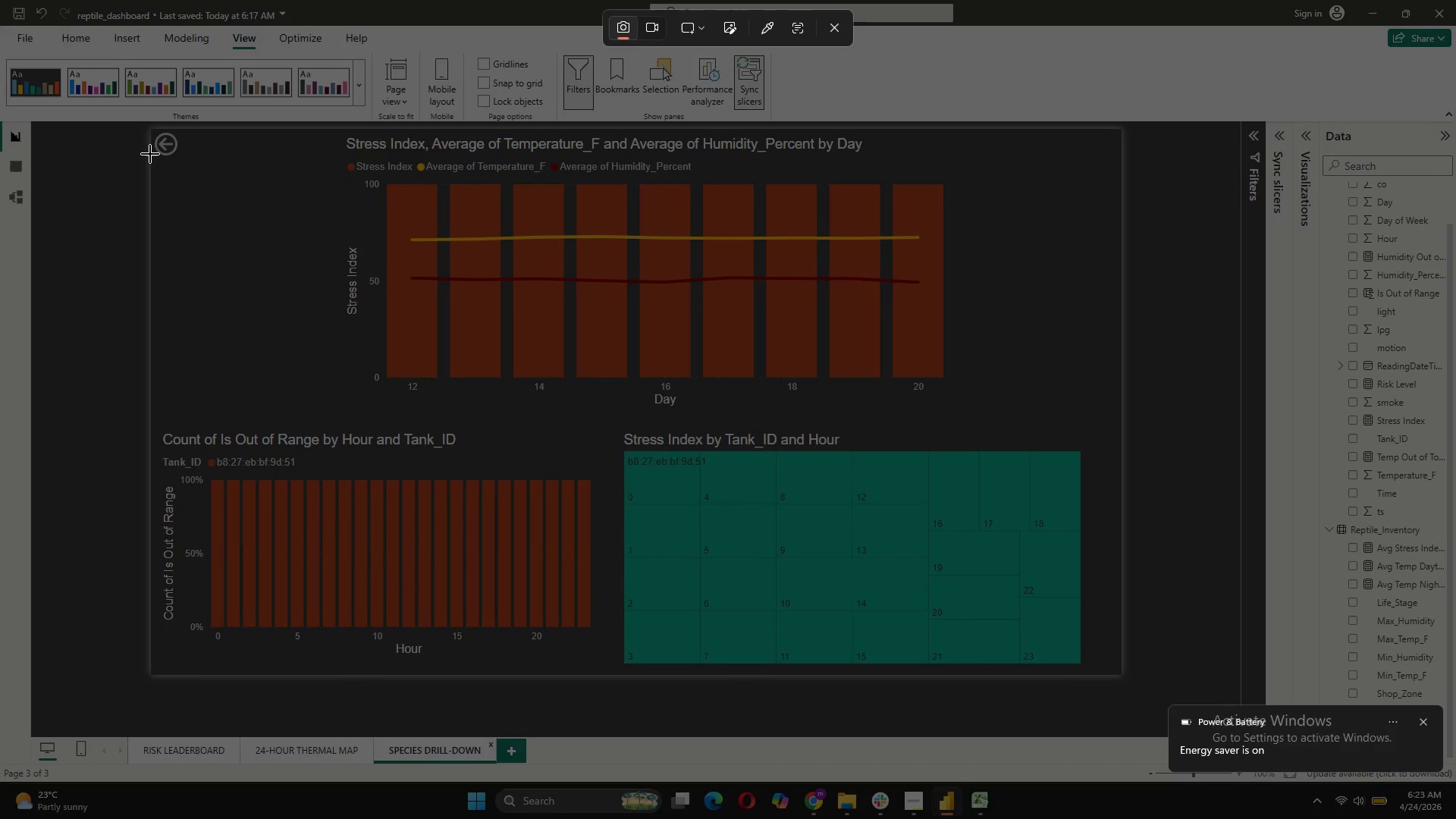 
left_click_drag(start_coordinate=[152, 130], to_coordinate=[1123, 677])
 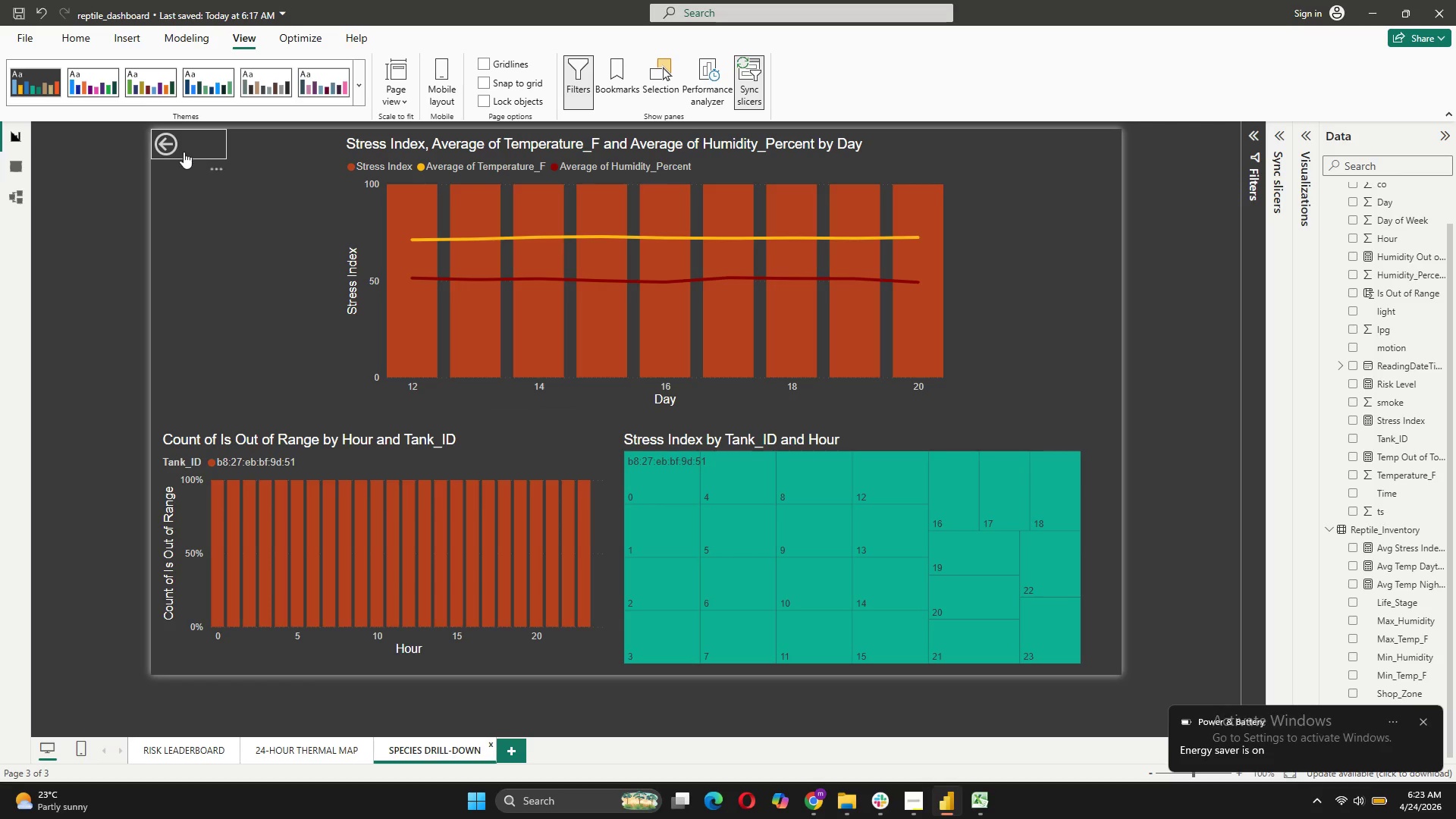 
hold_key(key=ControlLeft, duration=0.66)
left_click([171, 142])
 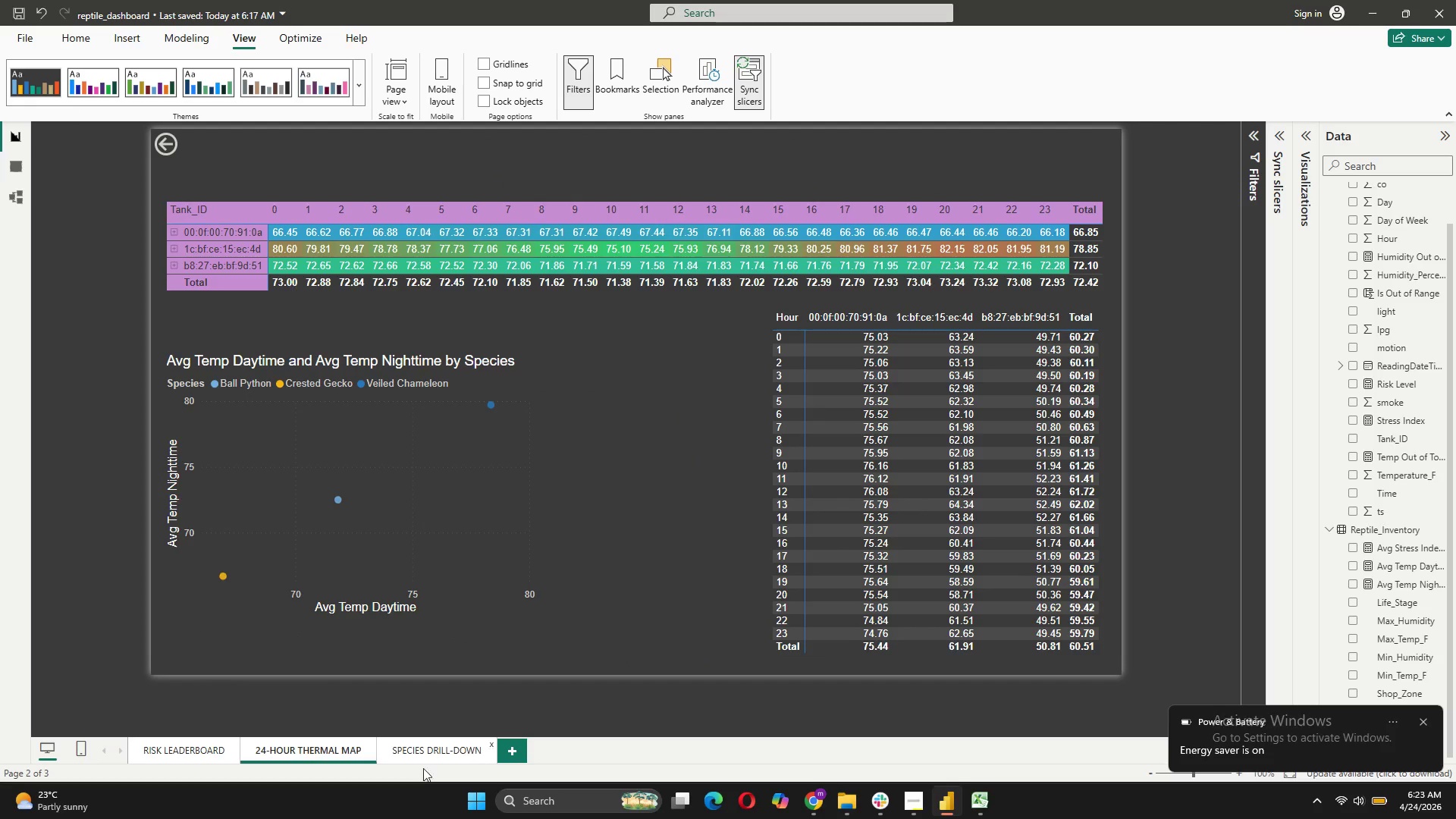 
left_click([423, 740])
 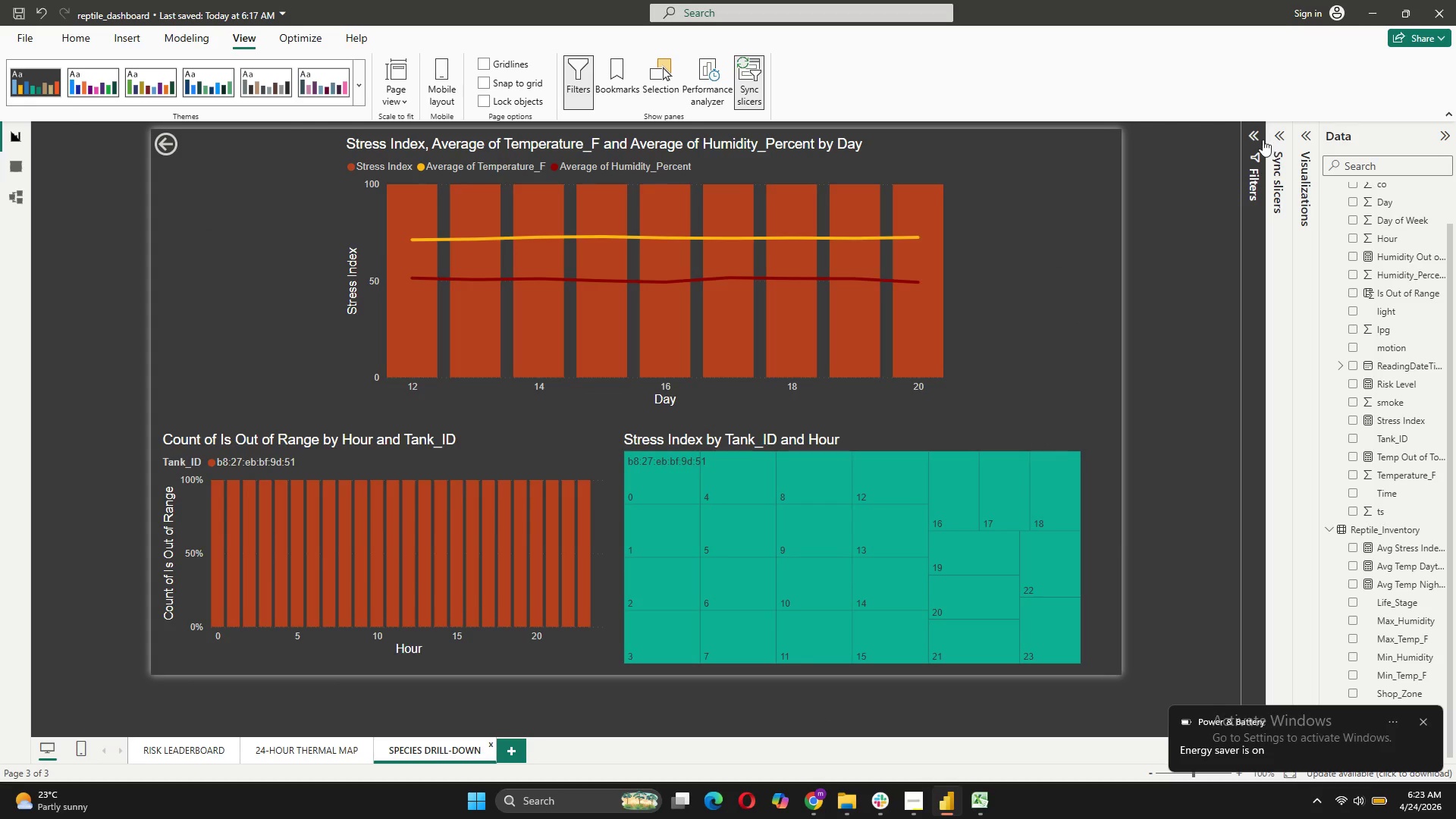 
left_click([1312, 144])
 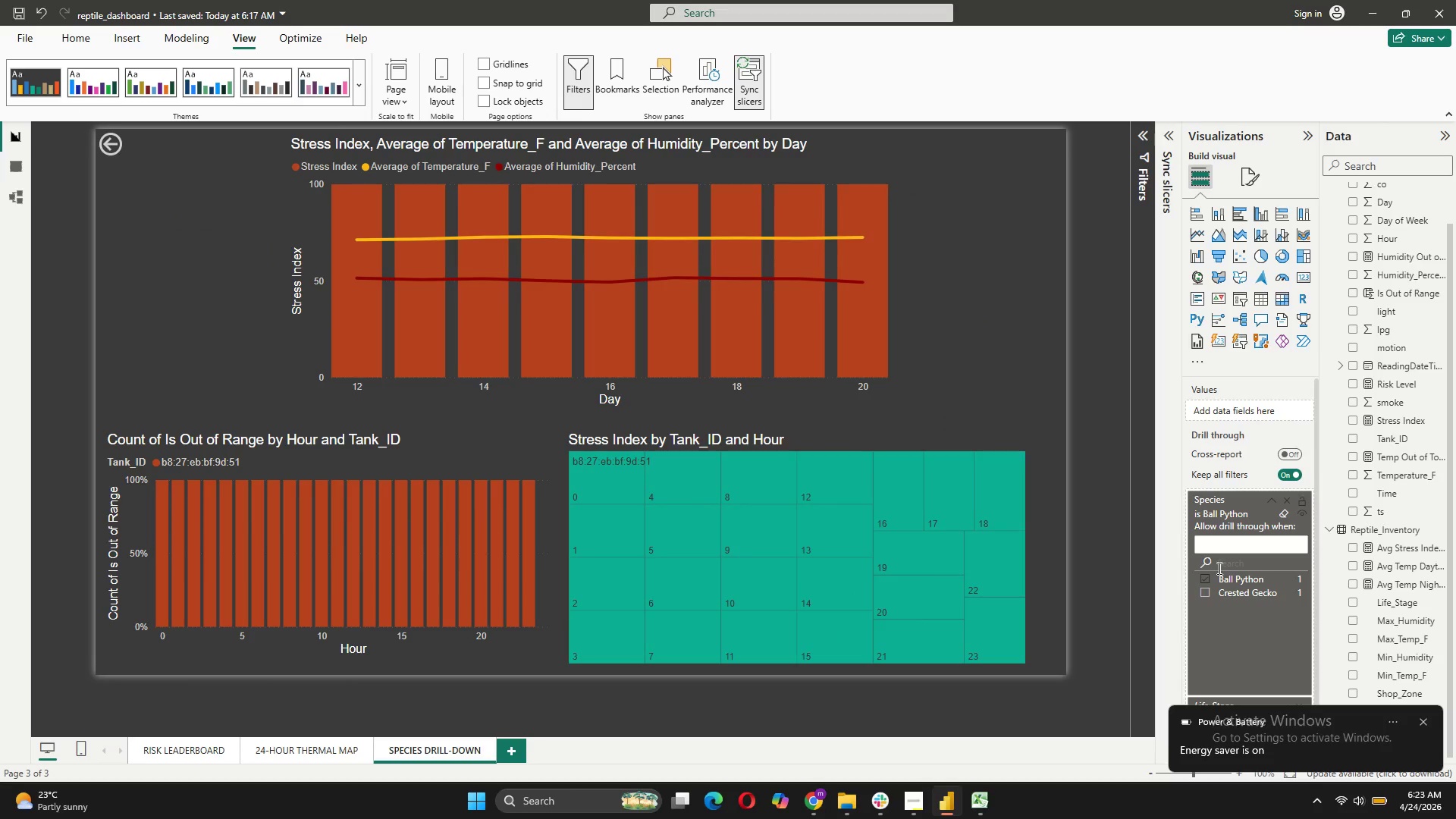 
left_click([1212, 577])
 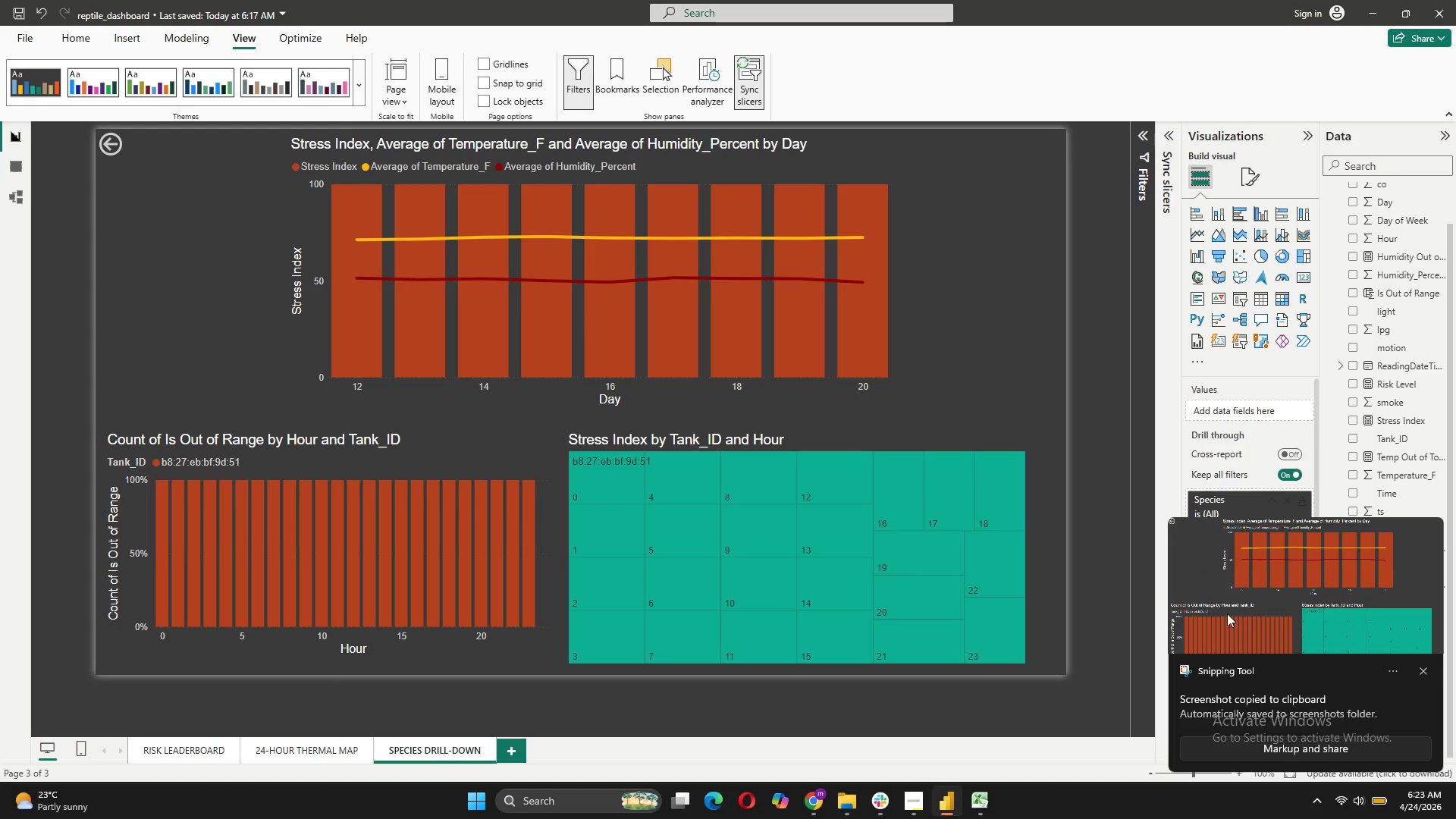 
wait(5.89)
 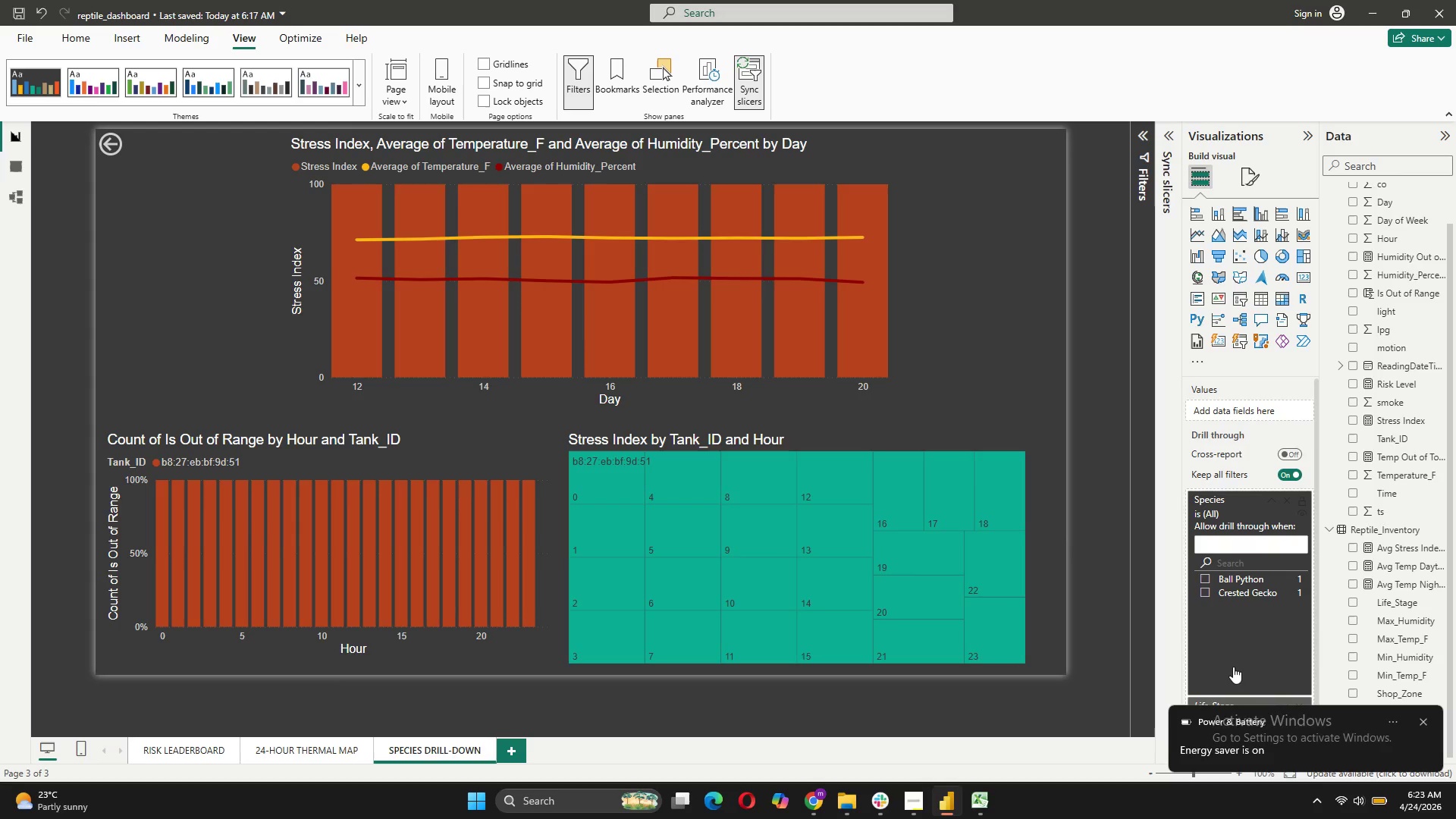 
left_click([1141, 368])
 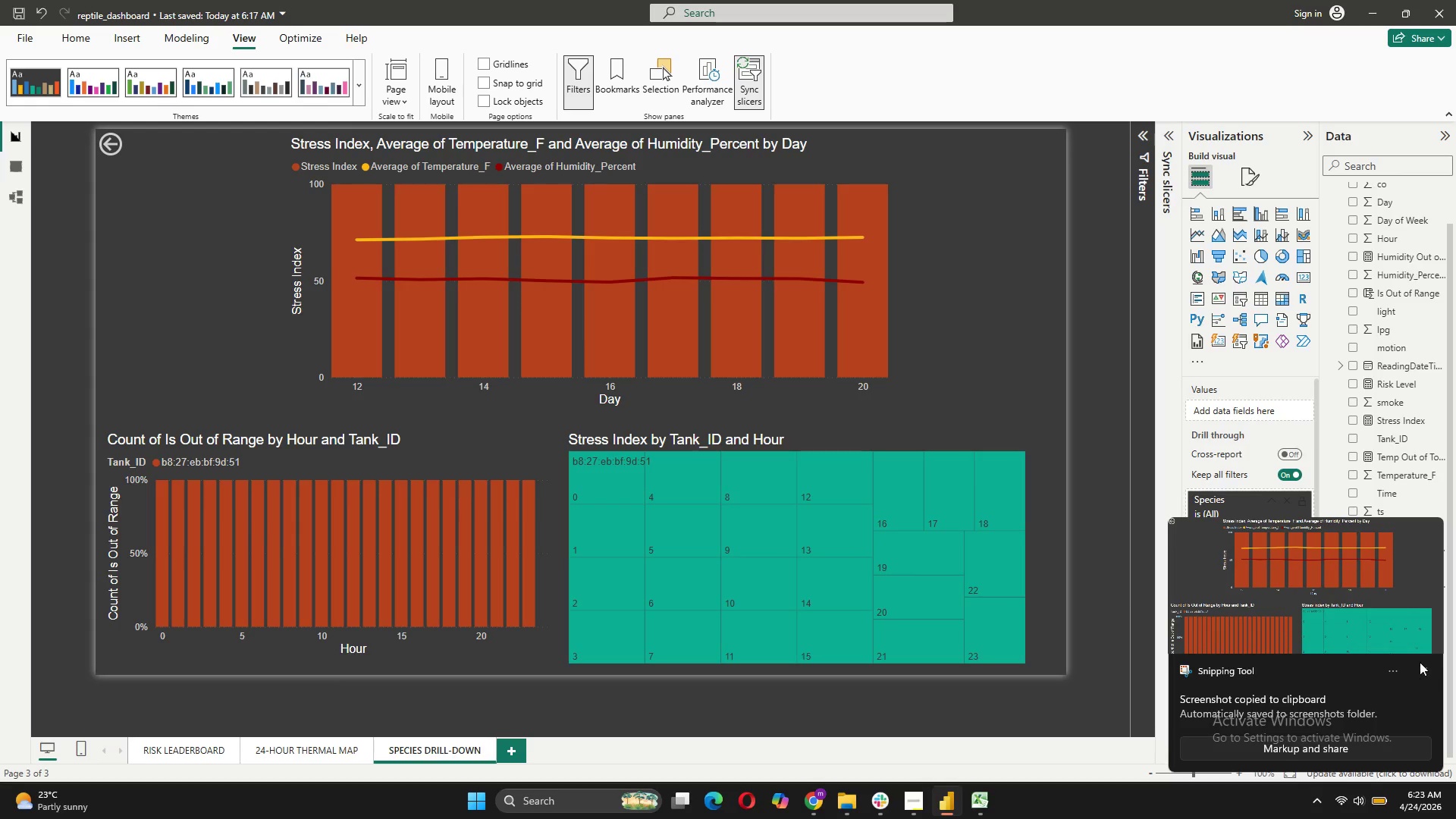 
left_click([1423, 667])
 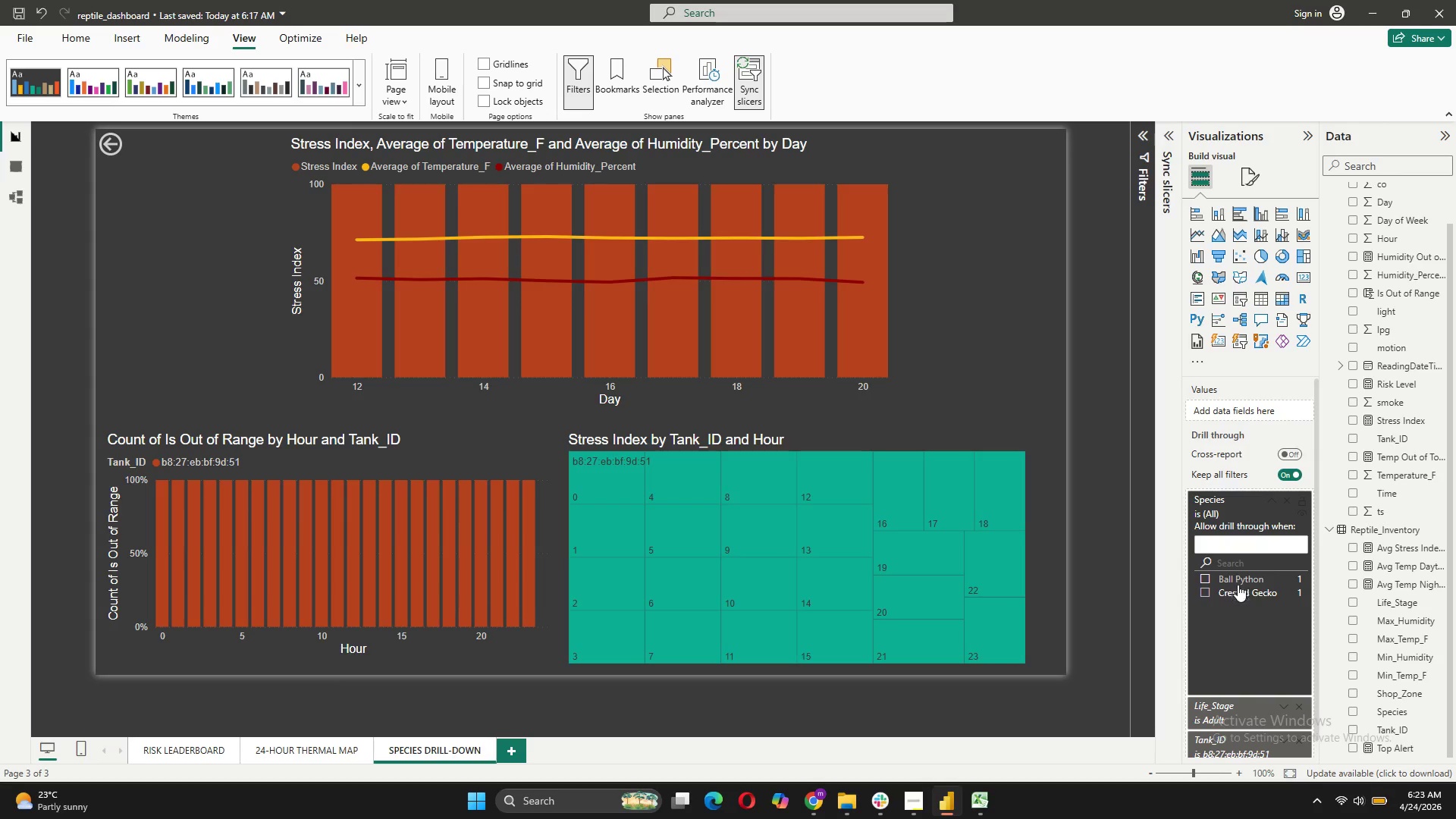 
scroll: coordinate [1244, 685], scroll_direction: down, amount: 5.0
 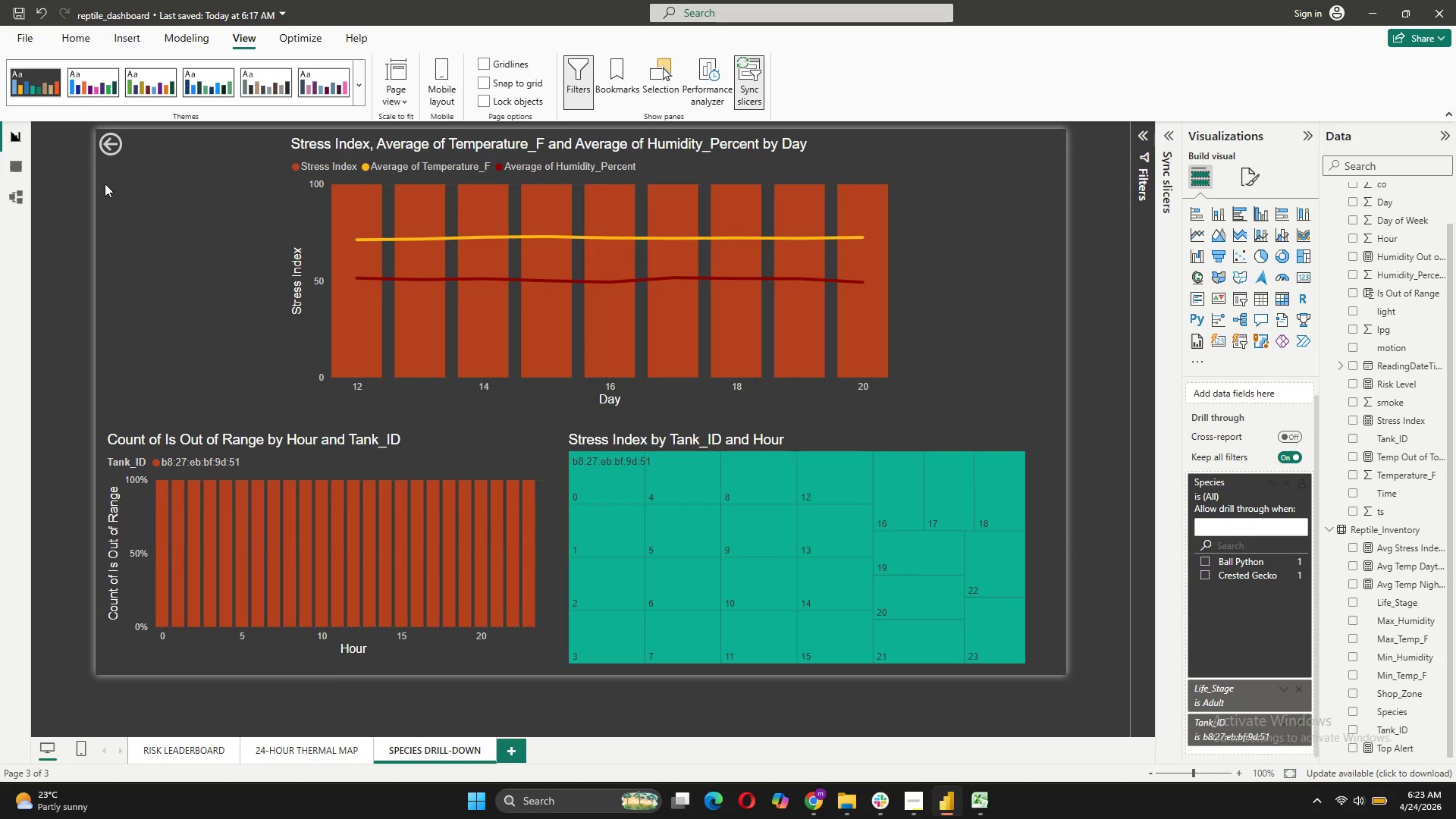 
hold_key(key=ControlLeft, duration=0.75)
left_click([110, 143])
 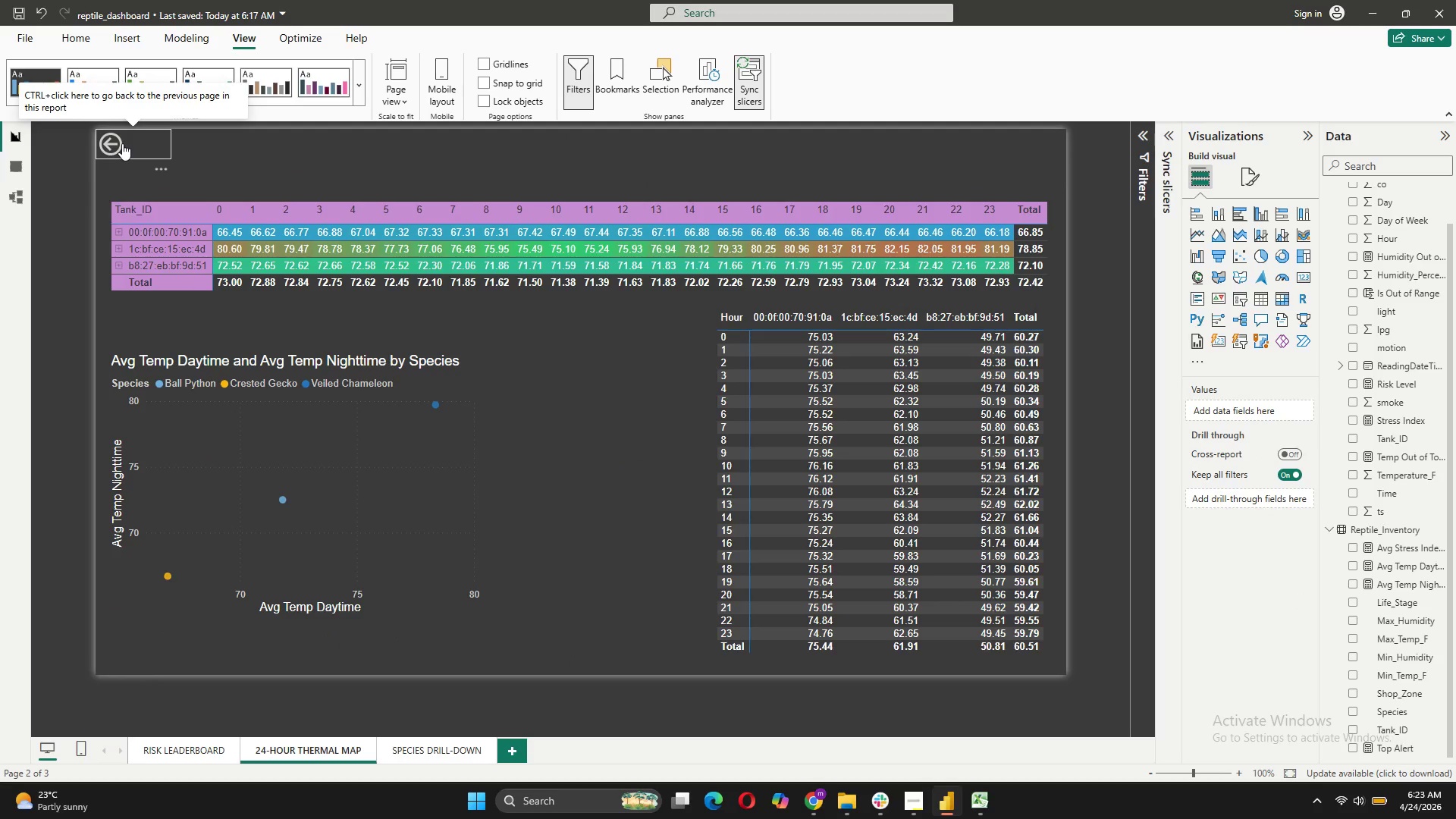 
hold_key(key=ControlLeft, duration=0.47)
left_click([116, 143])
 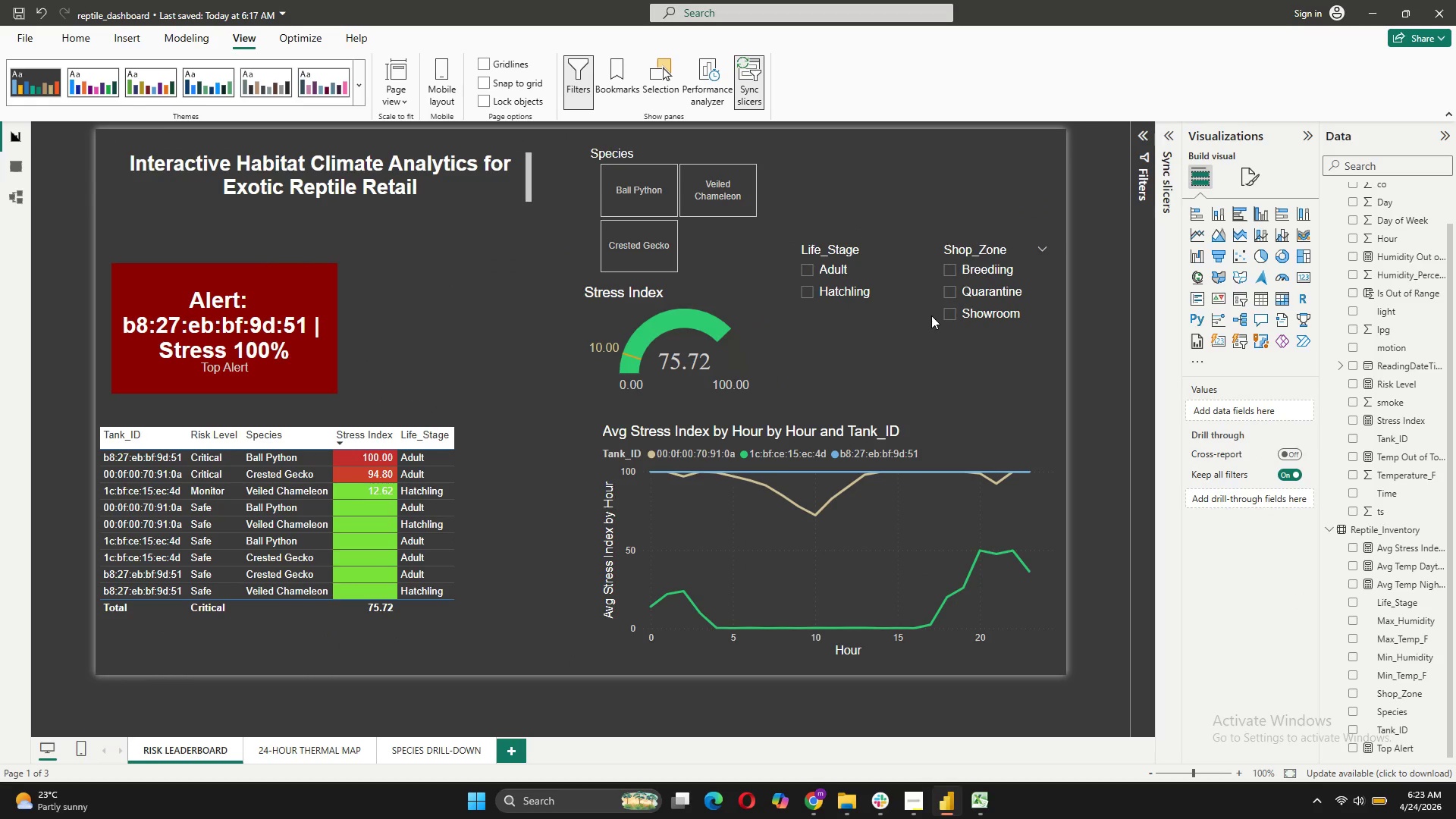 
left_click([880, 246])
 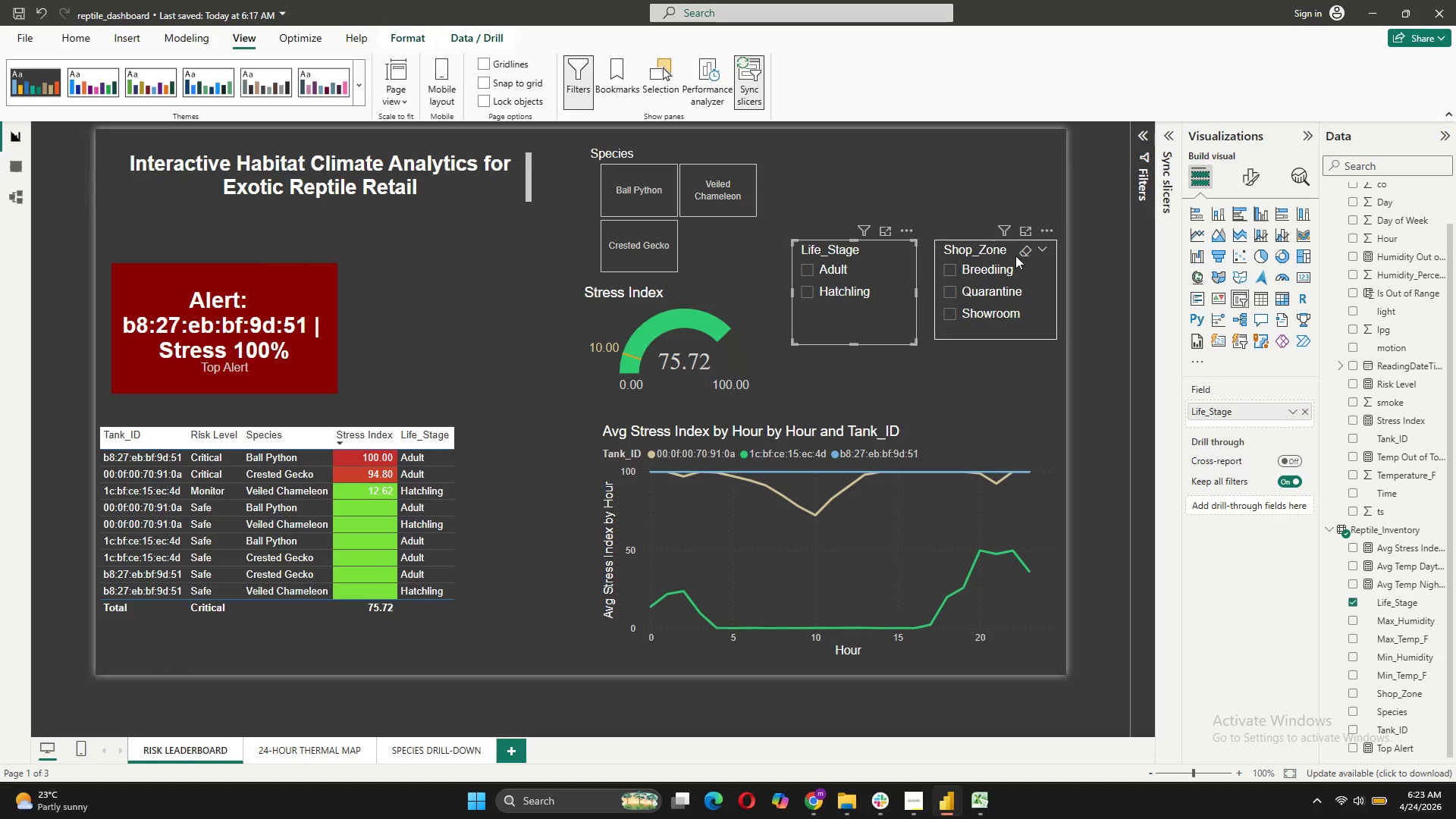 
left_click([1024, 250])
 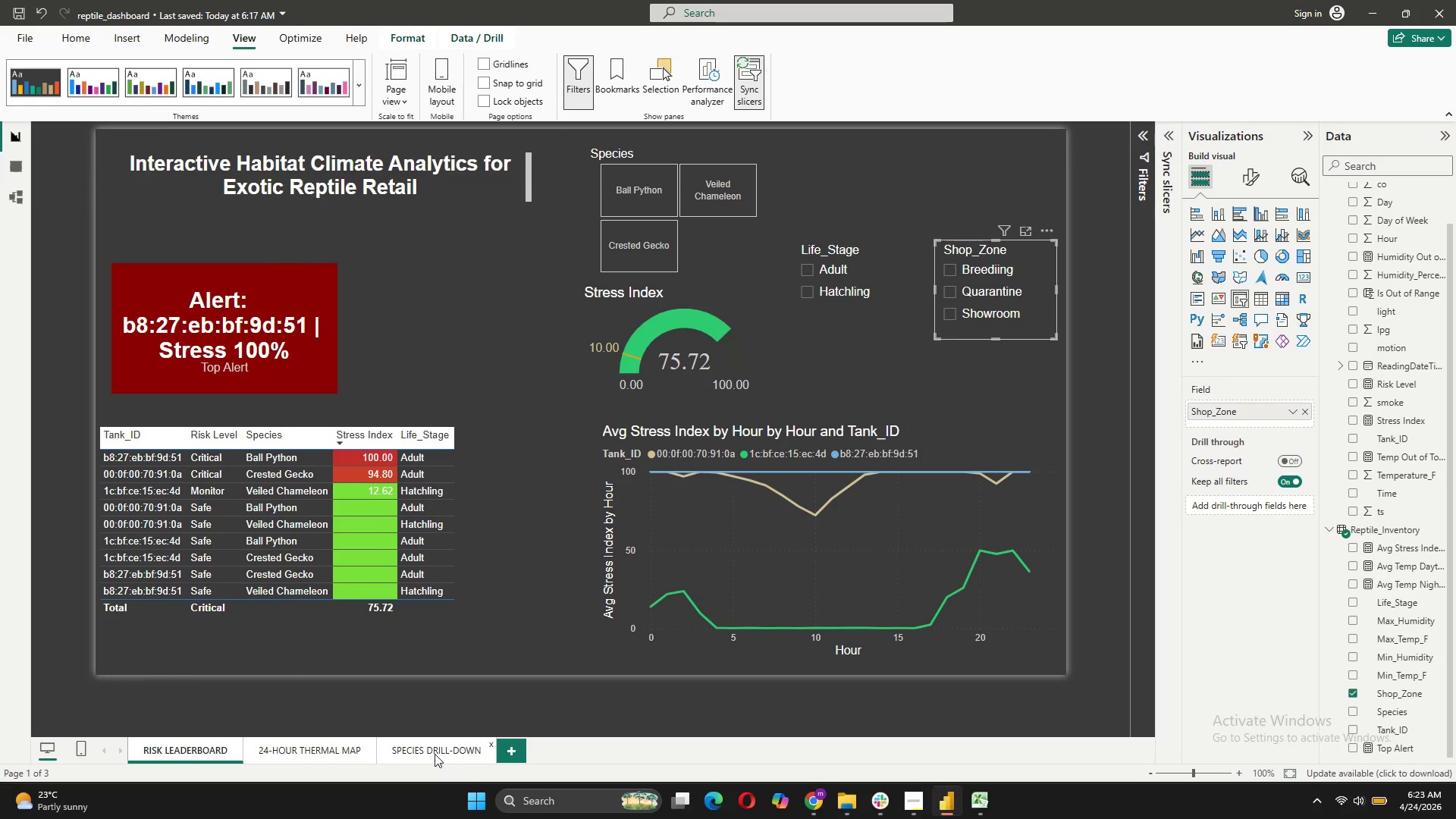 
left_click([435, 753])
 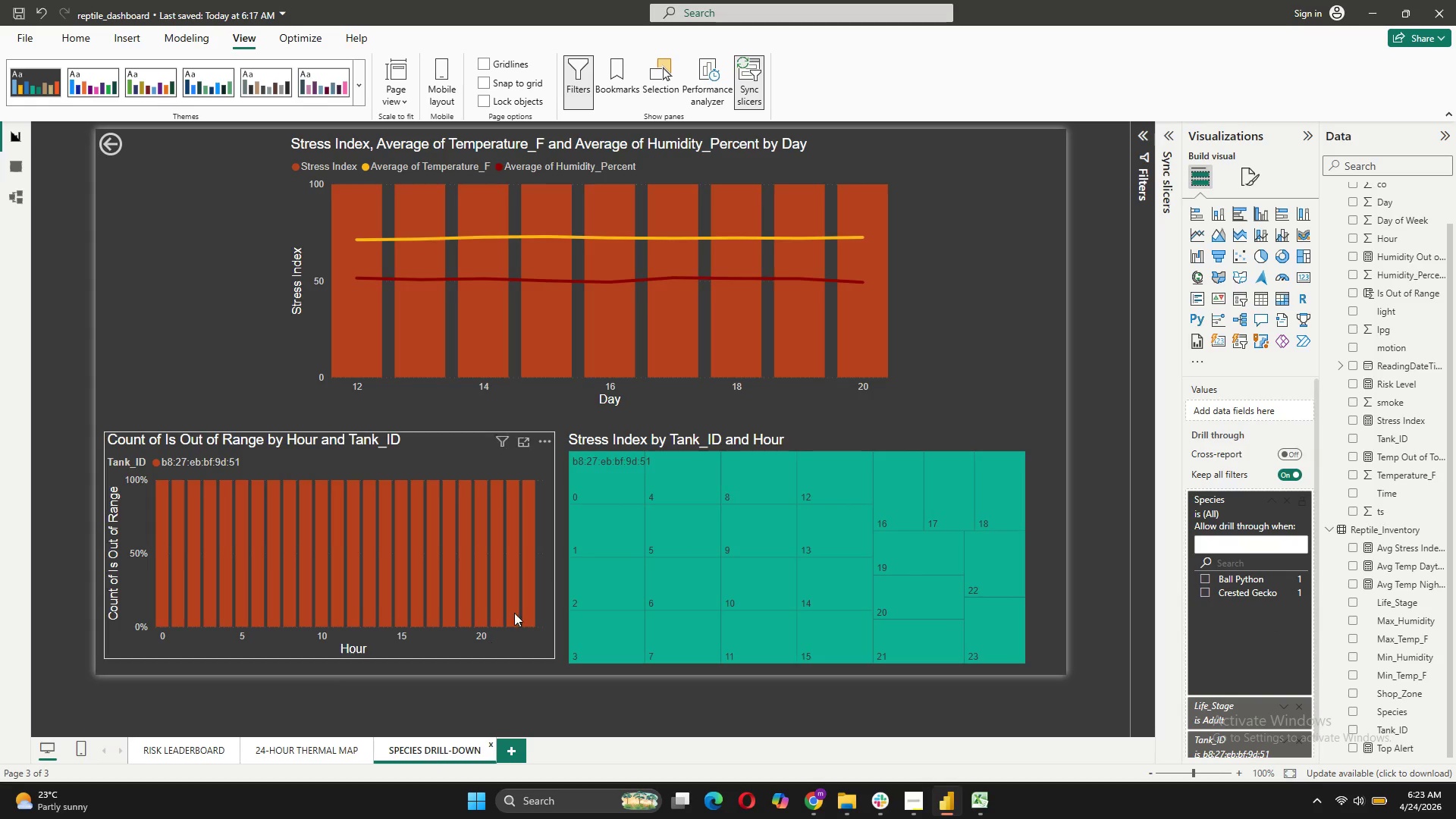 
mouse_move([731, 499])
 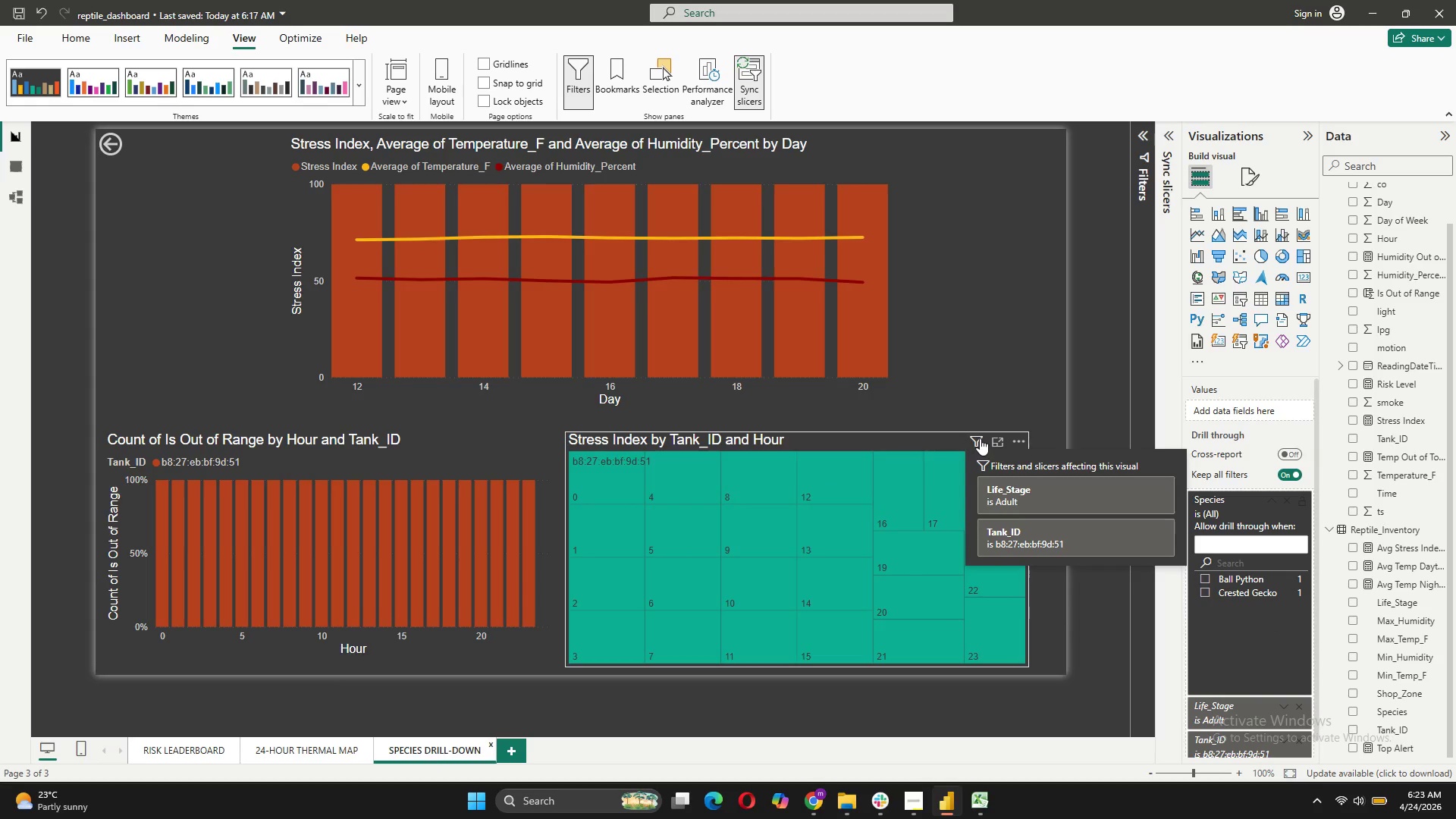 
wait(5.24)
 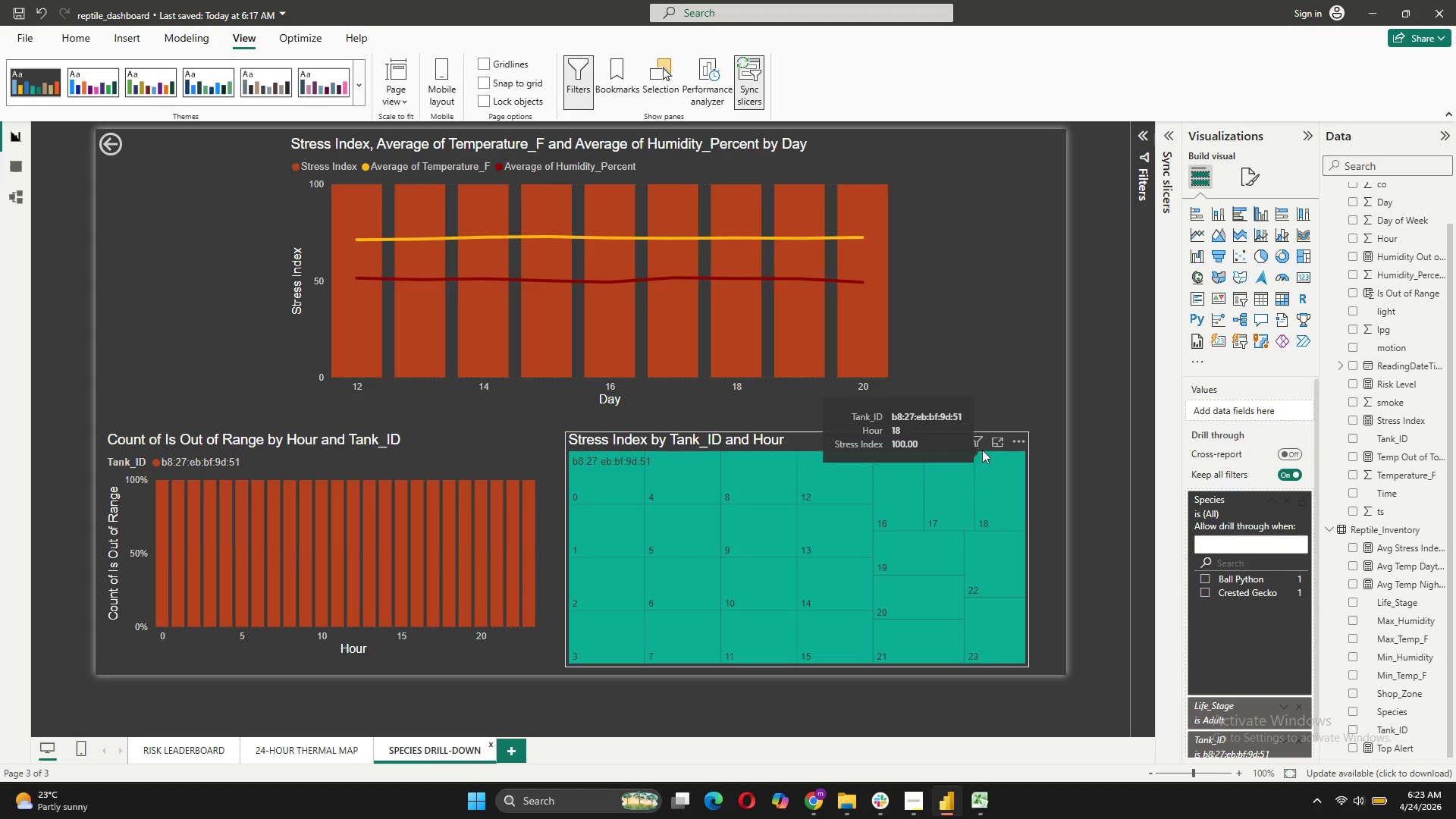 
left_click([1009, 441])
 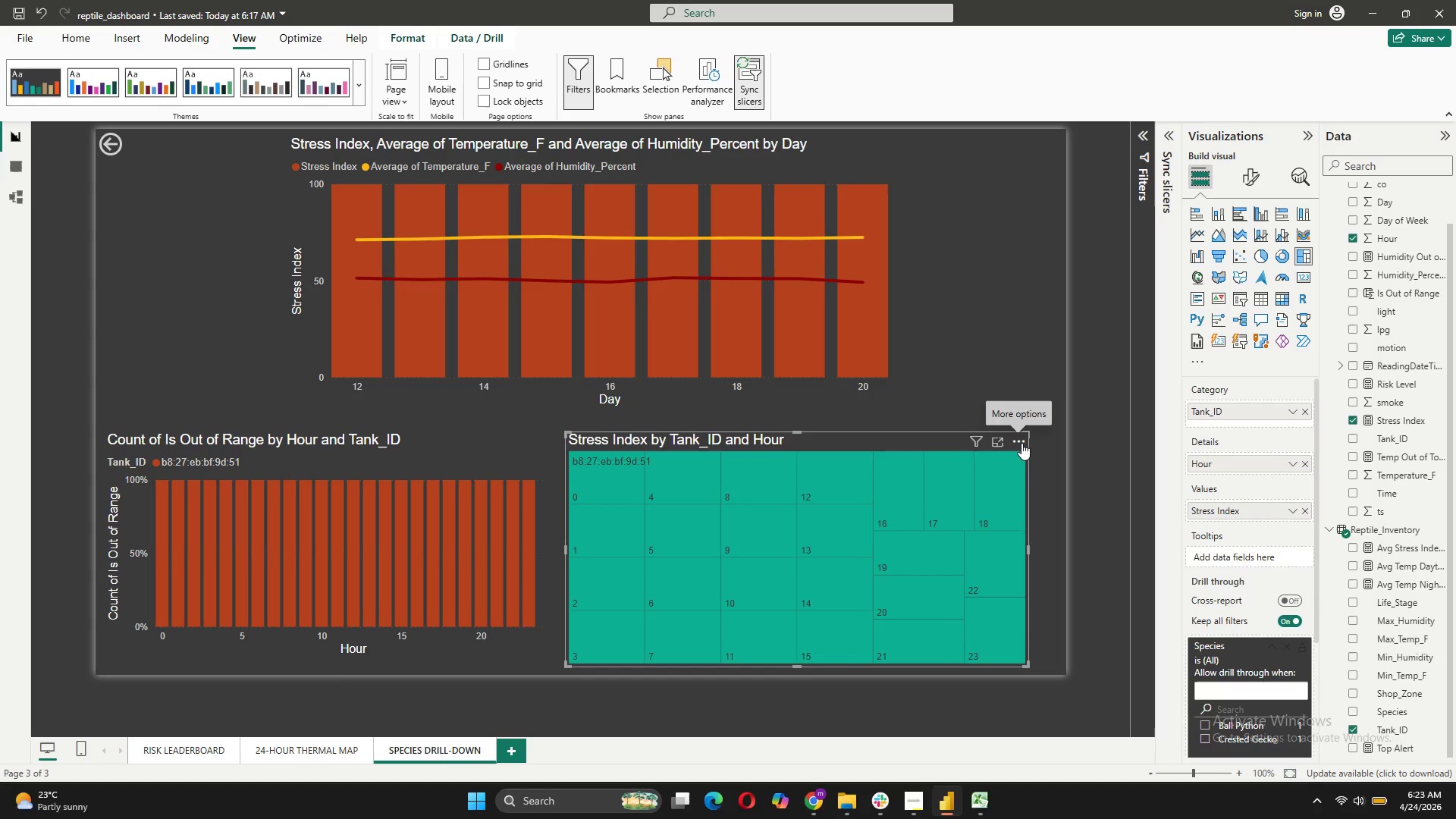 
left_click([1021, 443])
 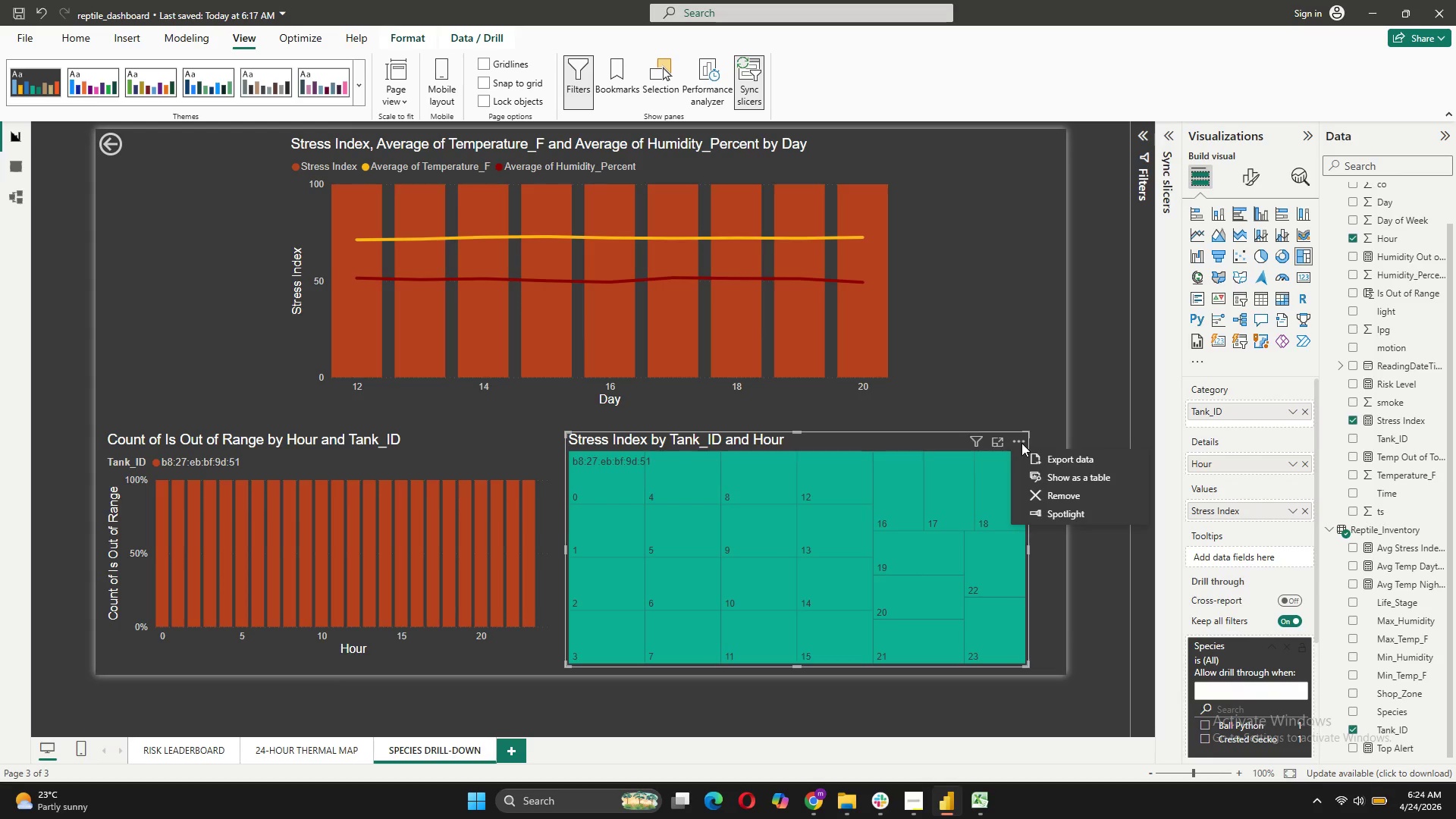 
left_click([975, 443])
 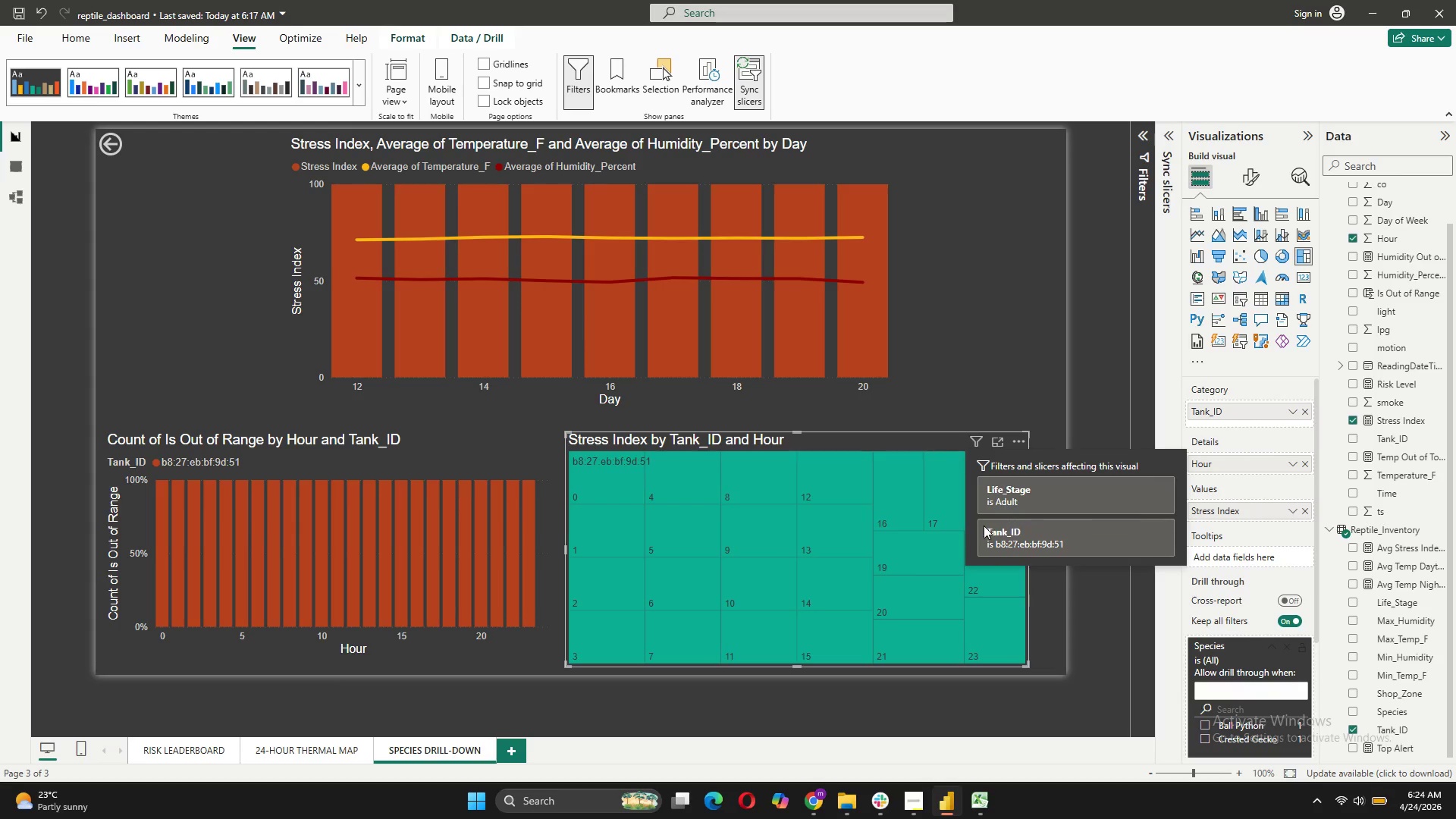 
hold_key(key=ControlLeft, duration=0.56)
 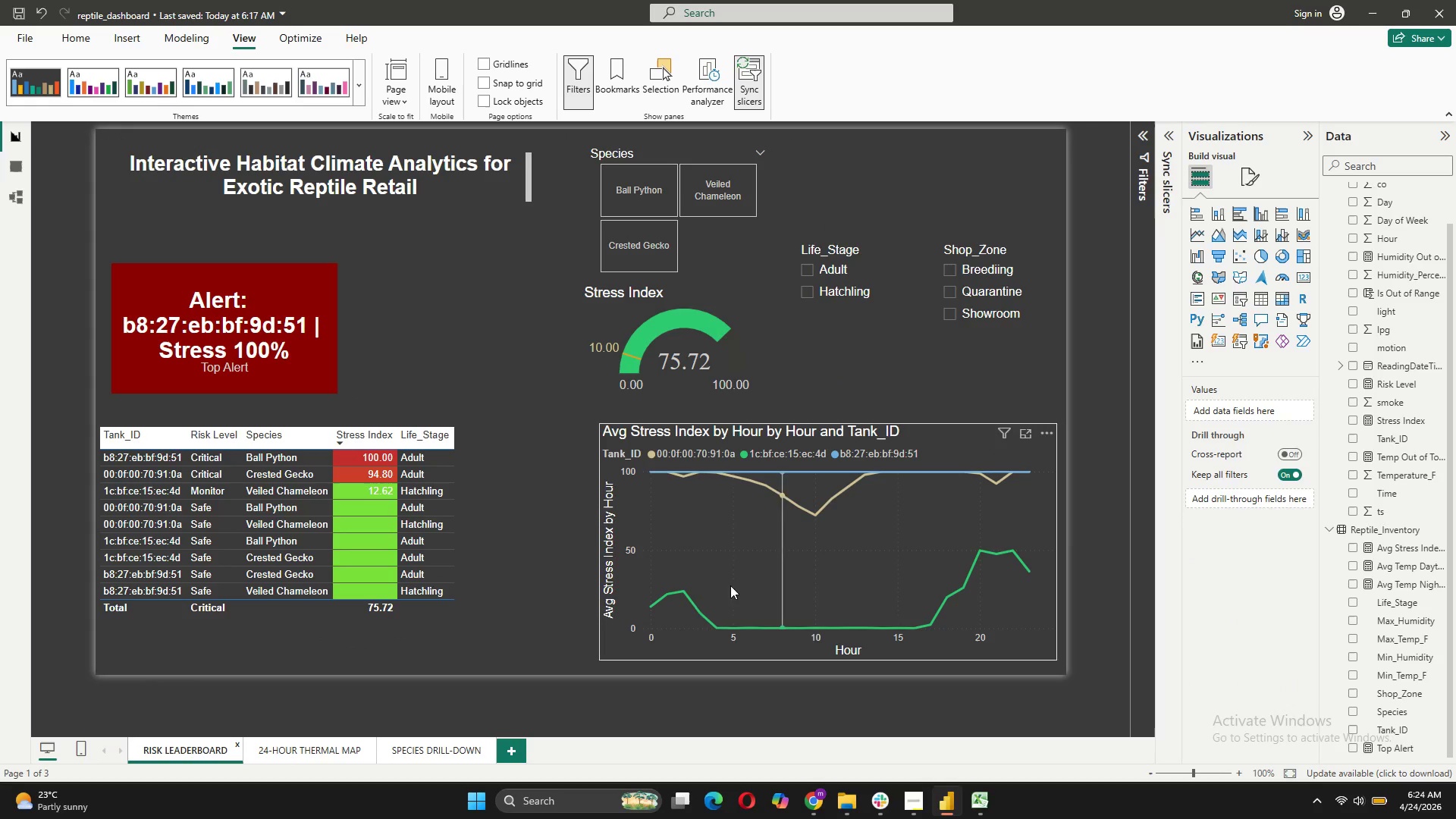 
left_click([340, 758])
 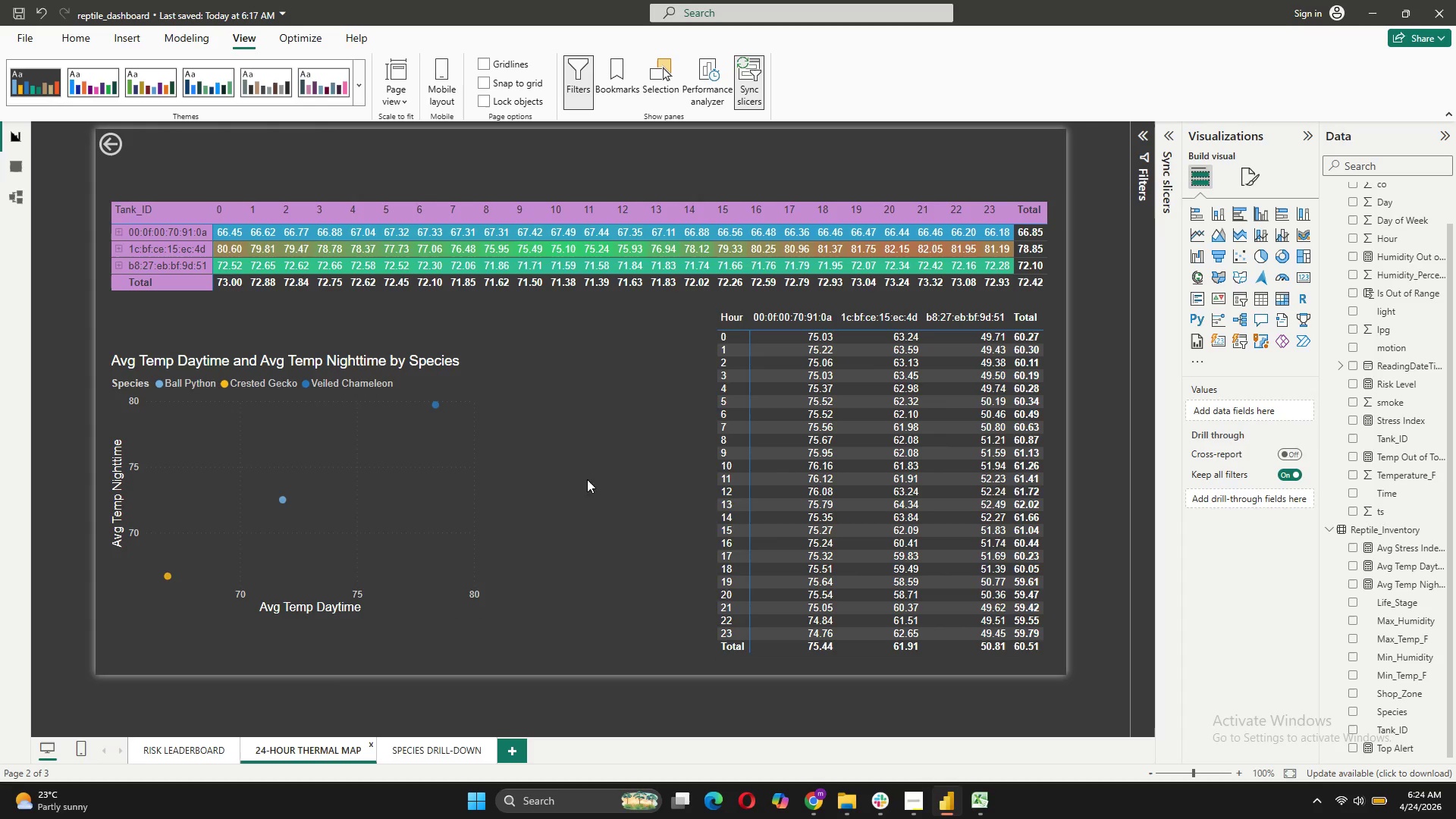 
wait(5.02)
 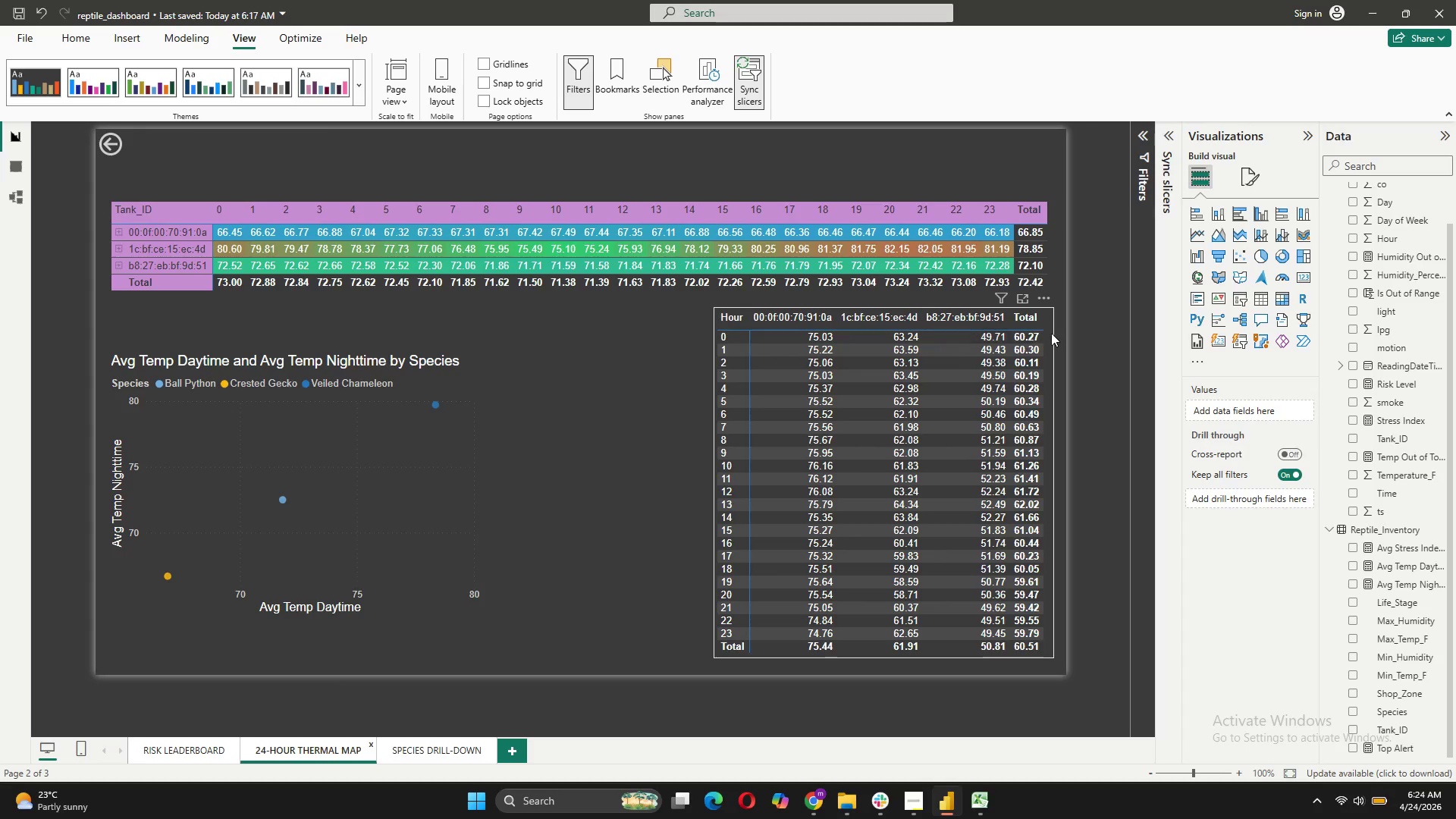 
left_click([426, 752])
 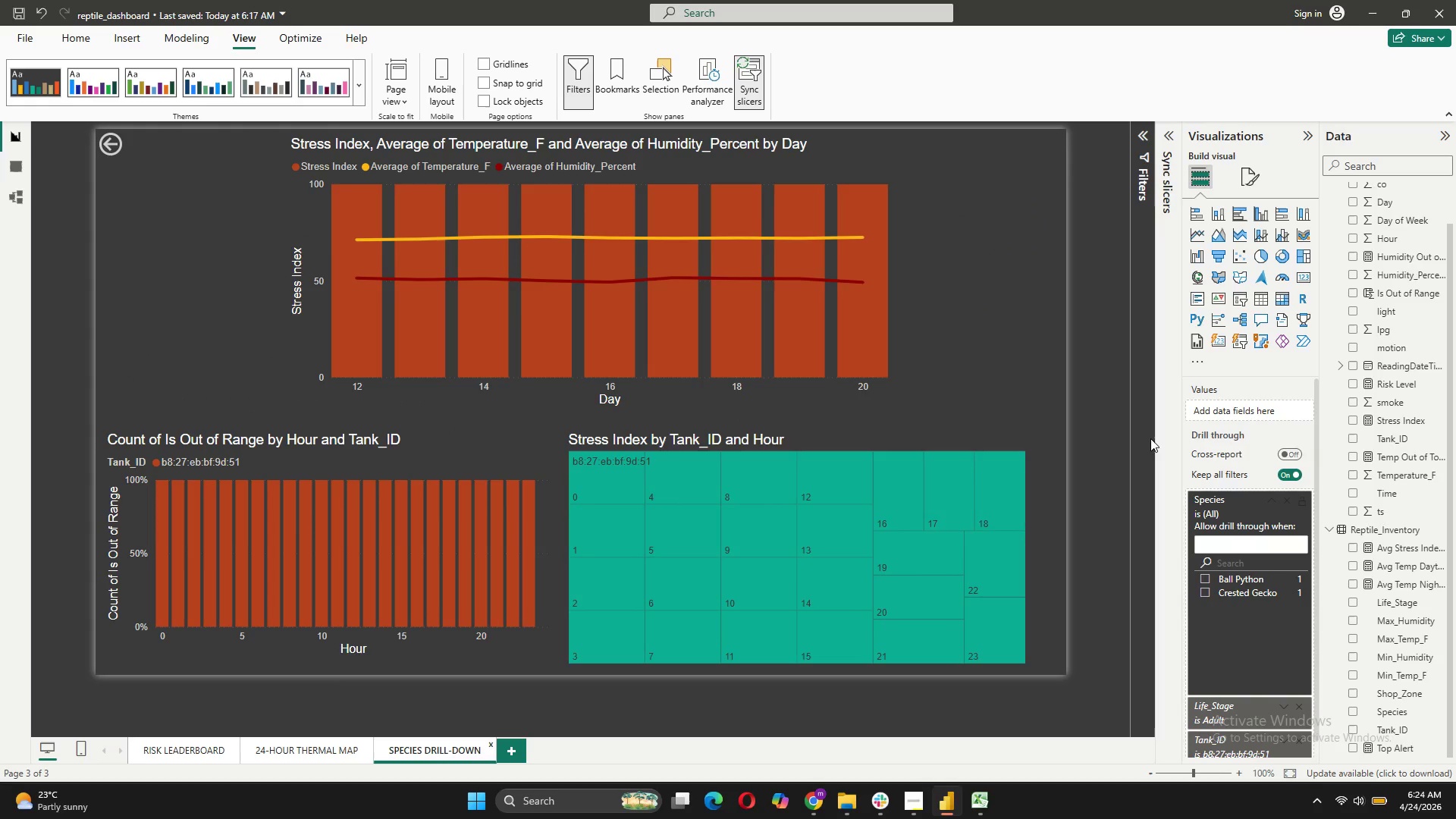 
wait(6.62)
 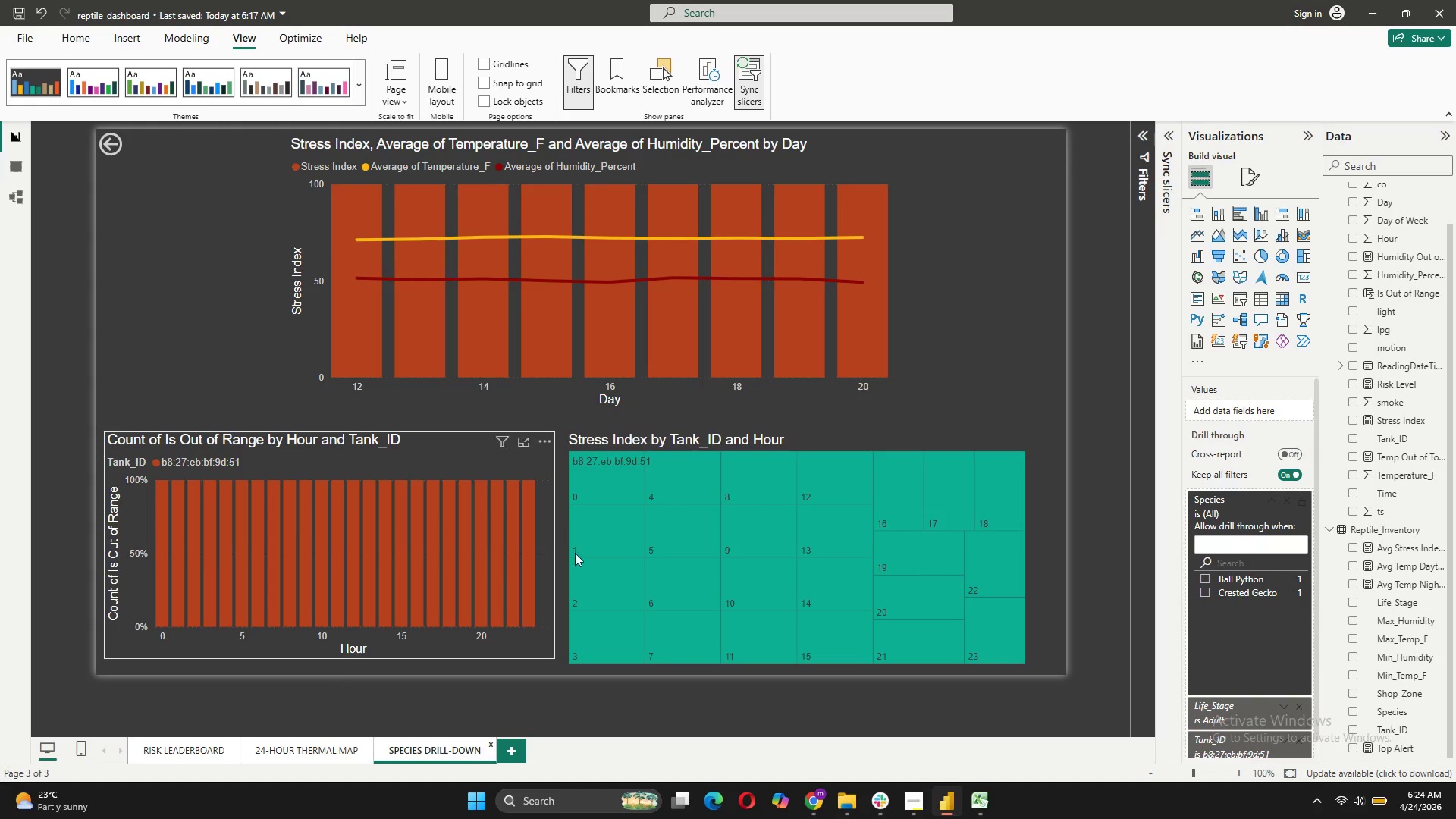 
left_click([183, 754])
 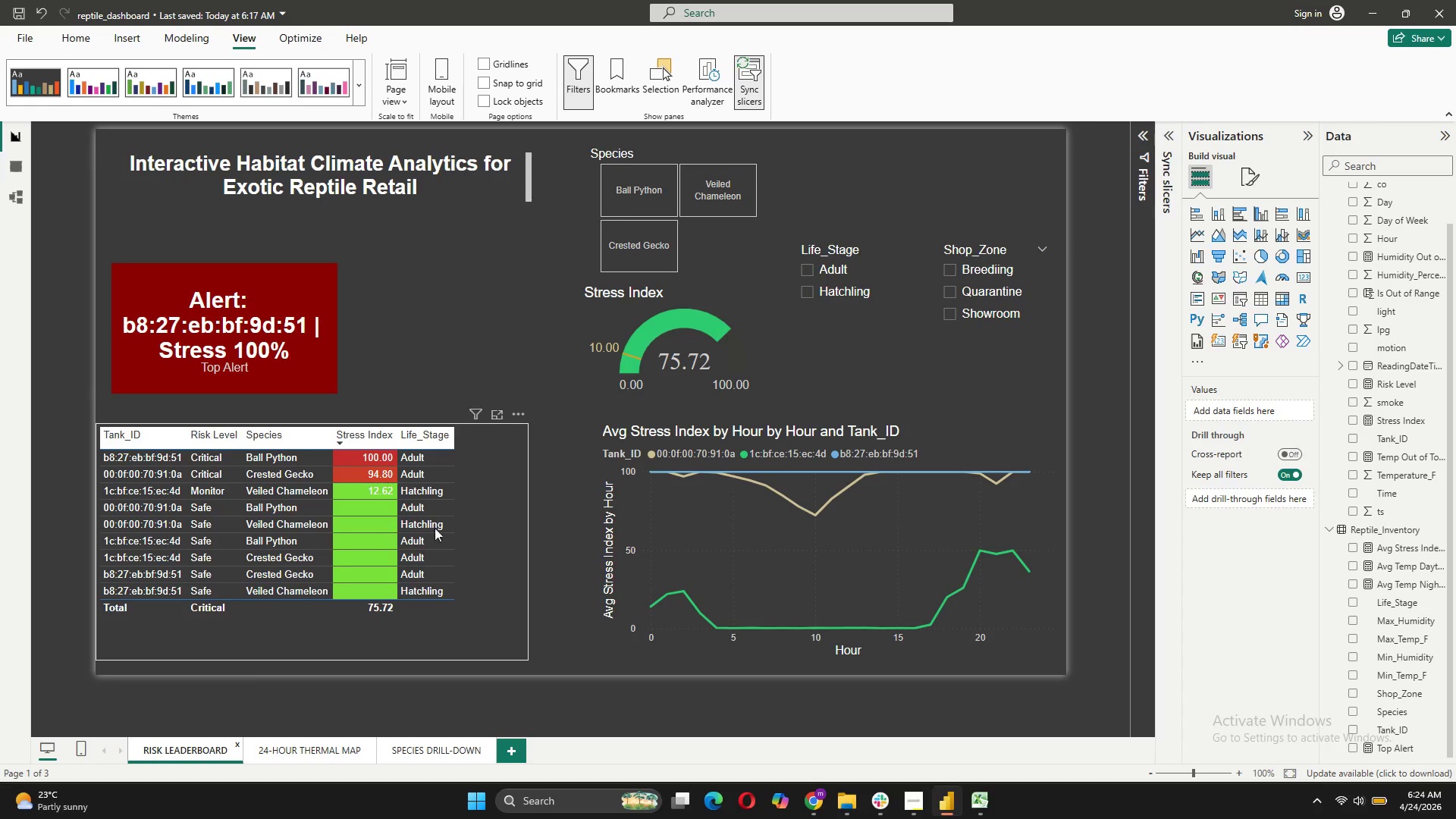 
wait(10.0)
 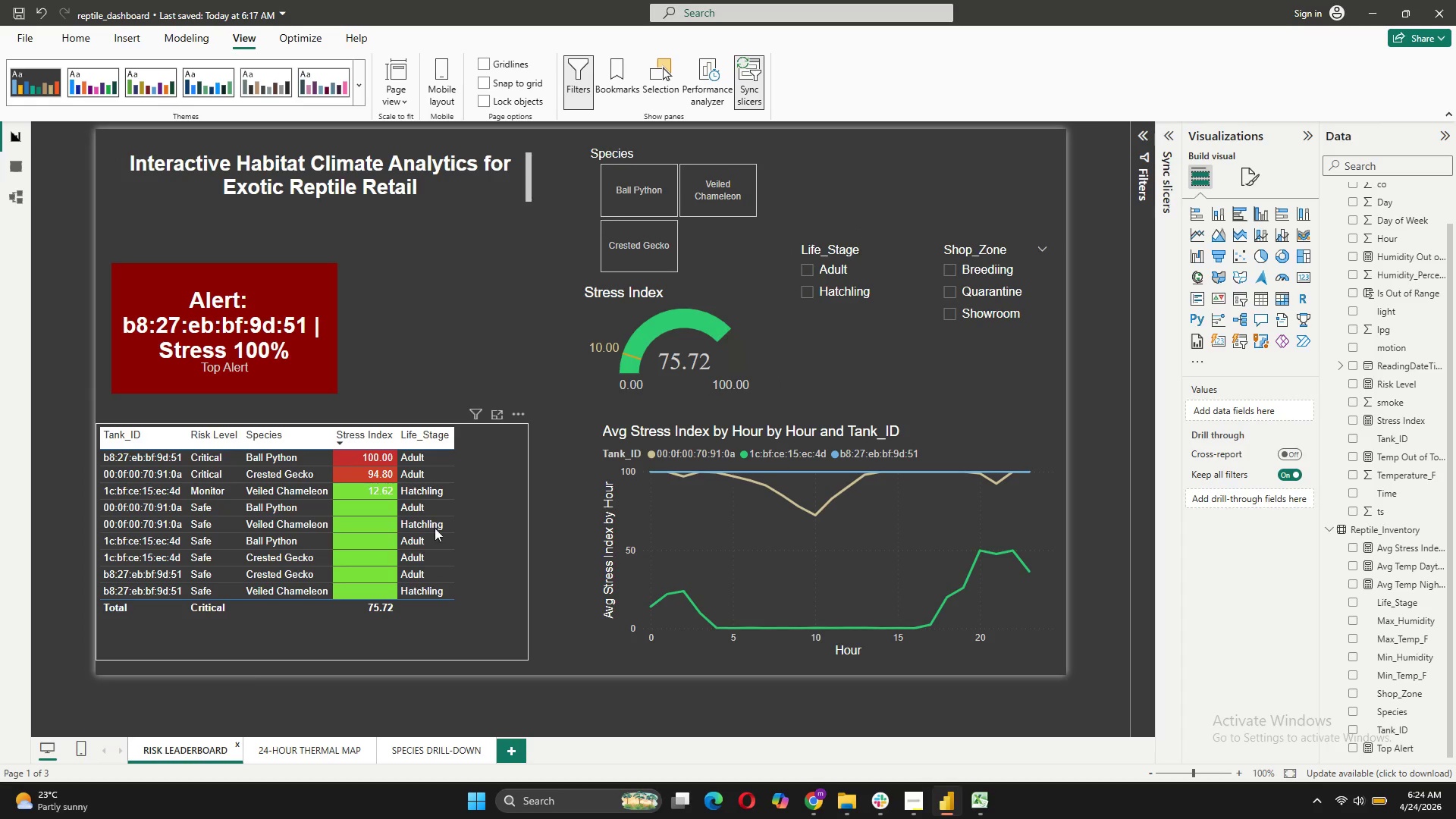 
left_click([400, 742])
 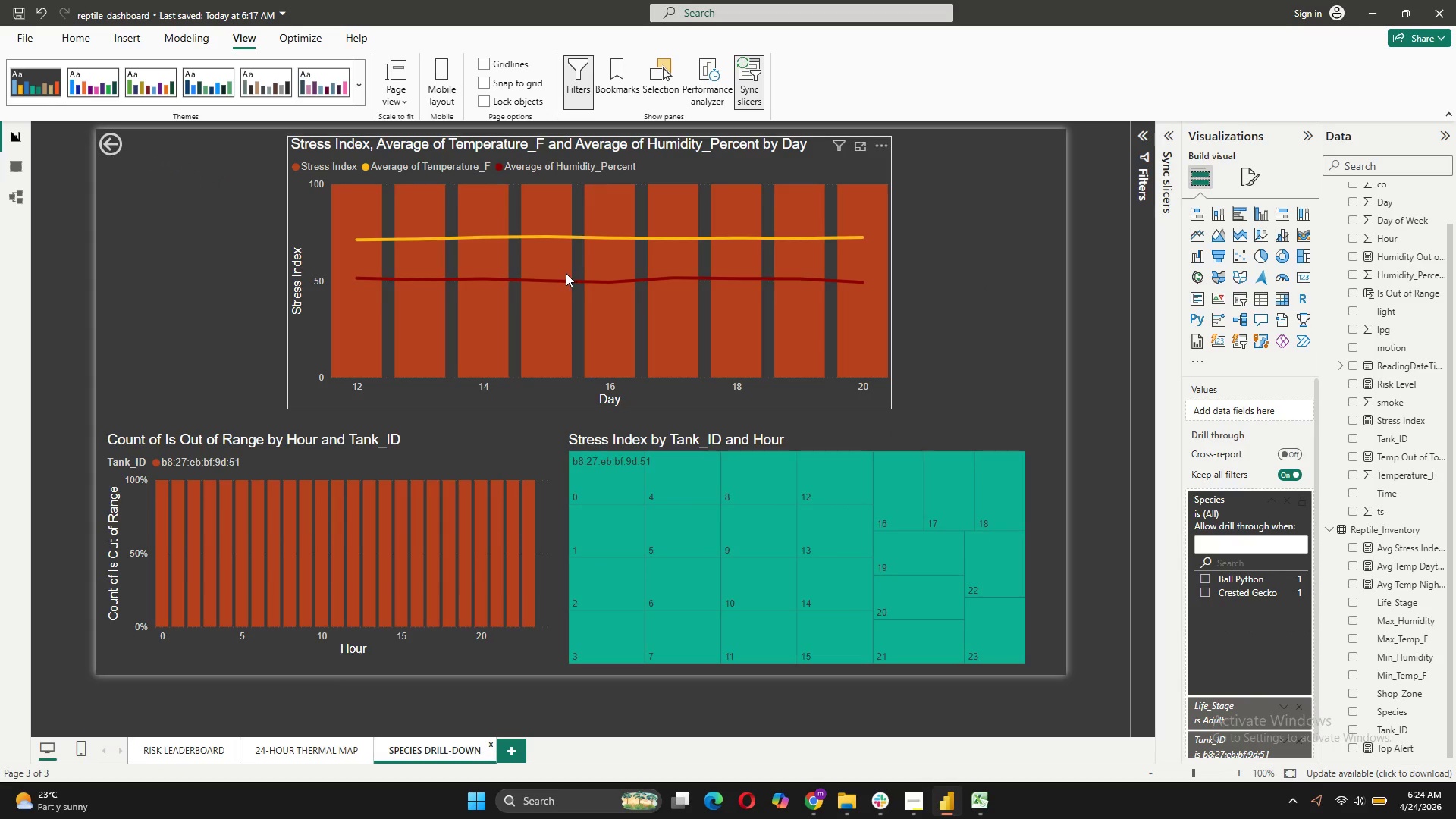 
left_click([562, 267])
 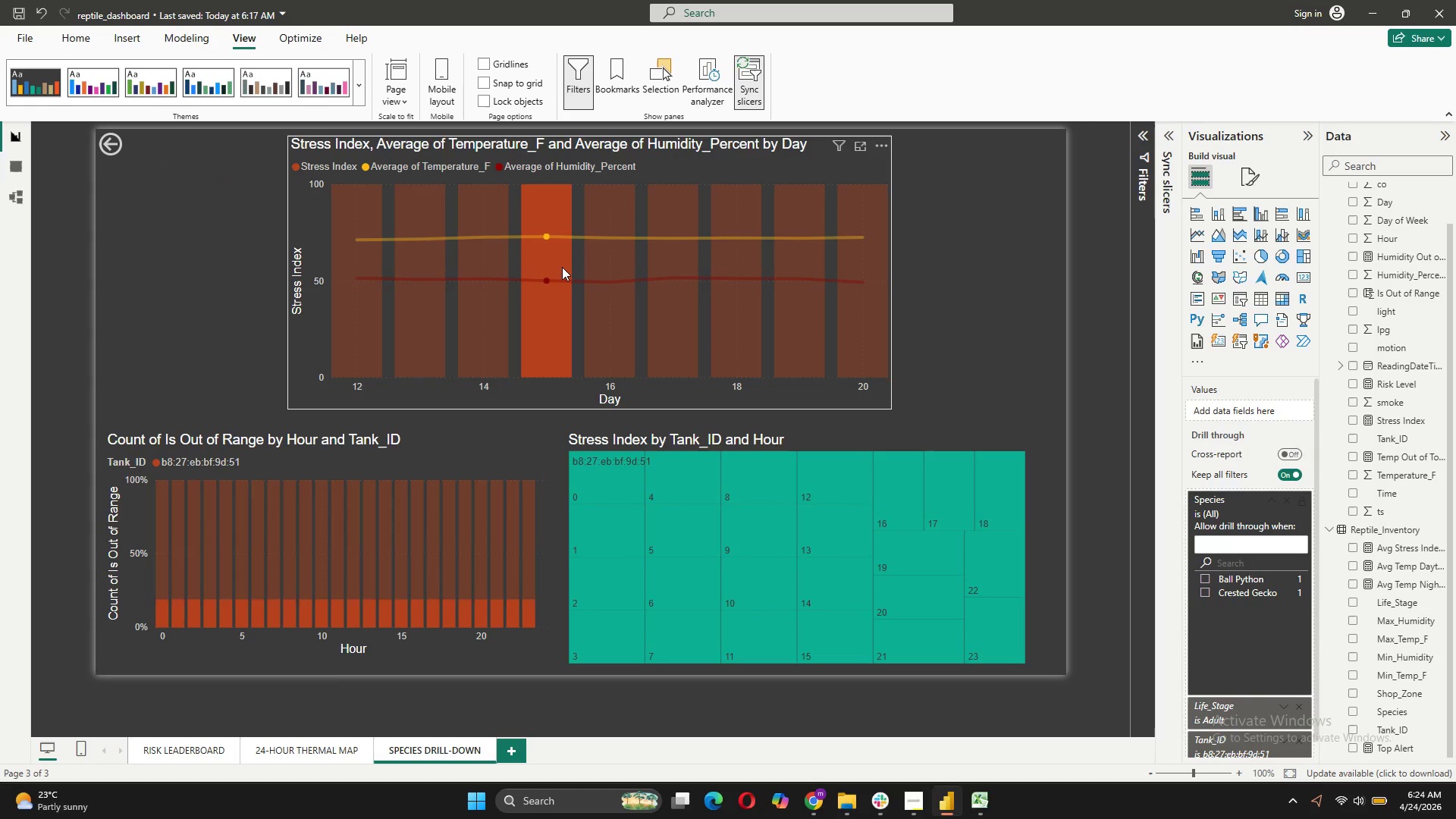 
left_click([562, 267])
 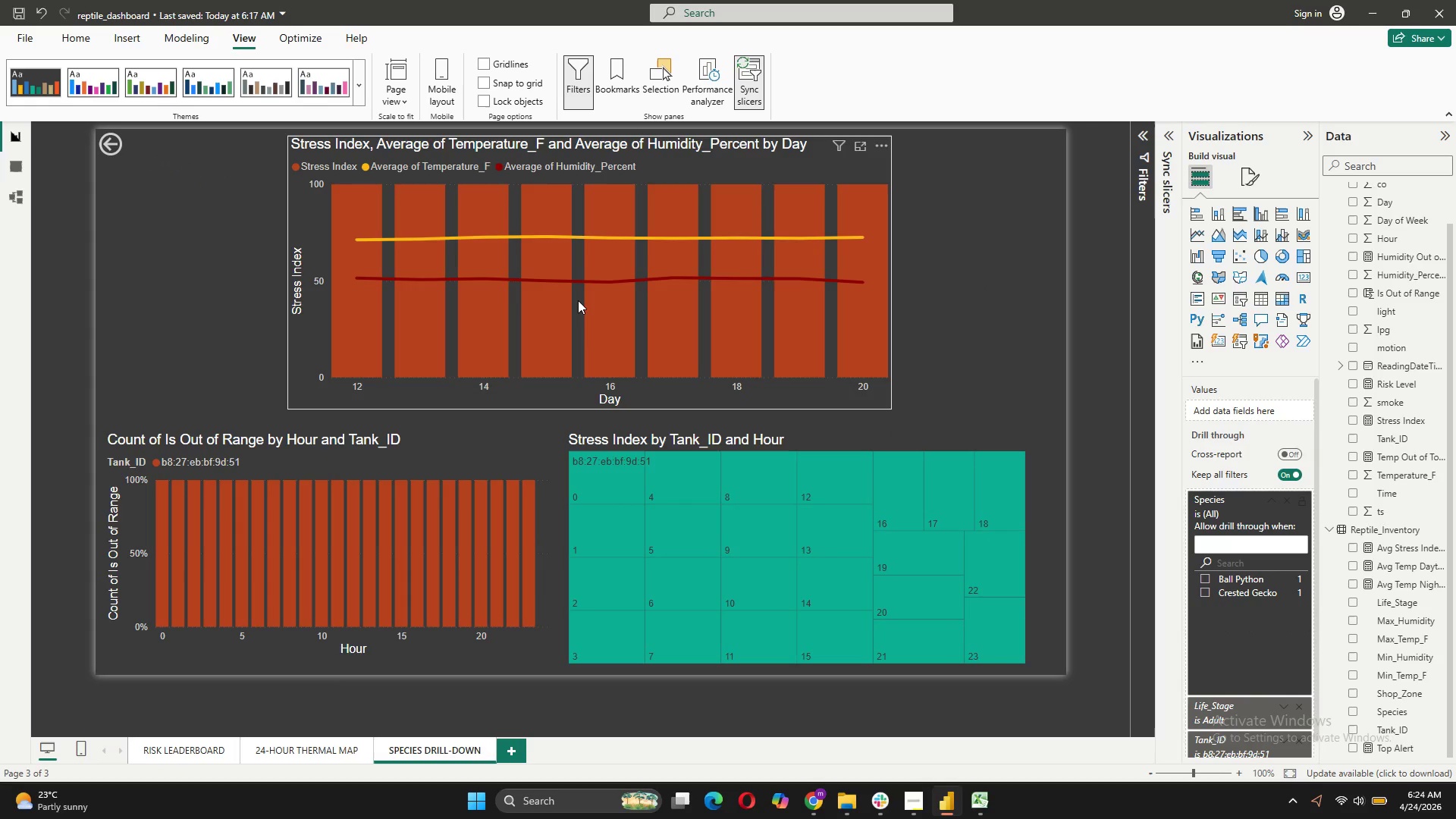 
mouse_move([674, 491])
 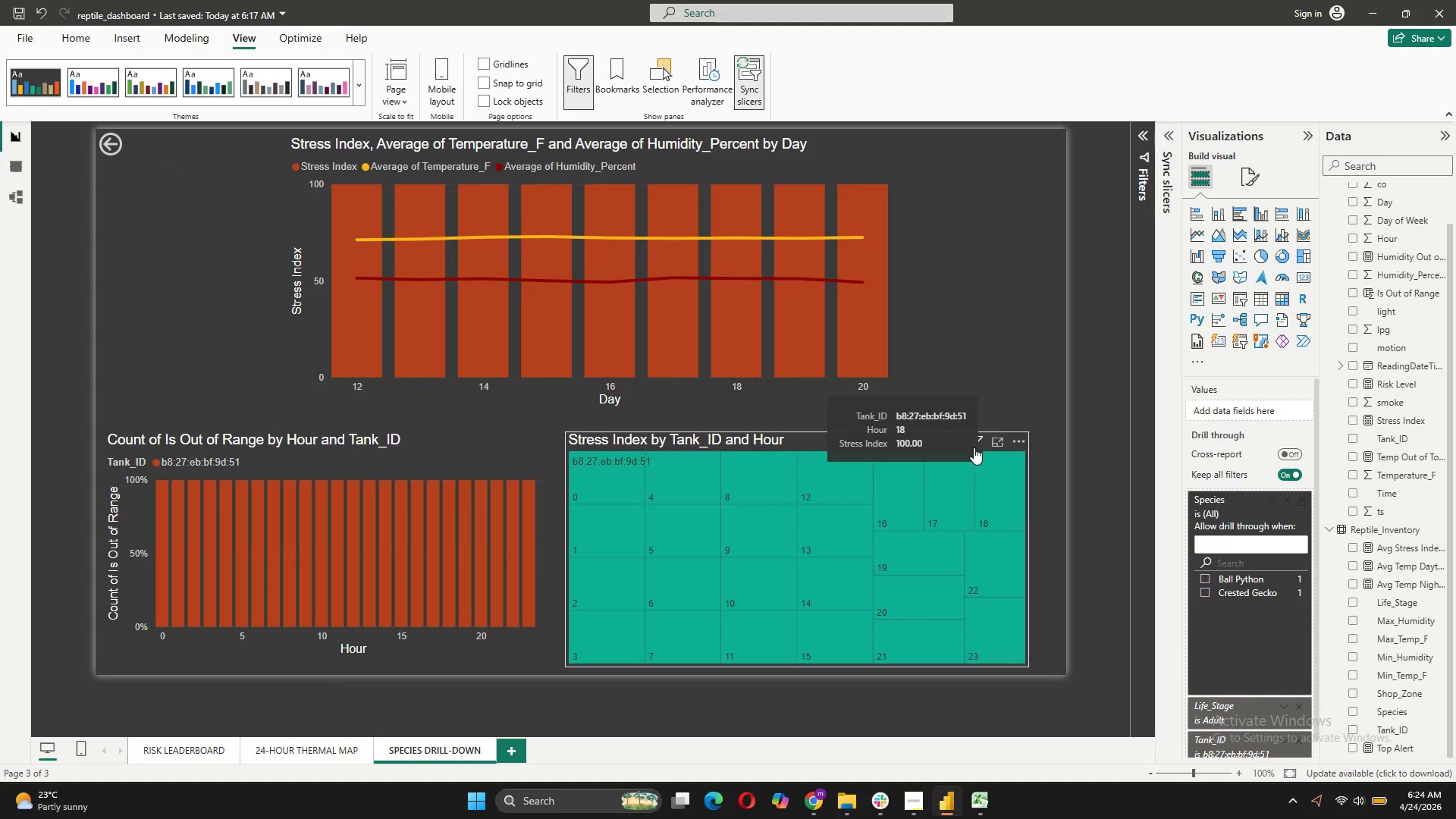 
left_click([979, 438])
 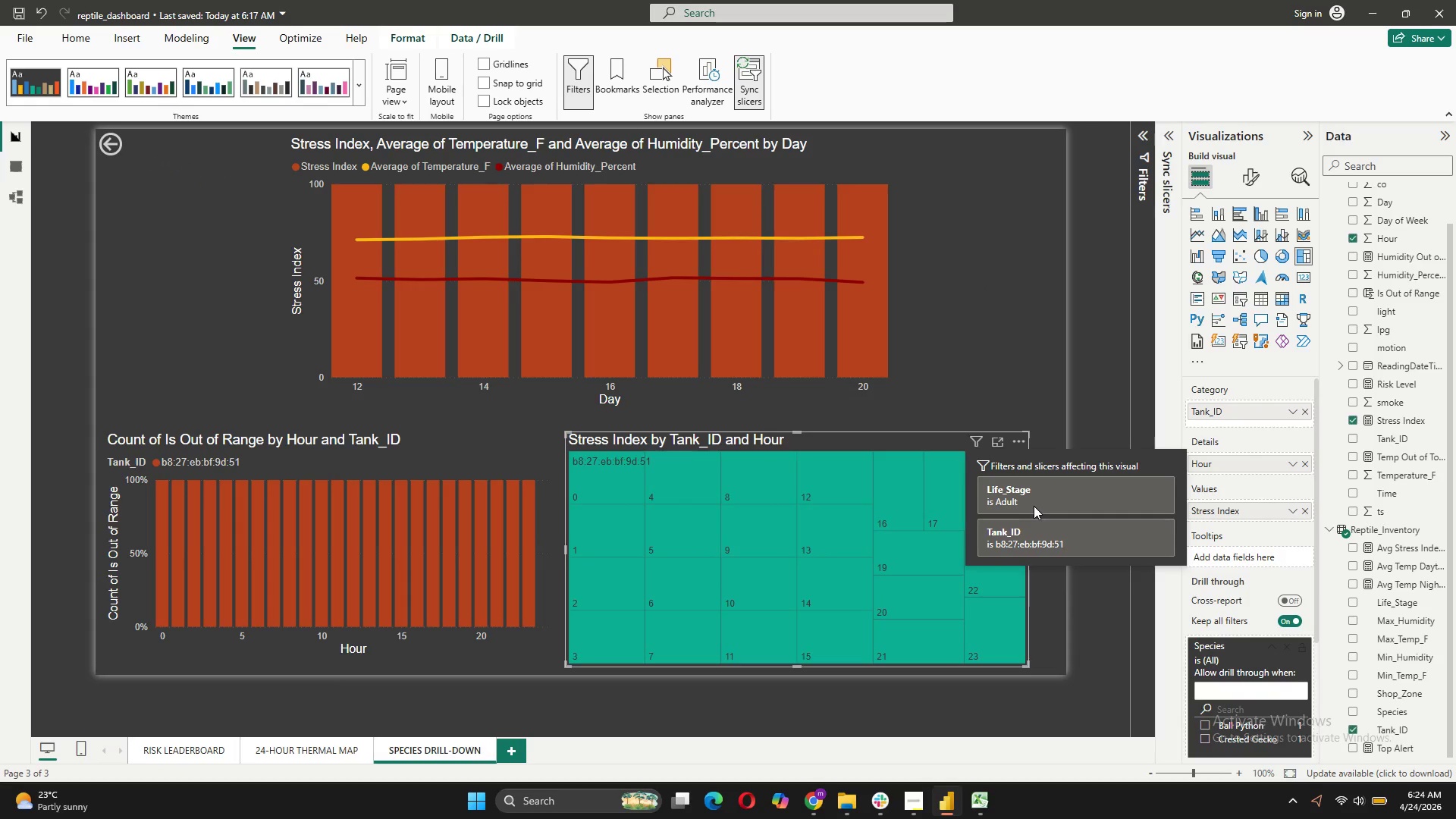 
left_click([1034, 497])
 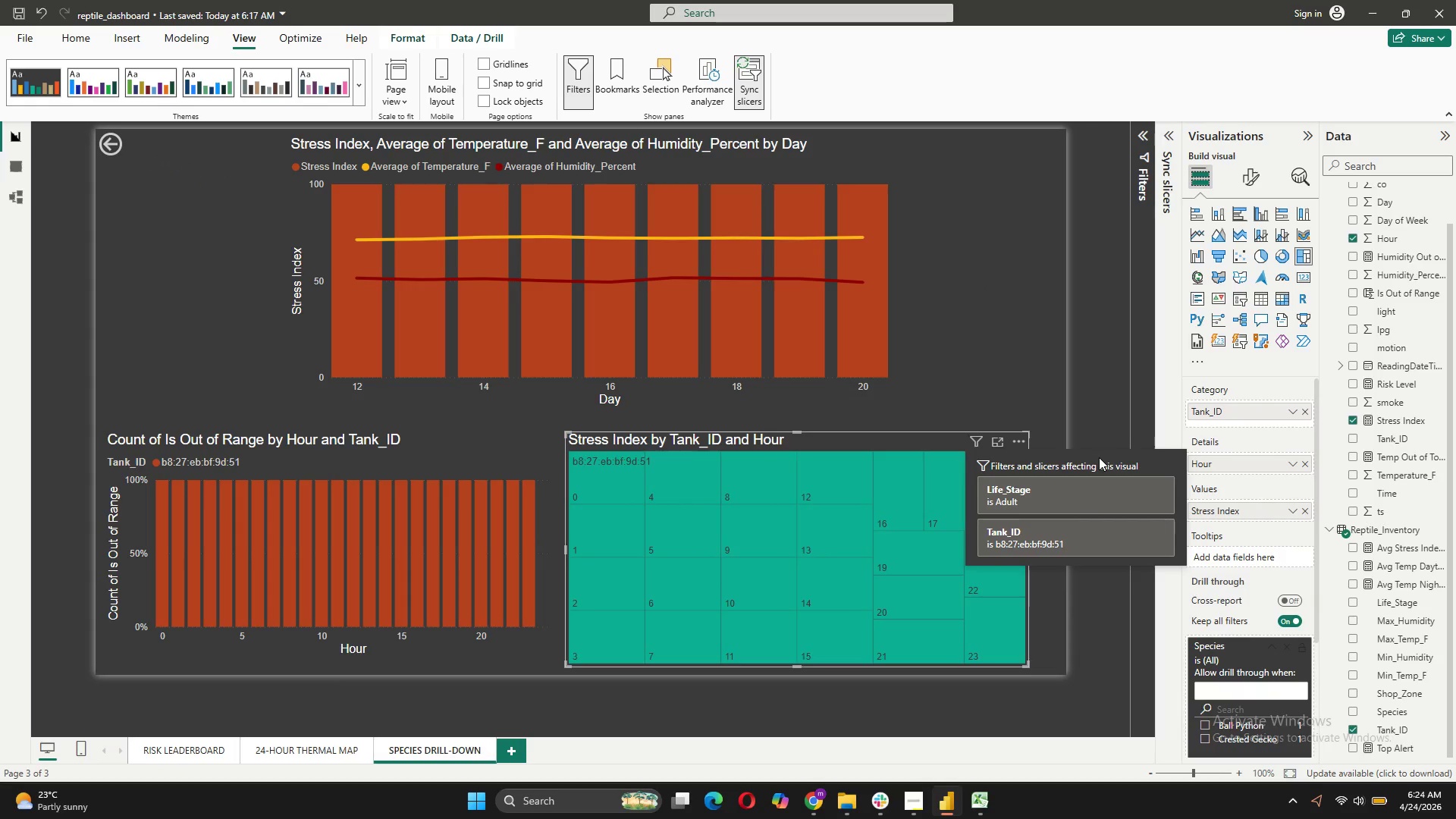 
left_click([1099, 457])
 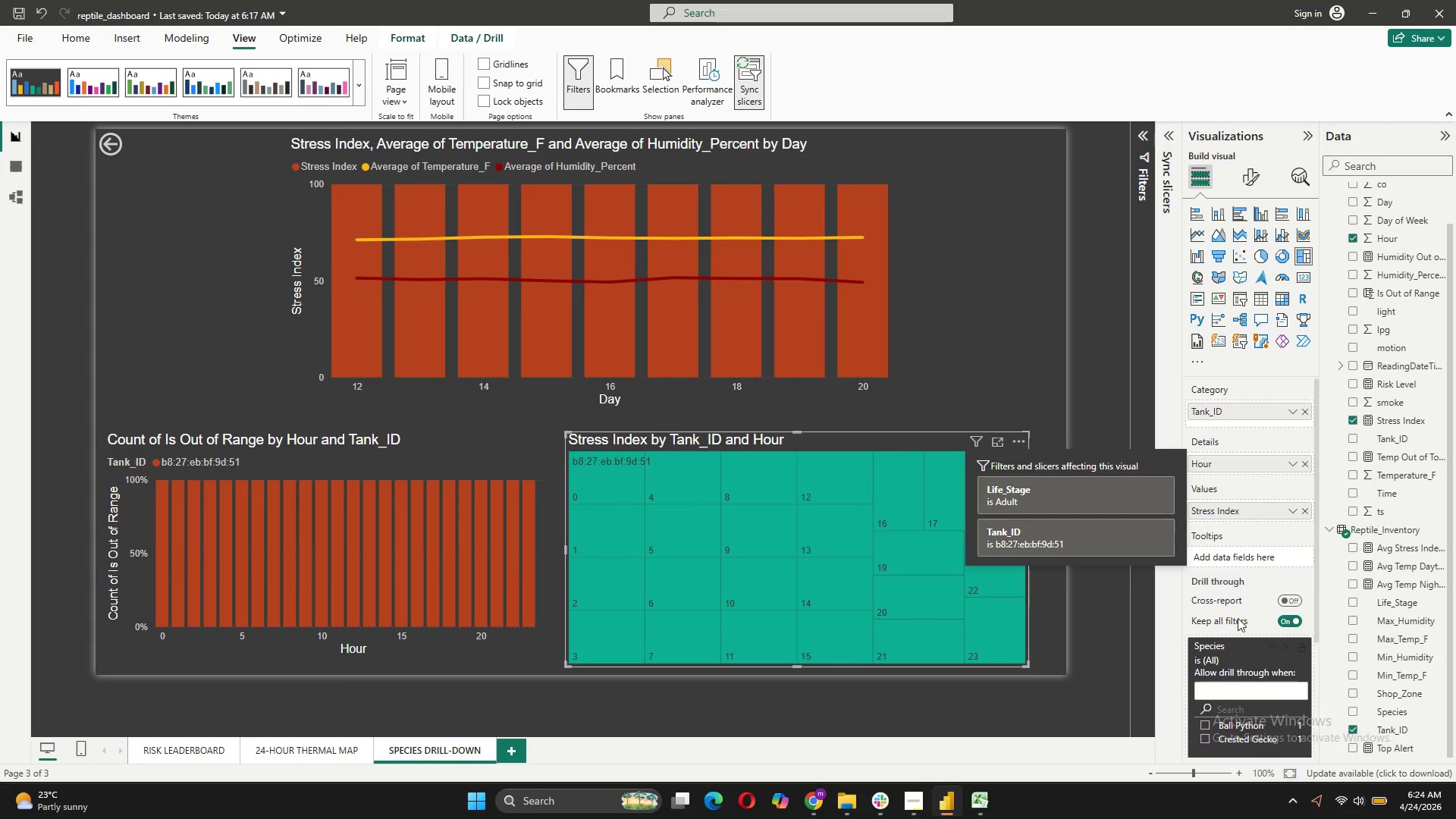 
scroll: coordinate [1245, 613], scroll_direction: down, amount: 4.0
 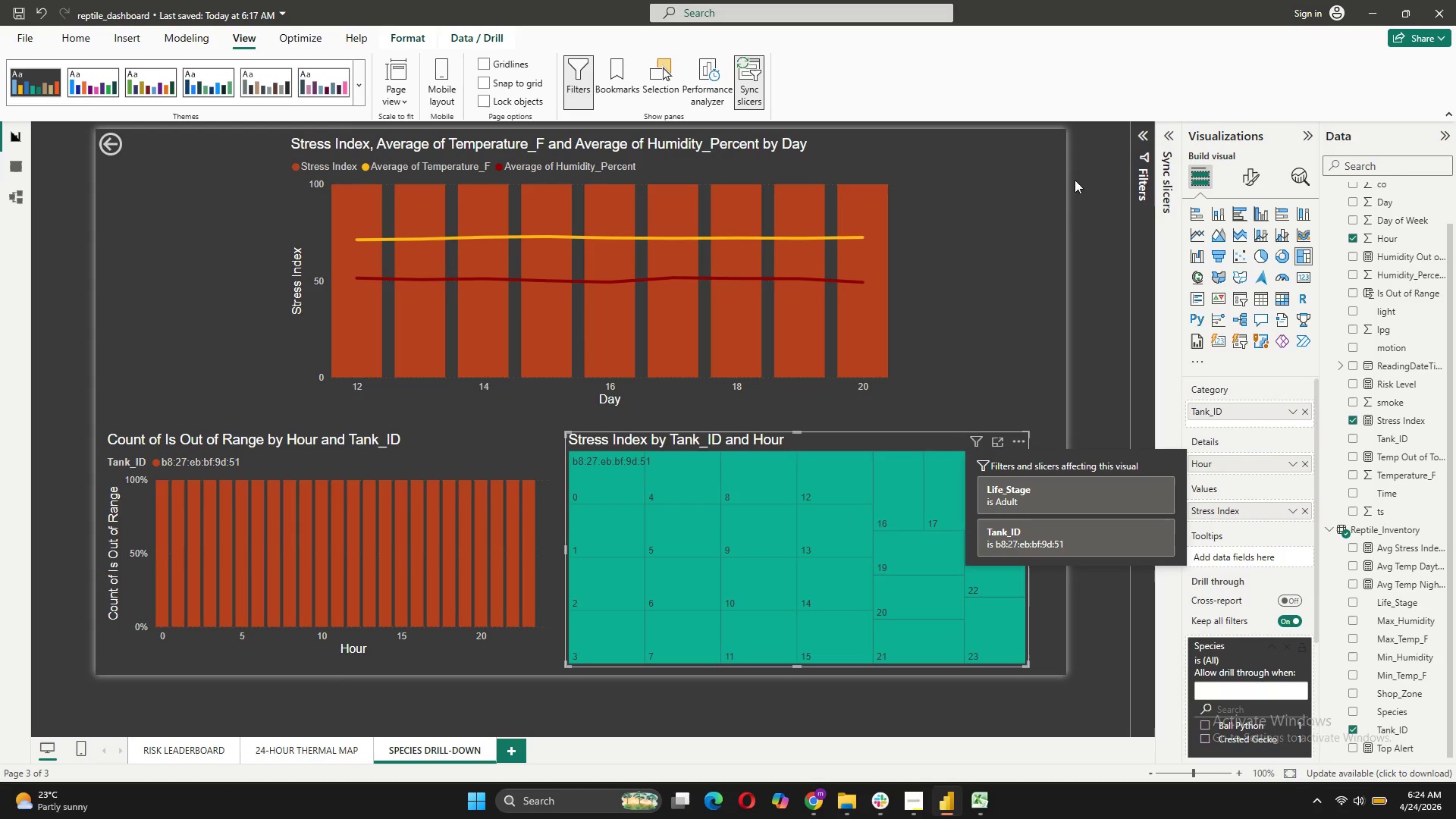 
left_click([1139, 134])
 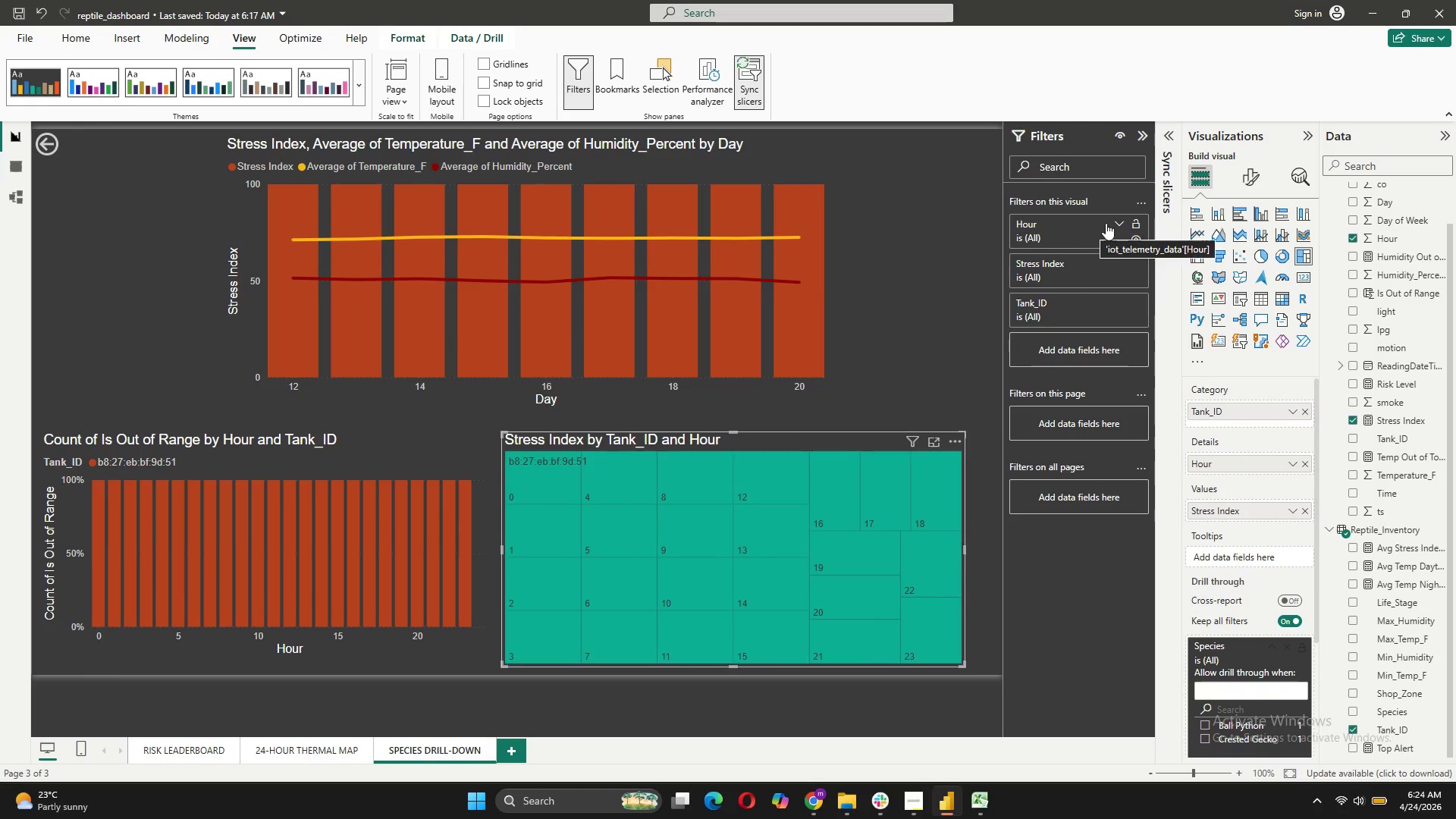 
wait(5.89)
 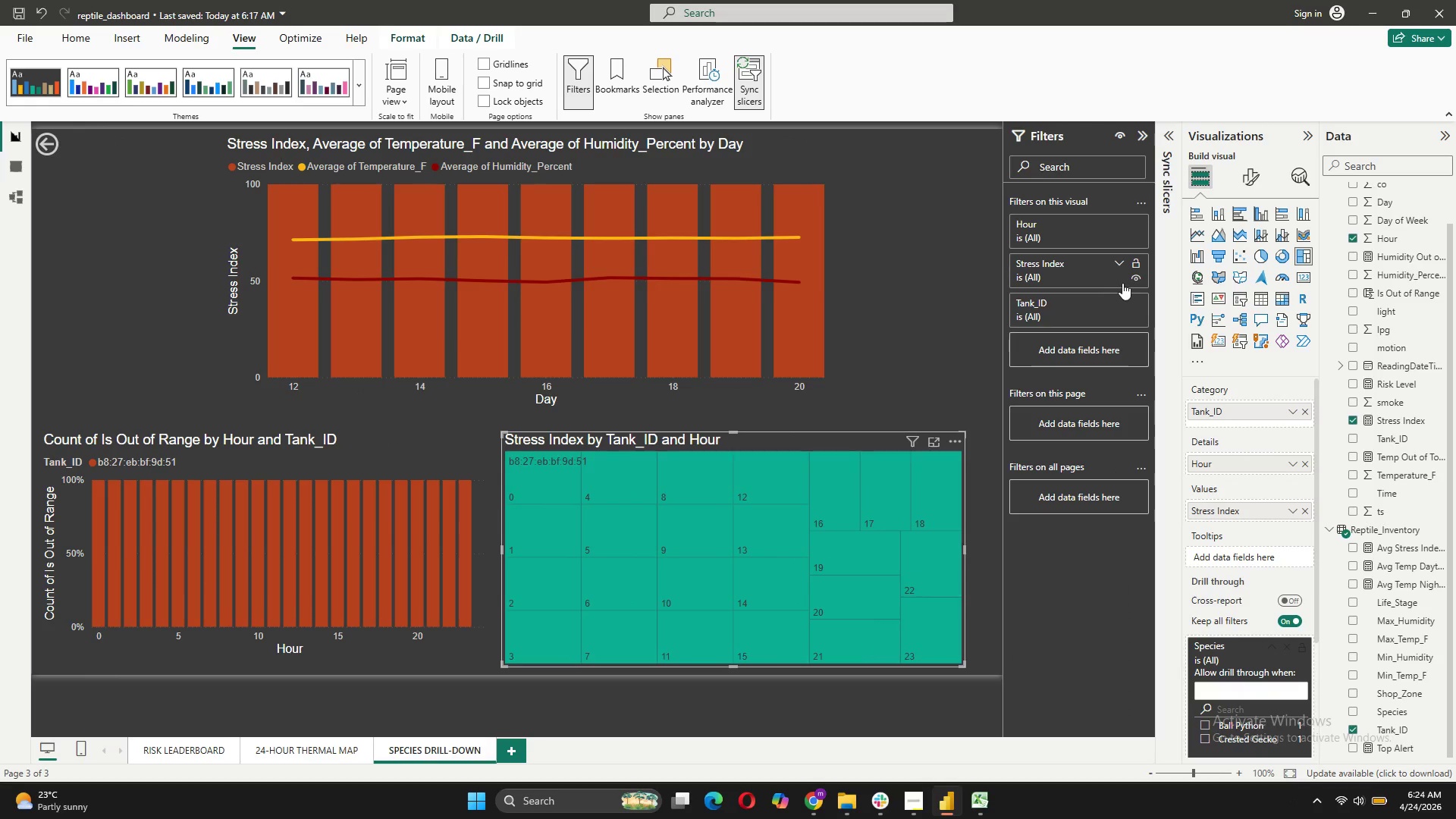 
left_click([1112, 221])
 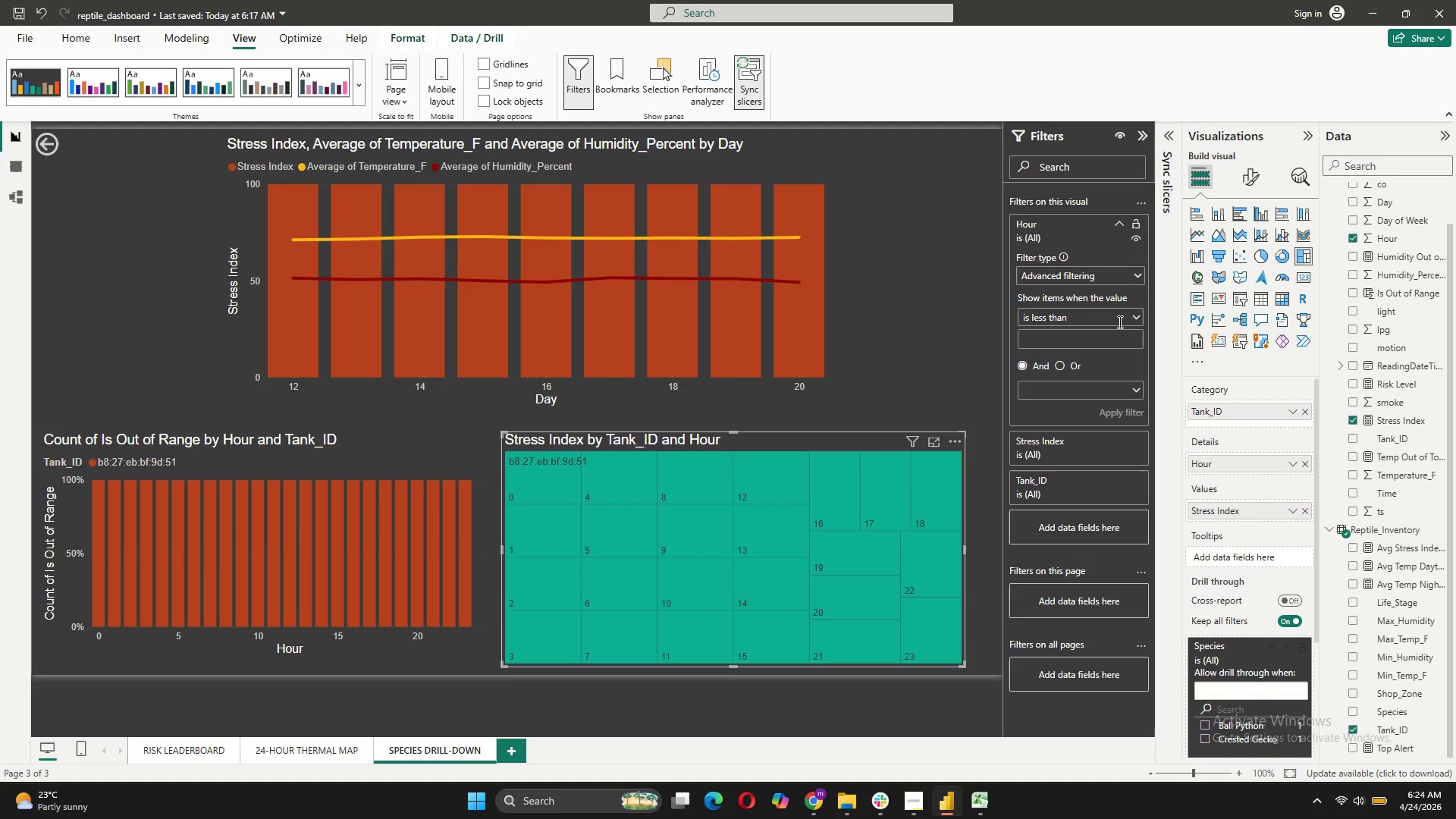 
left_click([1115, 225])
 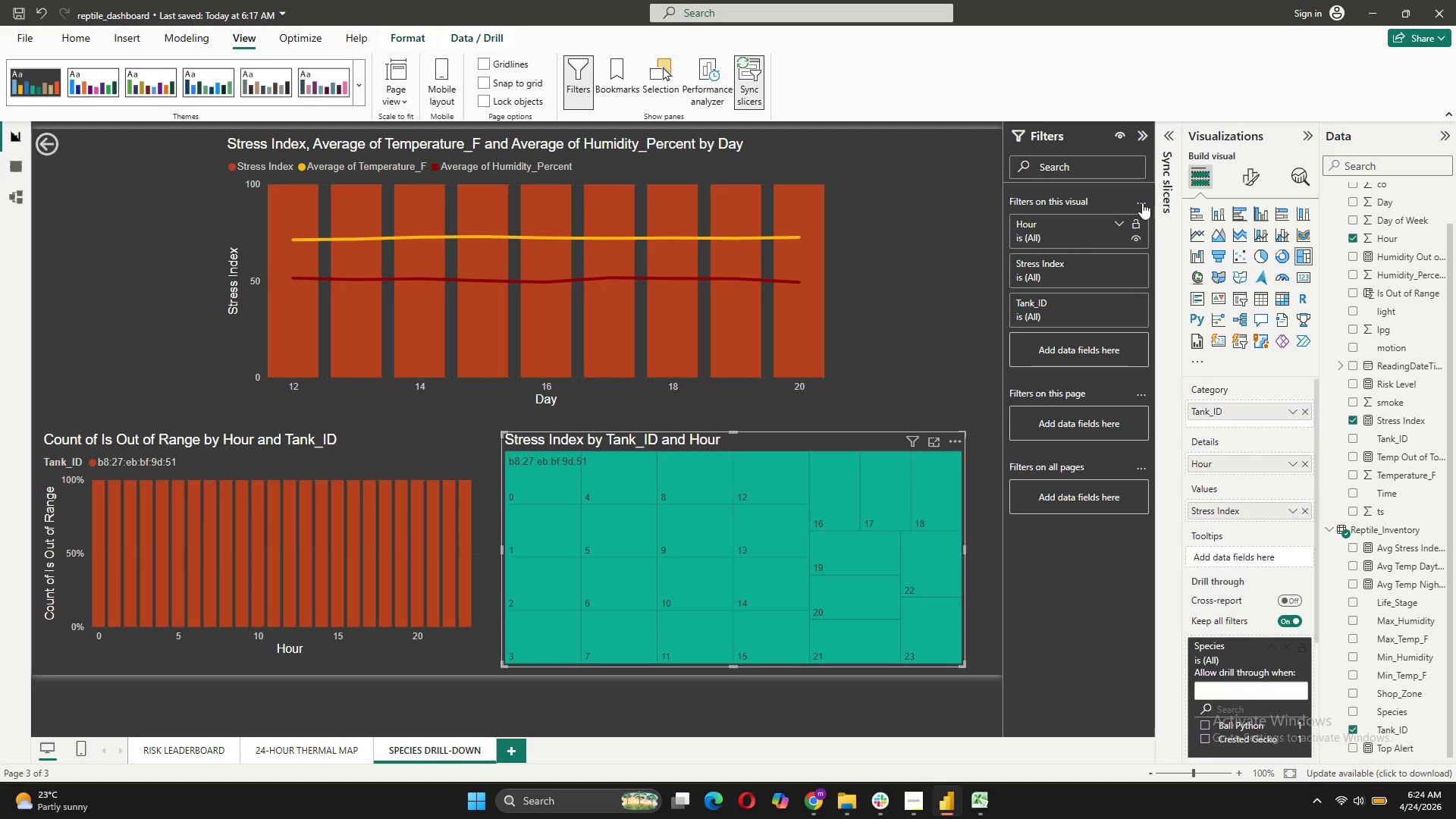 
left_click([1142, 202])
 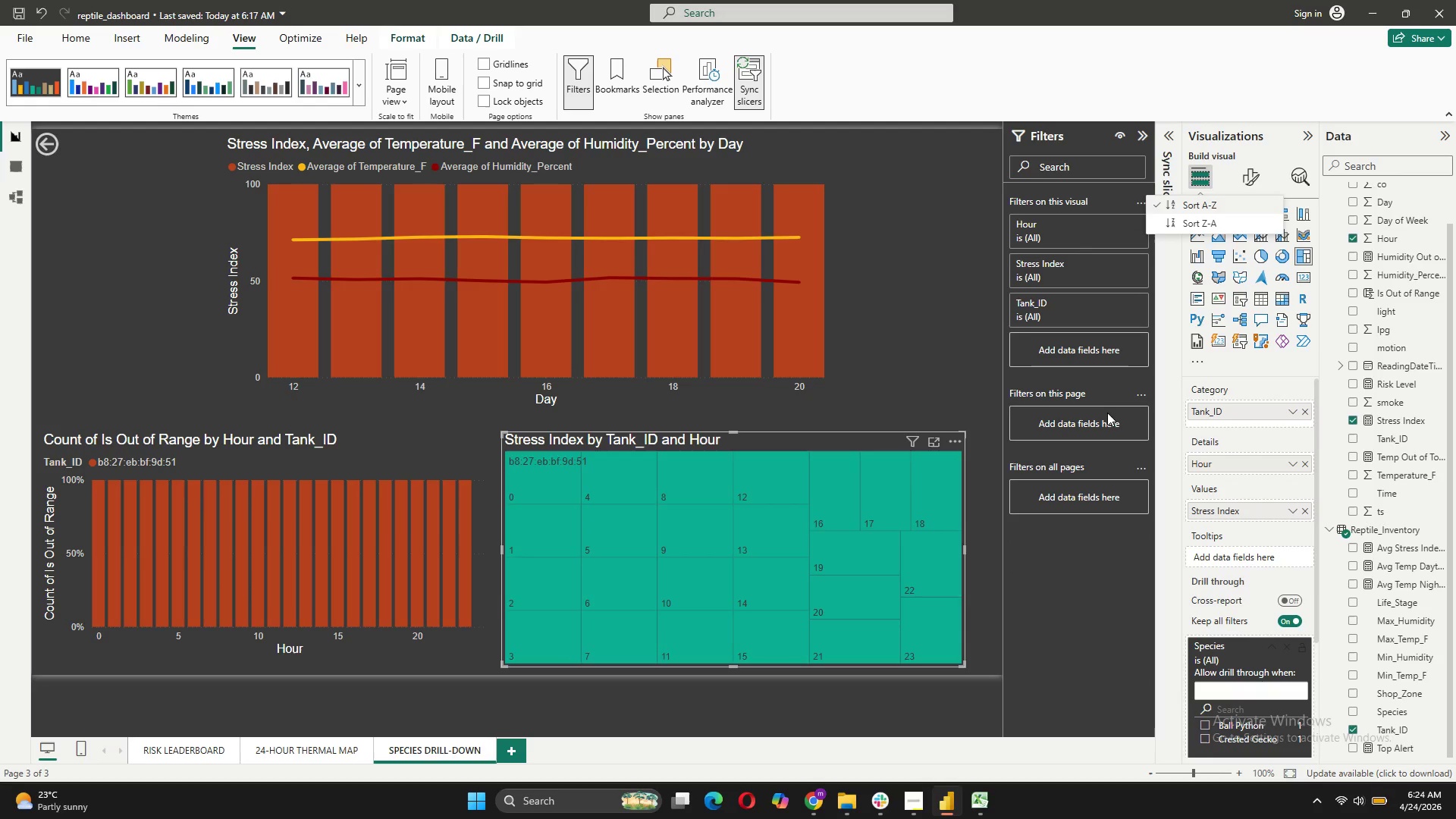 
left_click([1109, 378])
 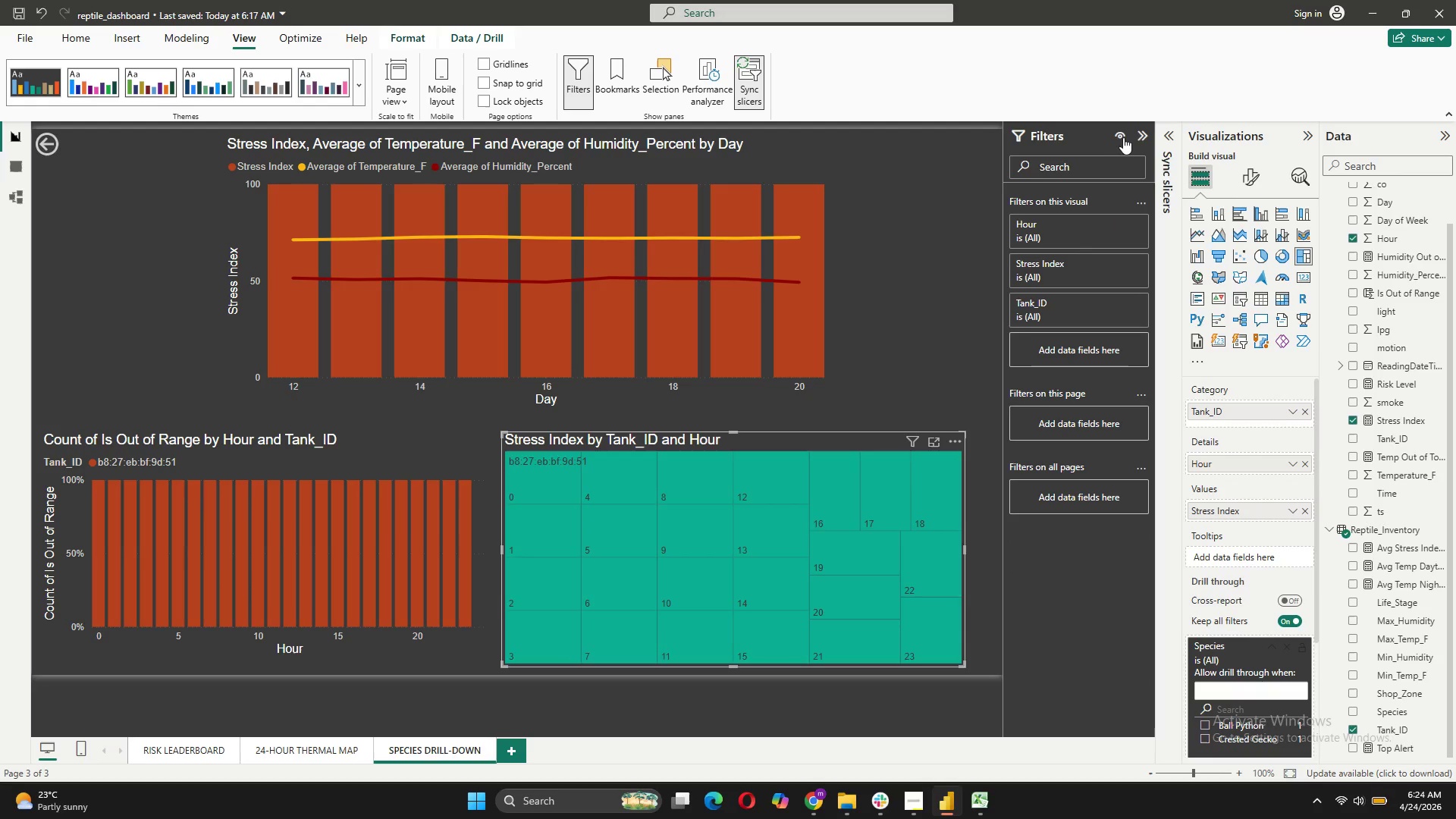 
left_click([1138, 133])
 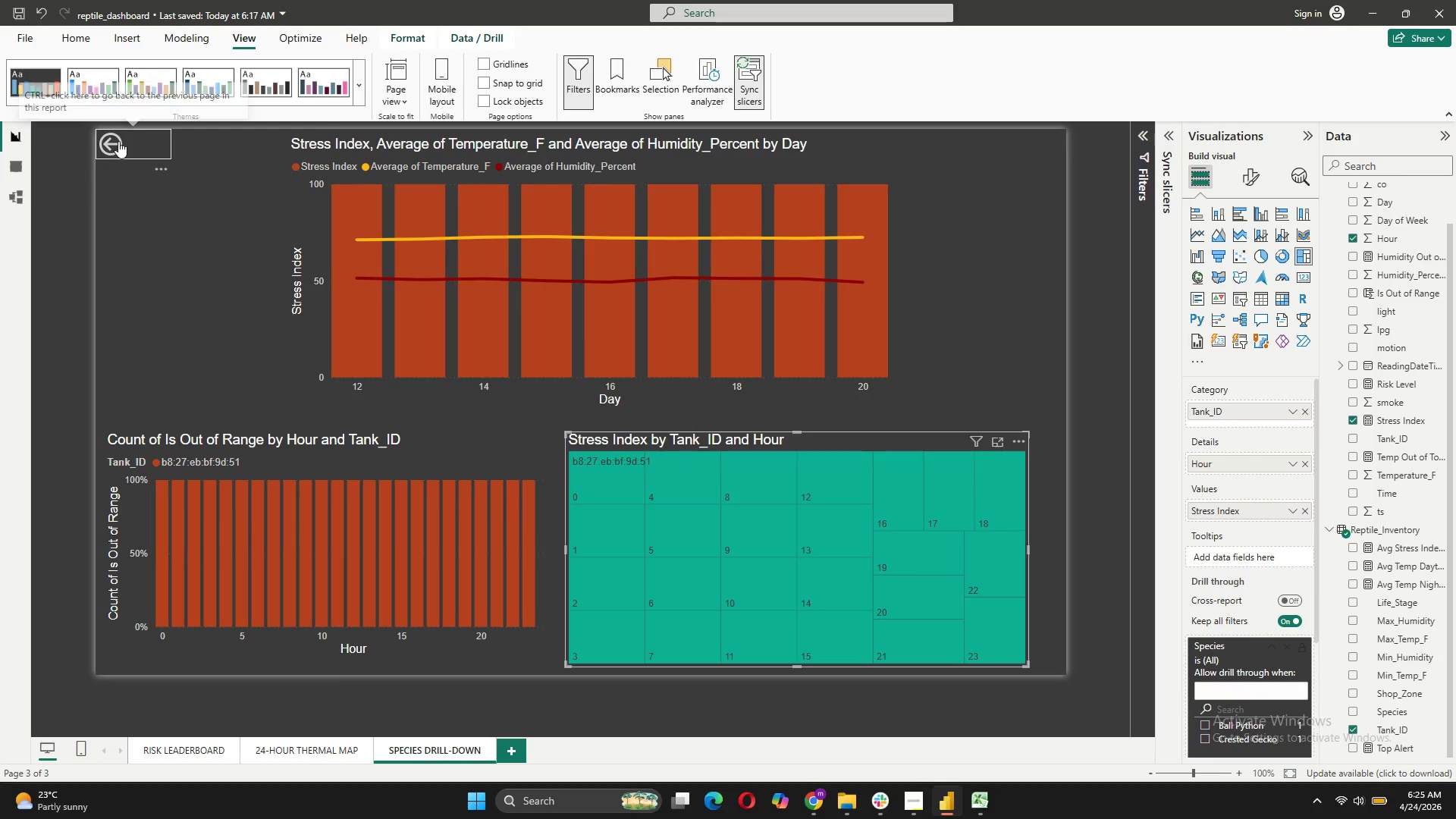 
hold_key(key=ControlLeft, duration=0.52)
left_click([118, 141])
 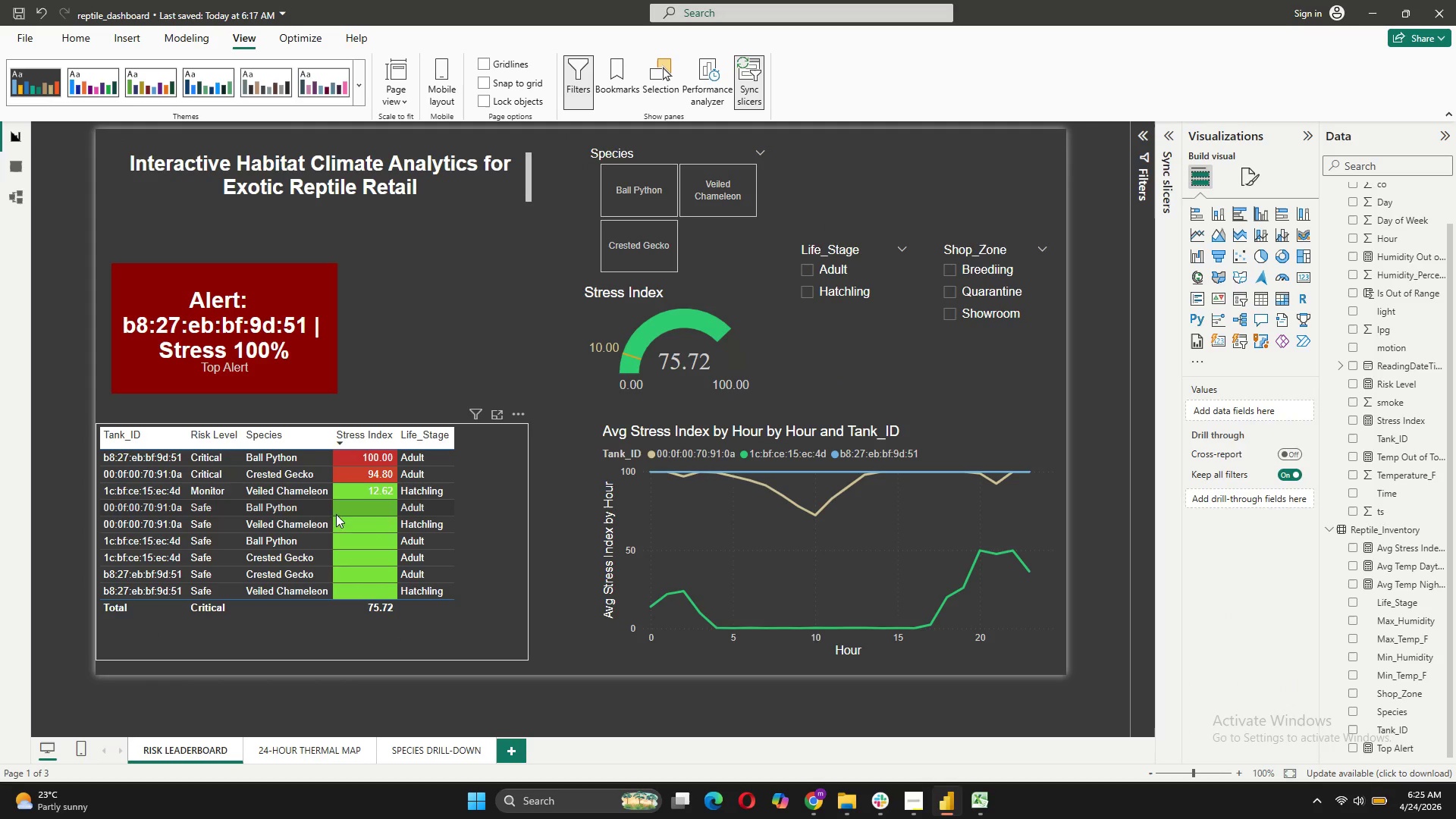 
right_click([269, 507])
 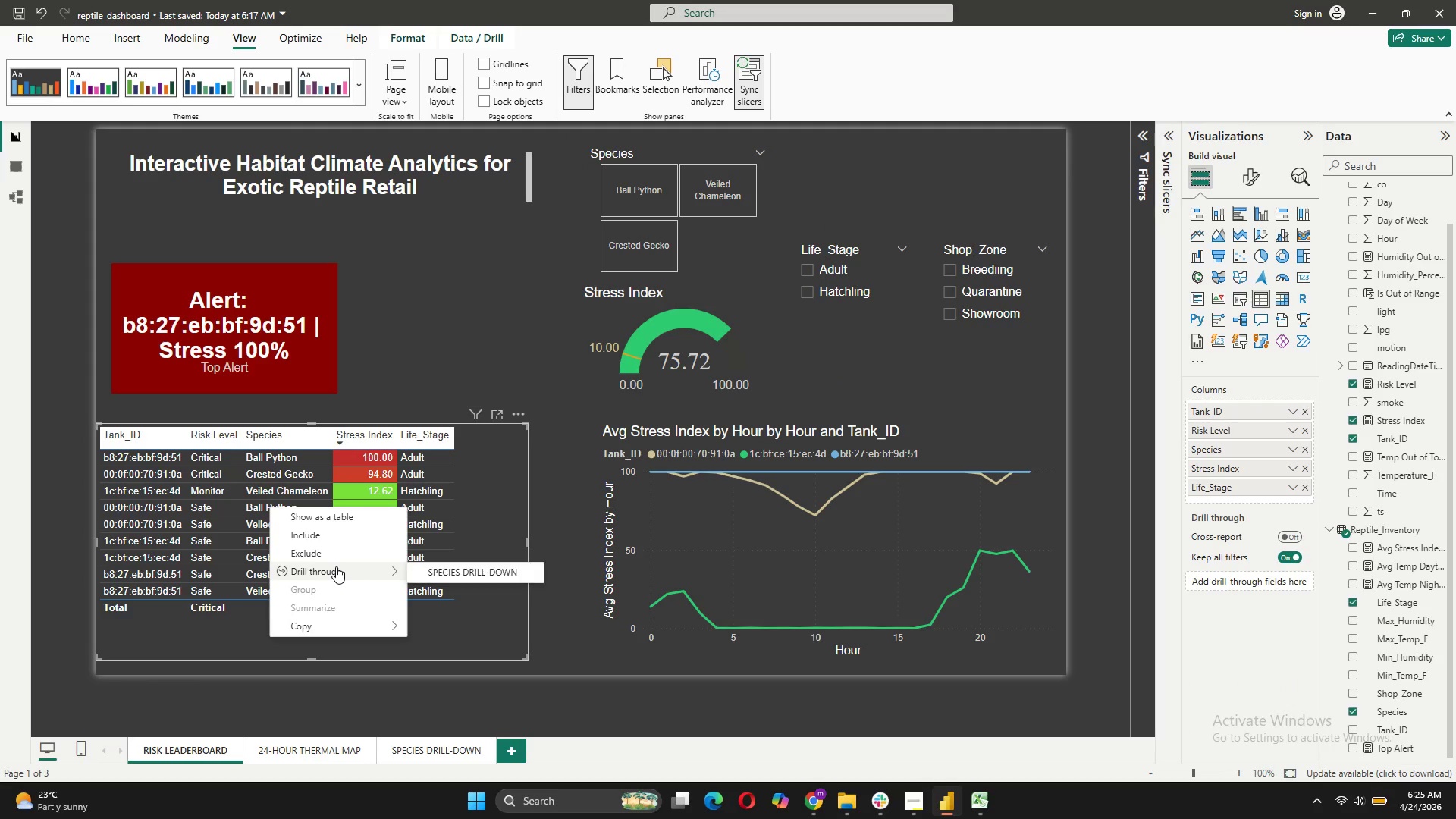 
left_click([436, 576])
 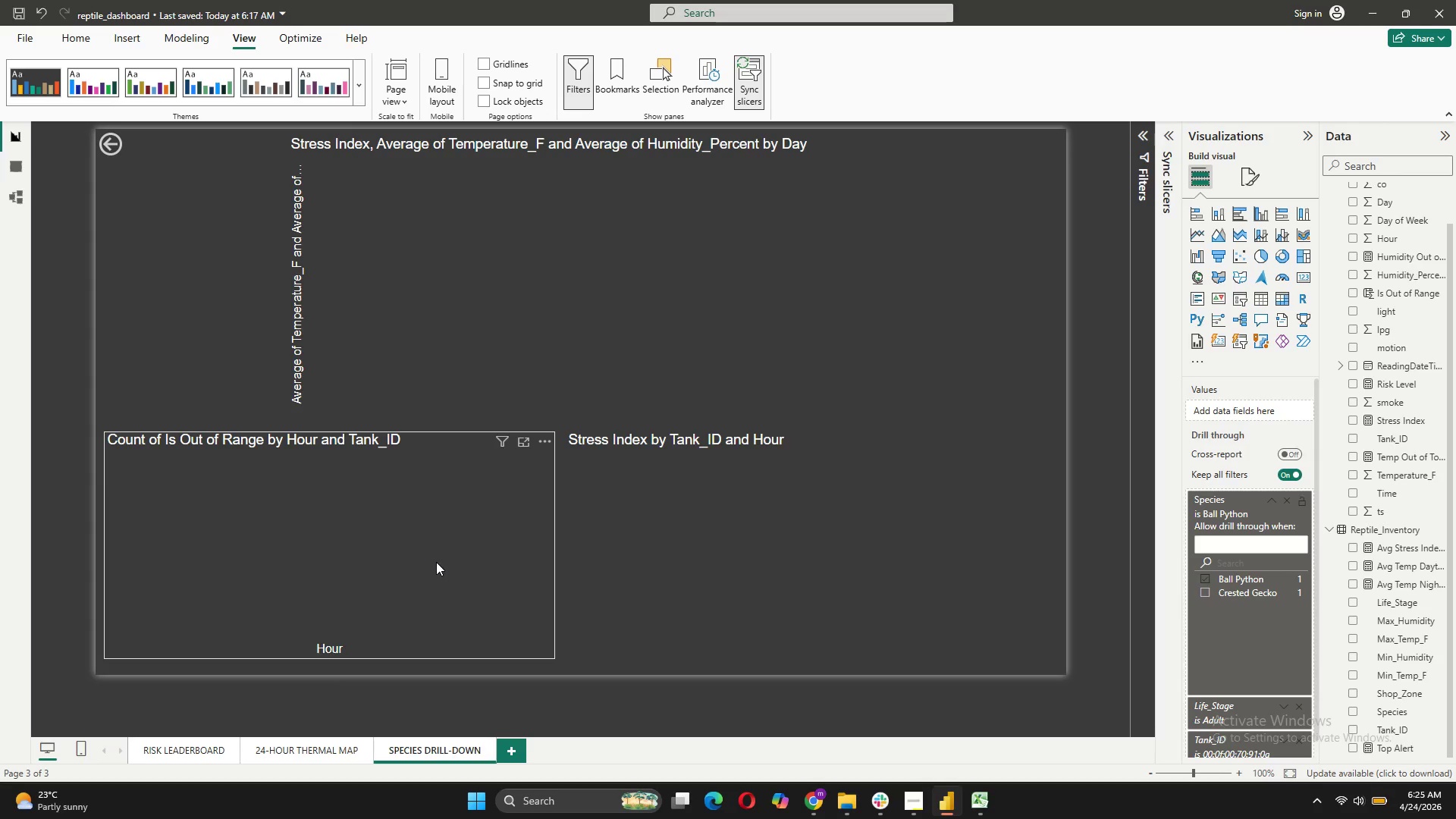 
hold_key(key=ControlLeft, duration=1.31)
left_click([121, 147])
 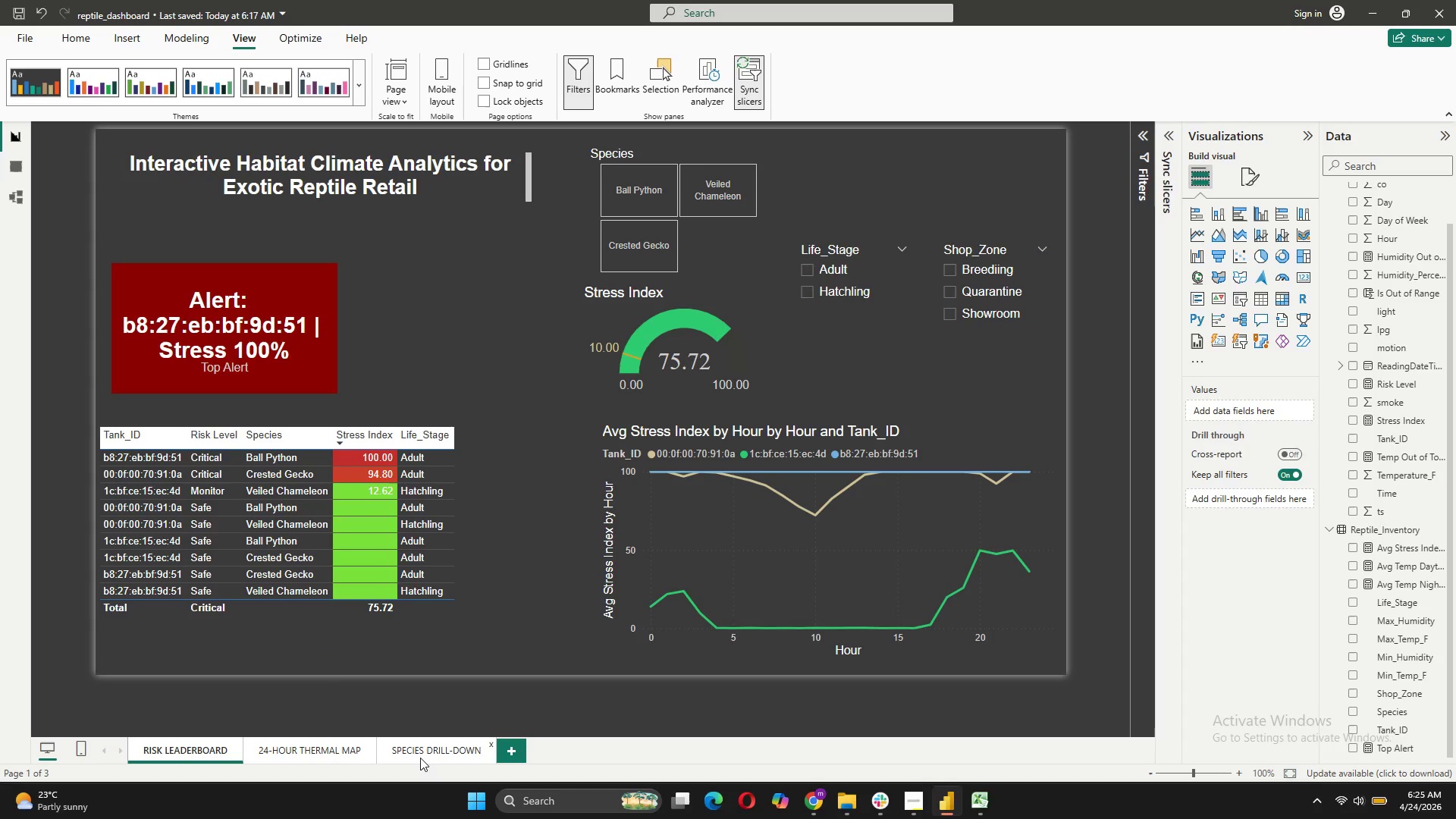 
left_click([420, 758])
 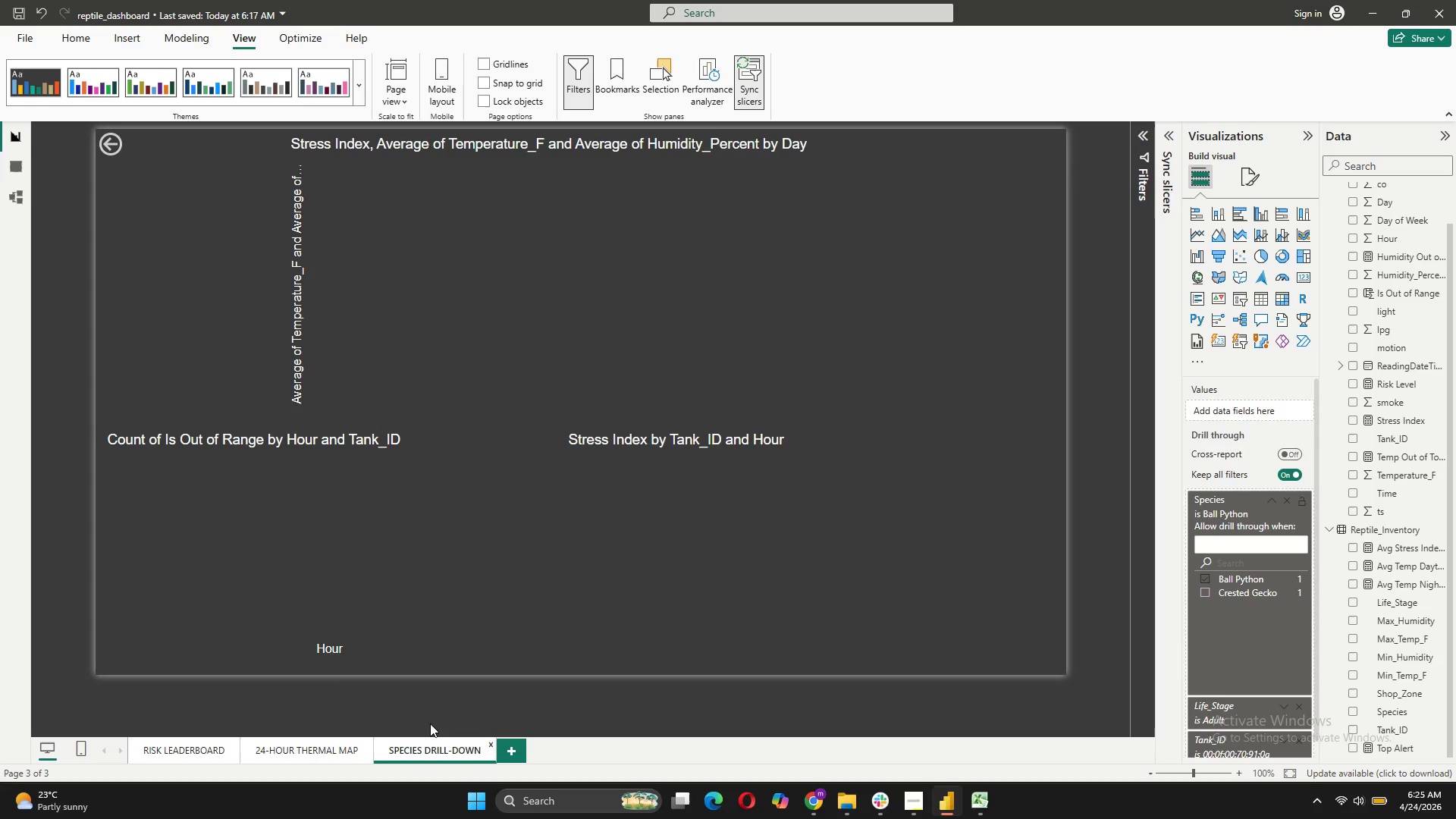 
hold_key(key=ControlLeft, duration=1.08)
left_click([112, 136])
 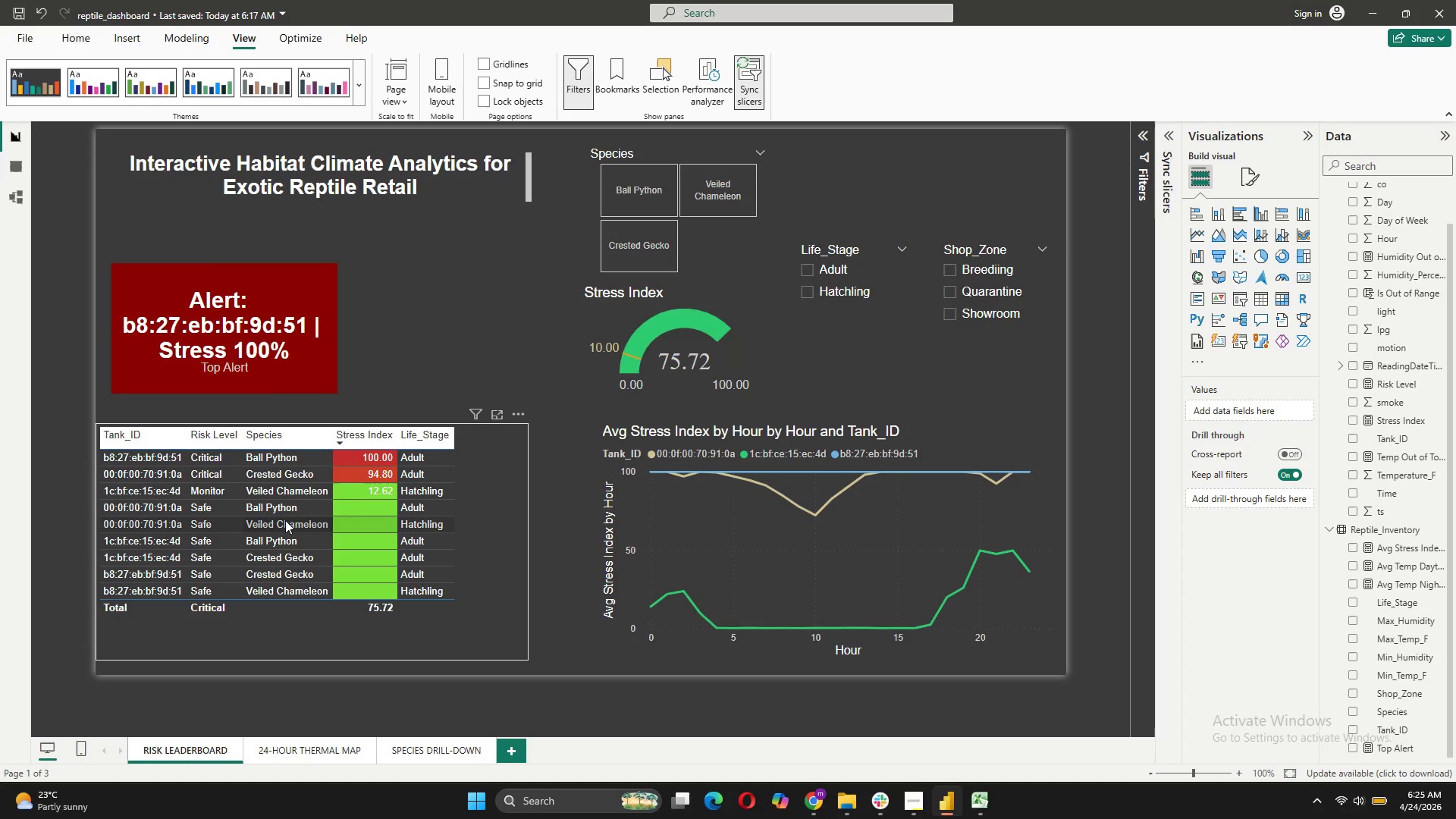 
right_click([285, 520])
 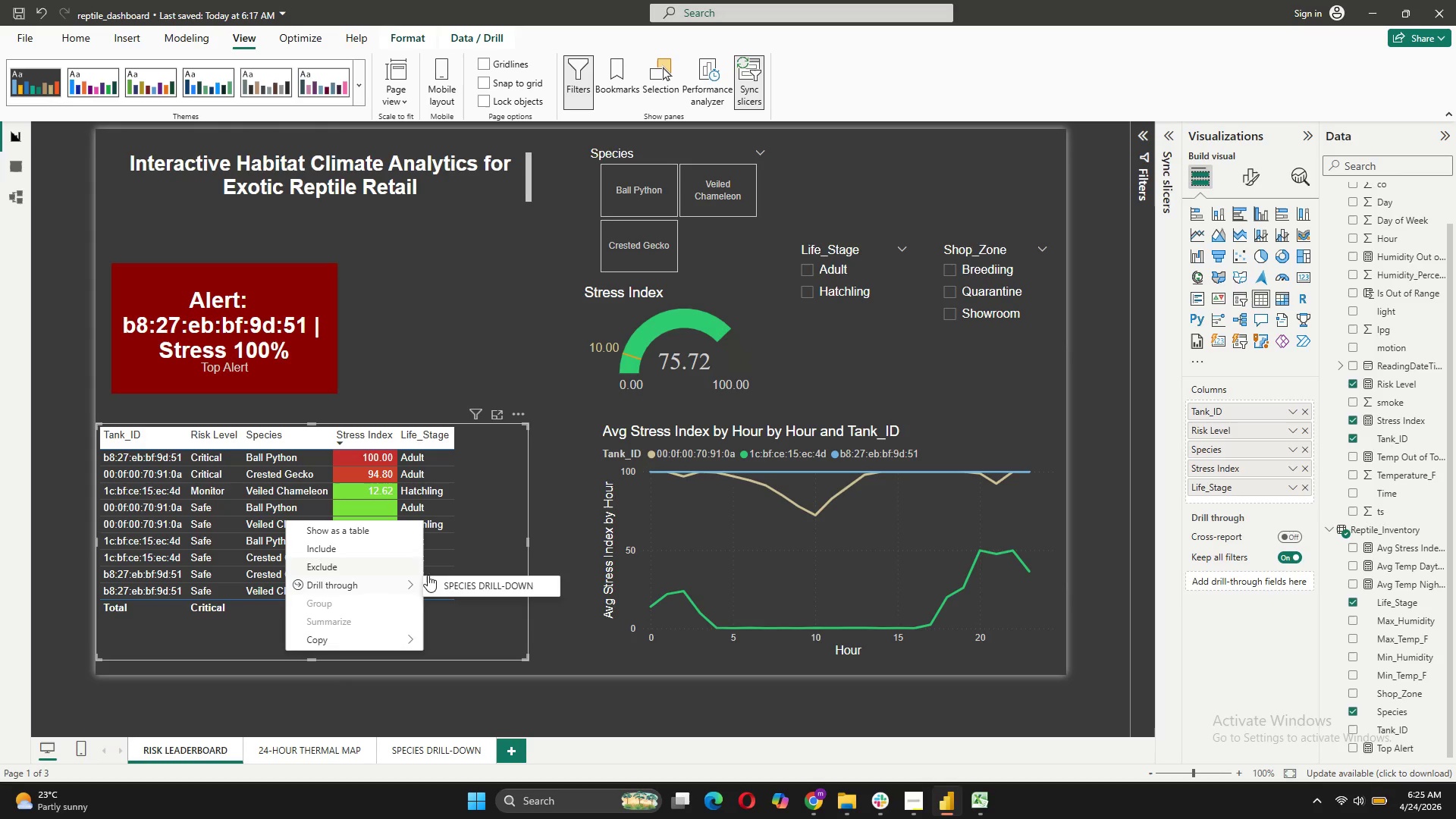 
left_click([450, 585])
 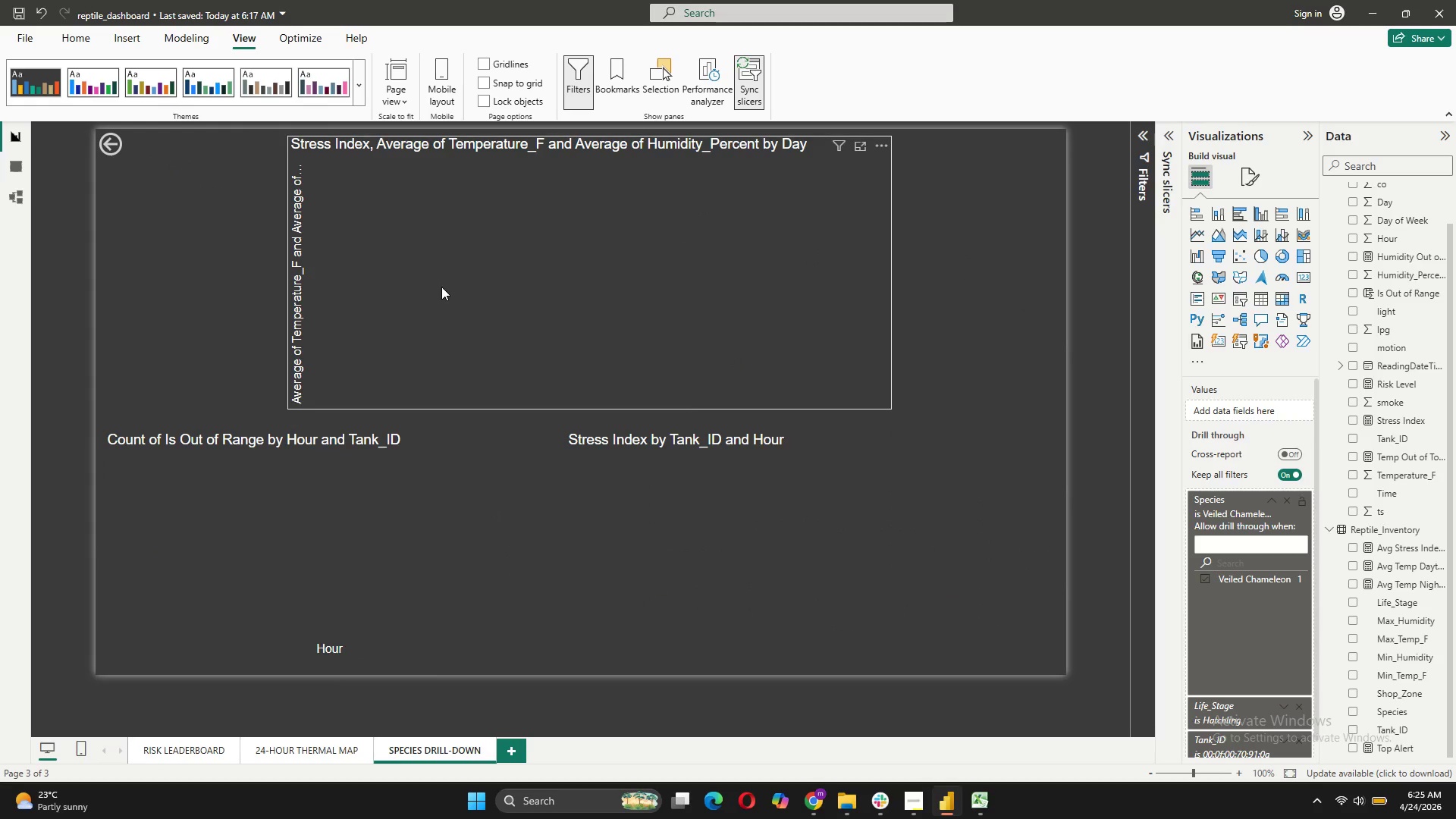 
left_click([1203, 582])
 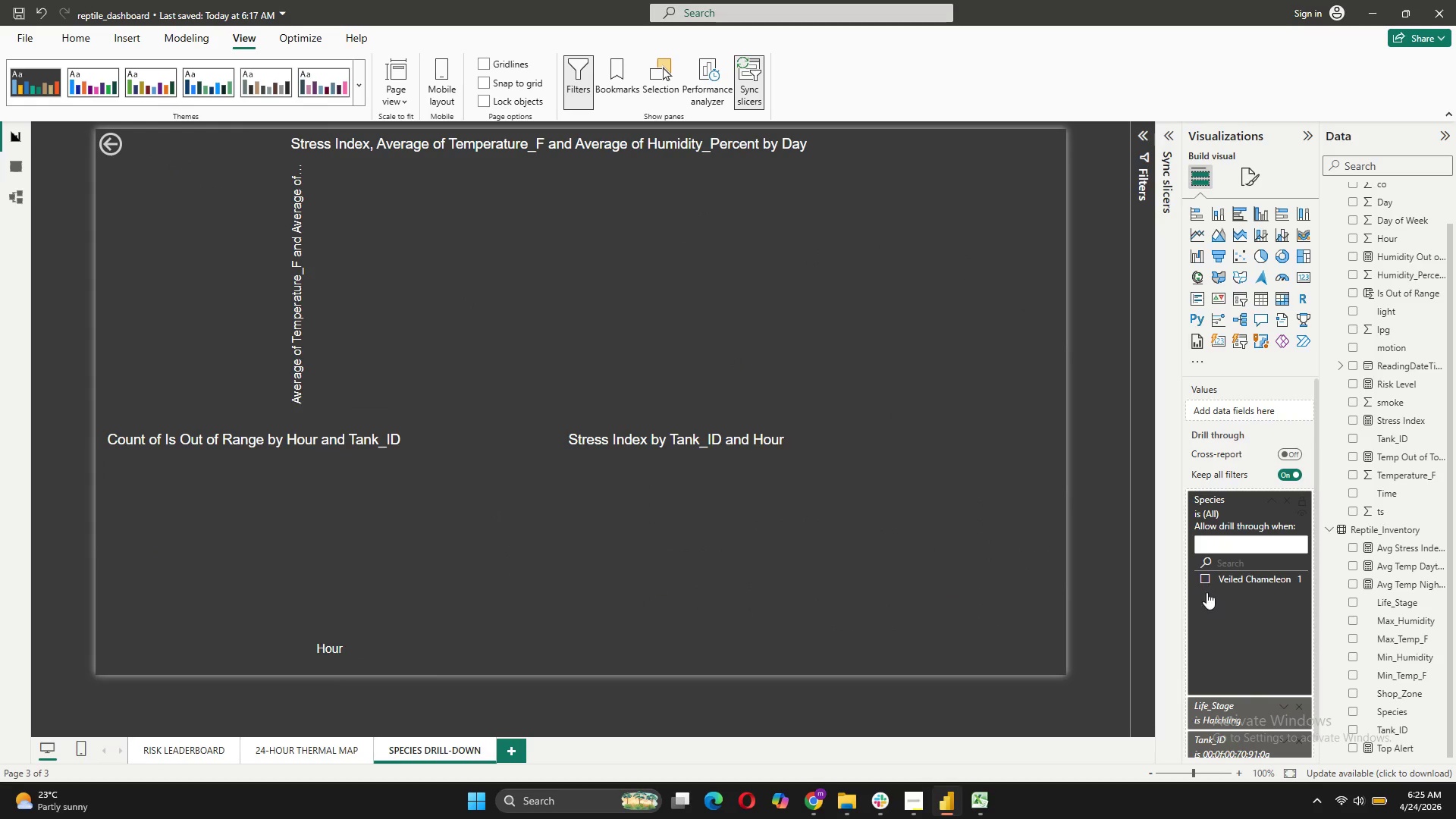 
scroll: coordinate [1231, 660], scroll_direction: down, amount: 5.0
 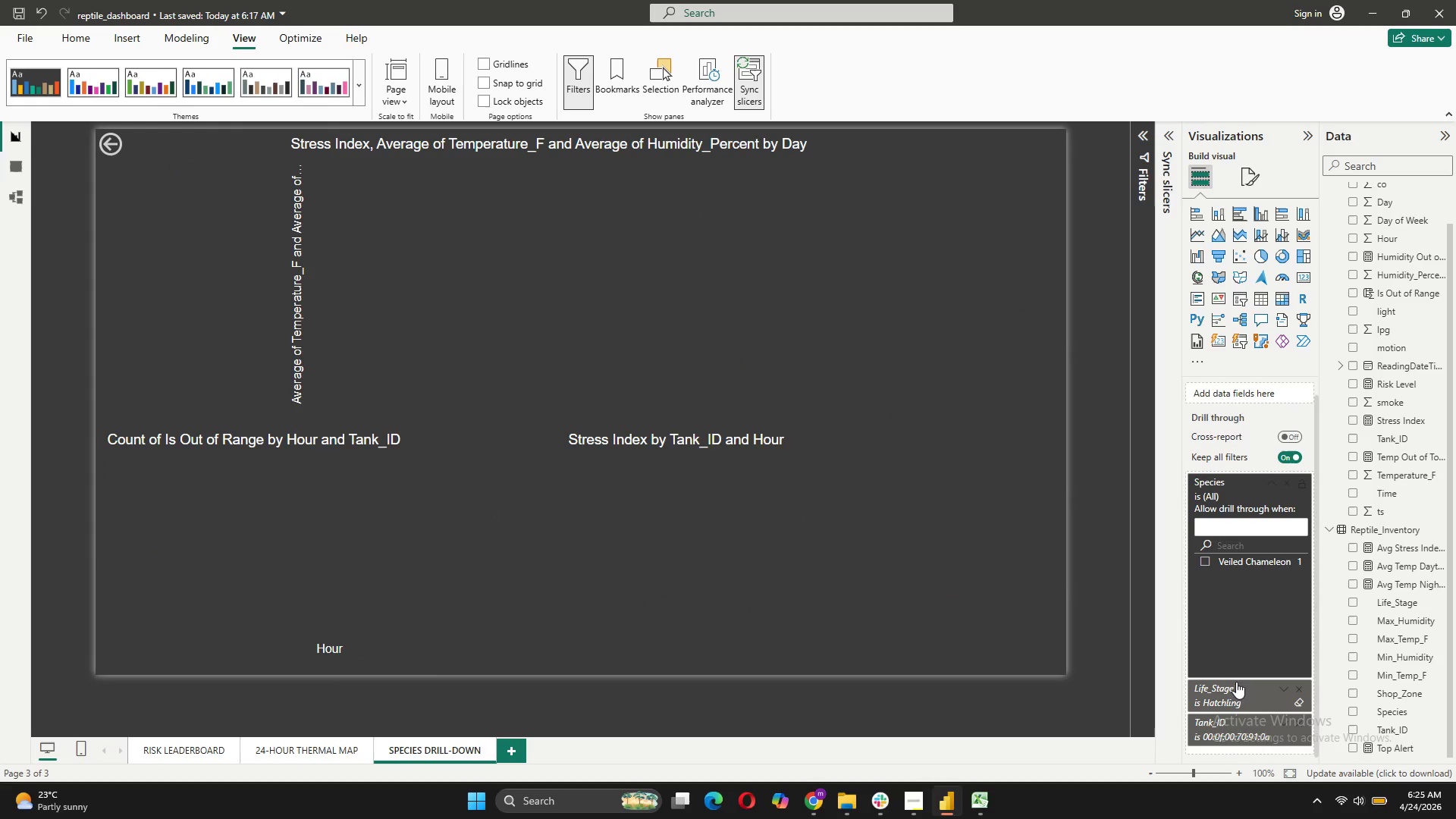 
left_click([1236, 682])
 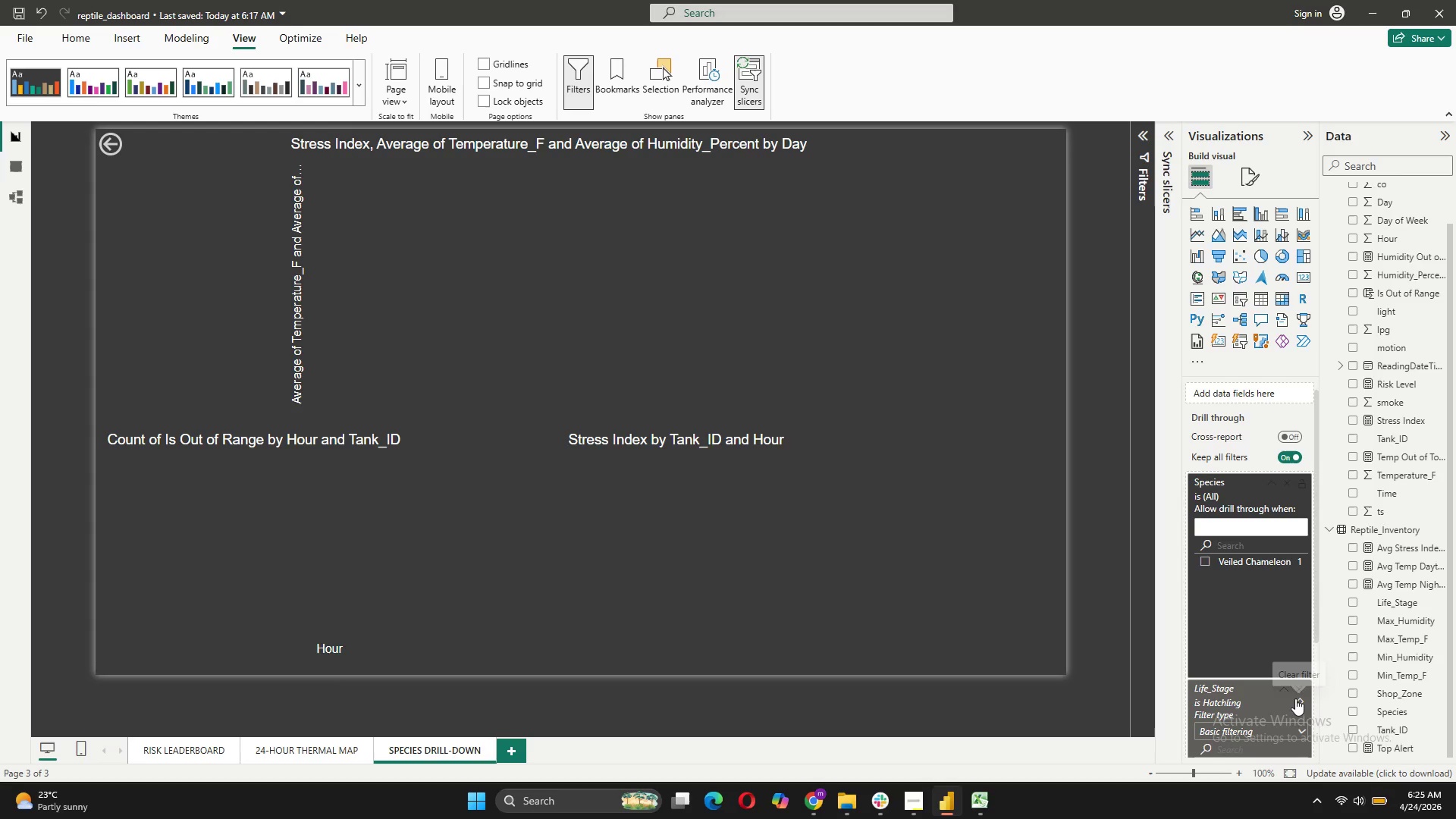 
left_click([1295, 701])
 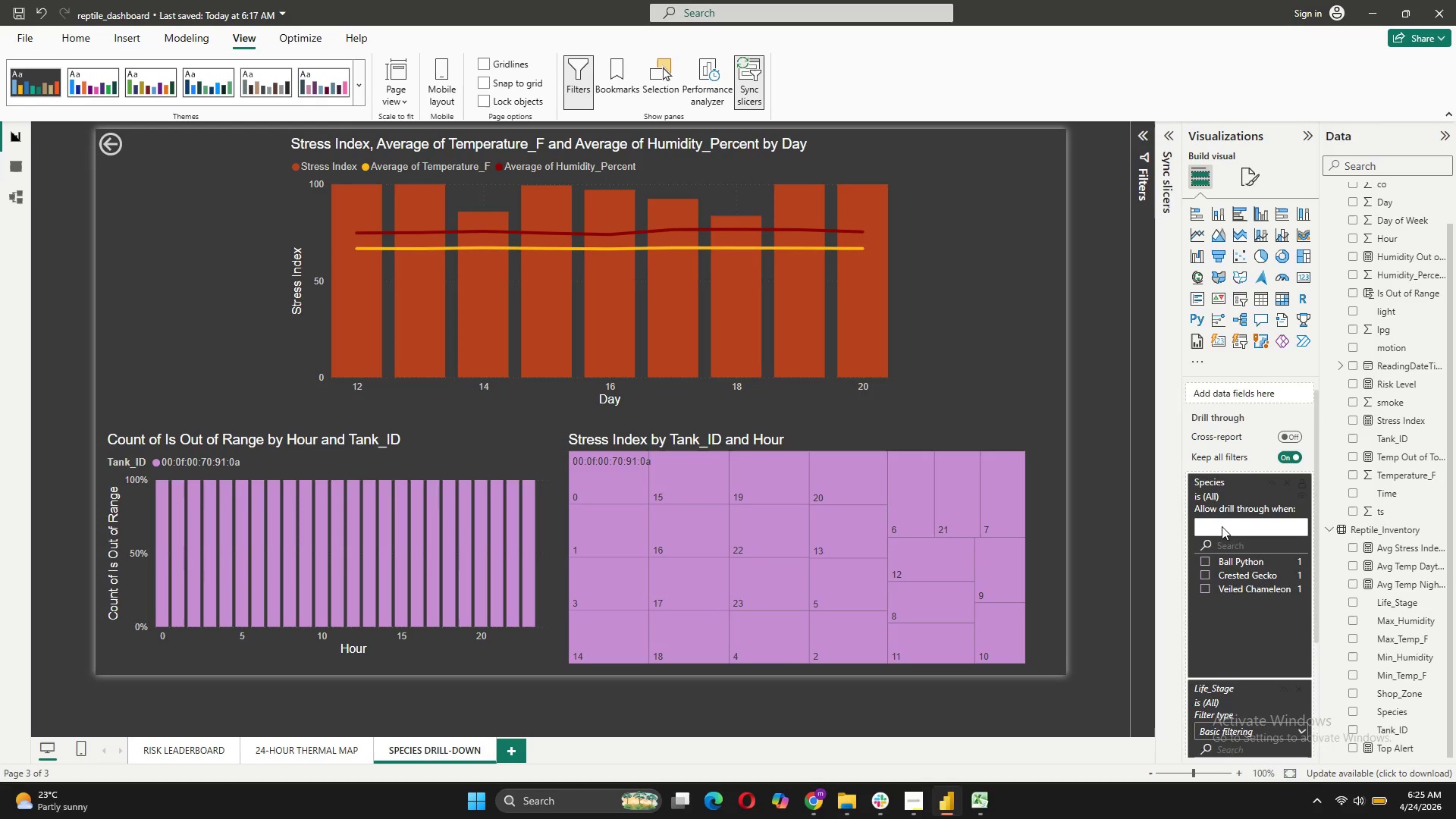 
scroll: coordinate [1274, 654], scroll_direction: down, amount: 8.0
 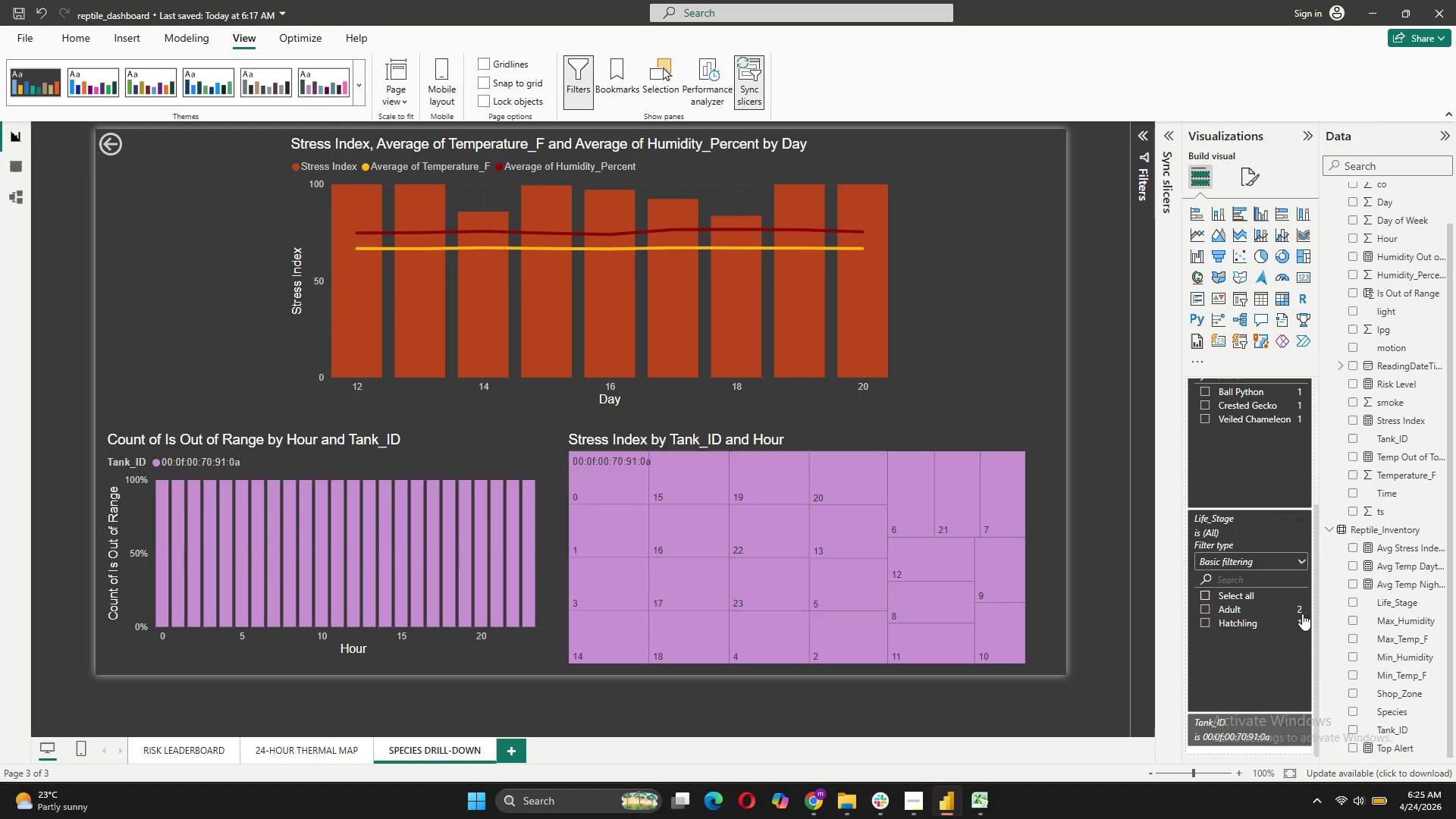 
left_click([1284, 720])
 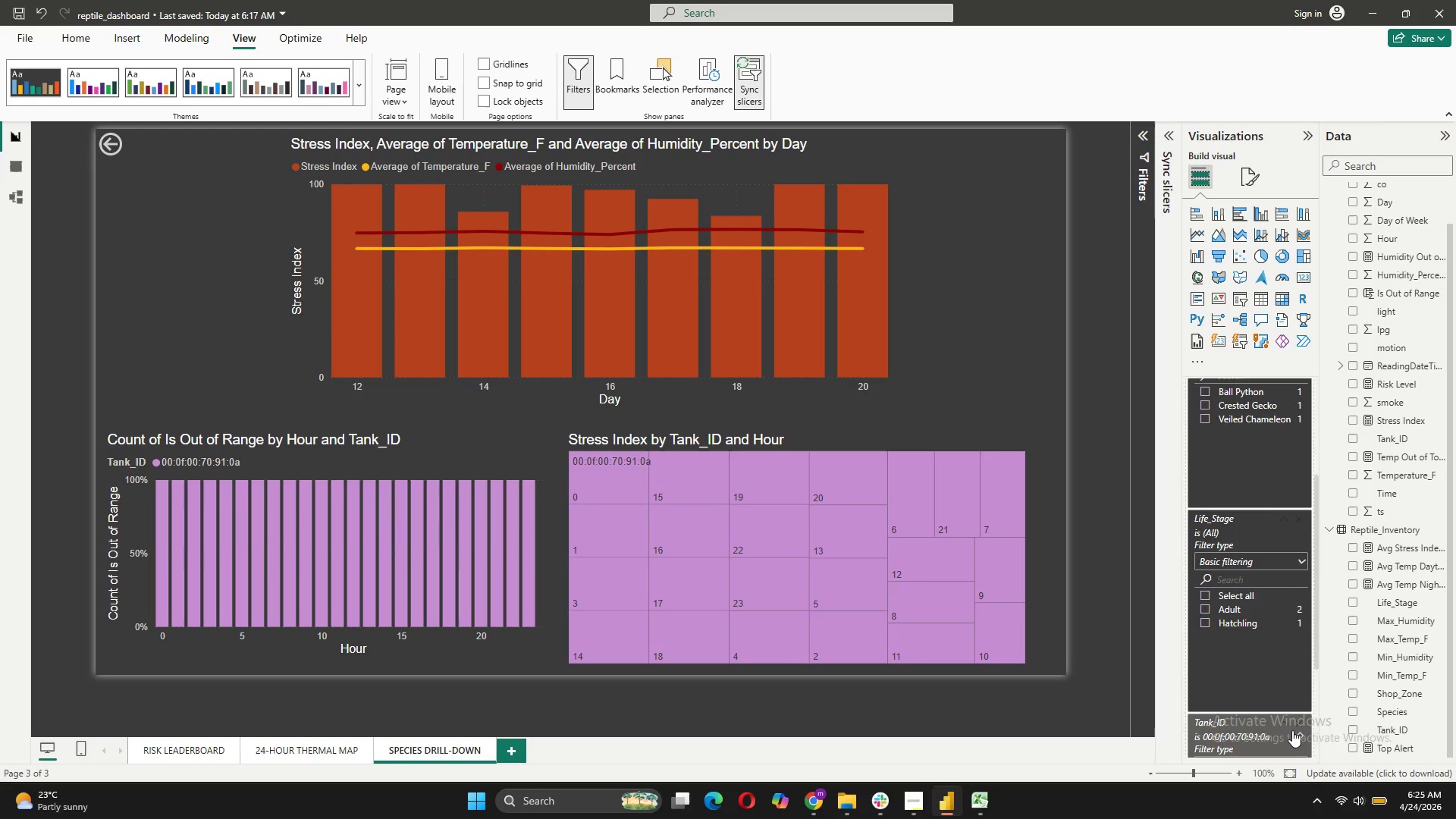 
scroll: coordinate [1291, 731], scroll_direction: down, amount: 10.0
 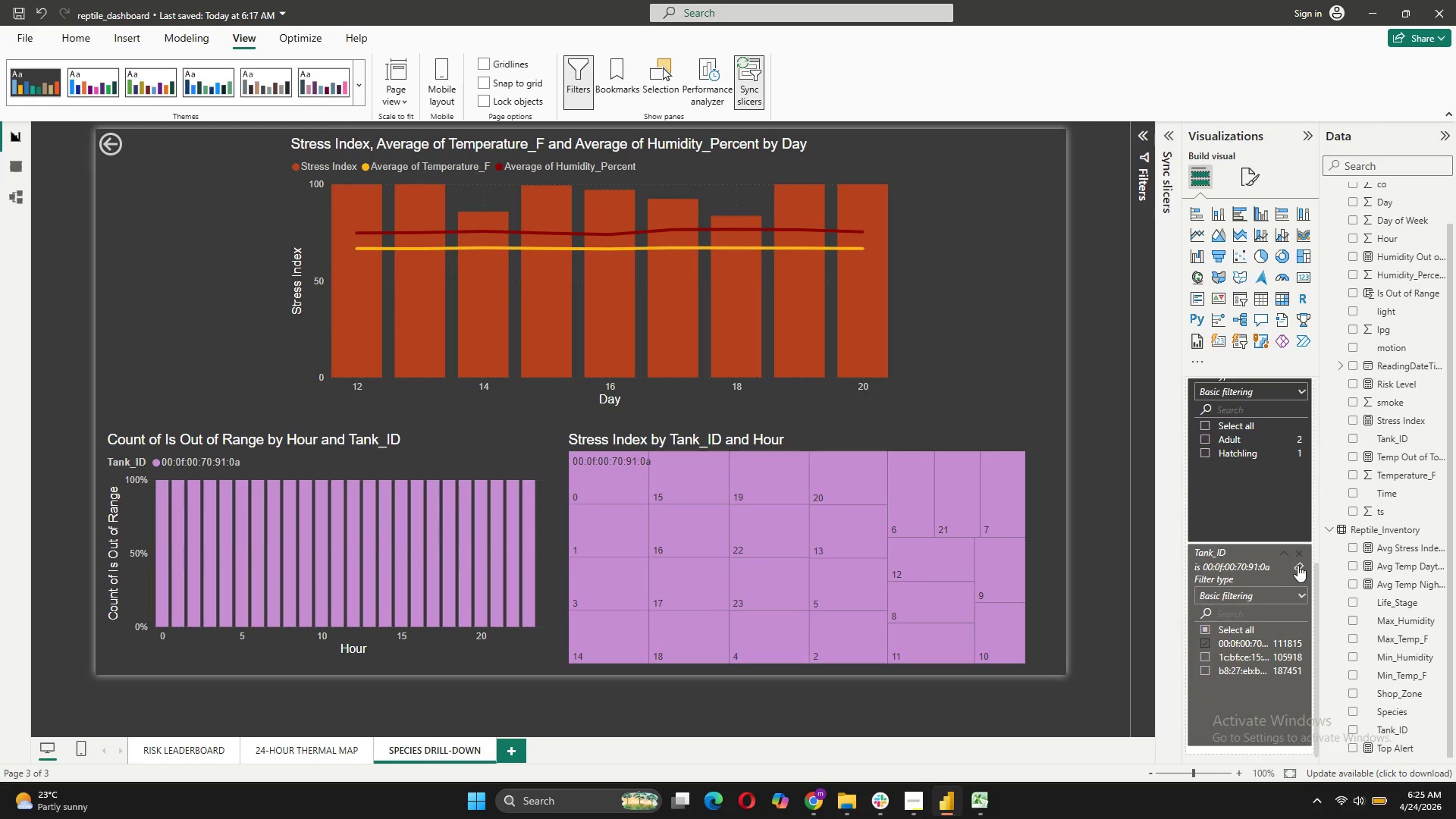 
left_click([1300, 558])
 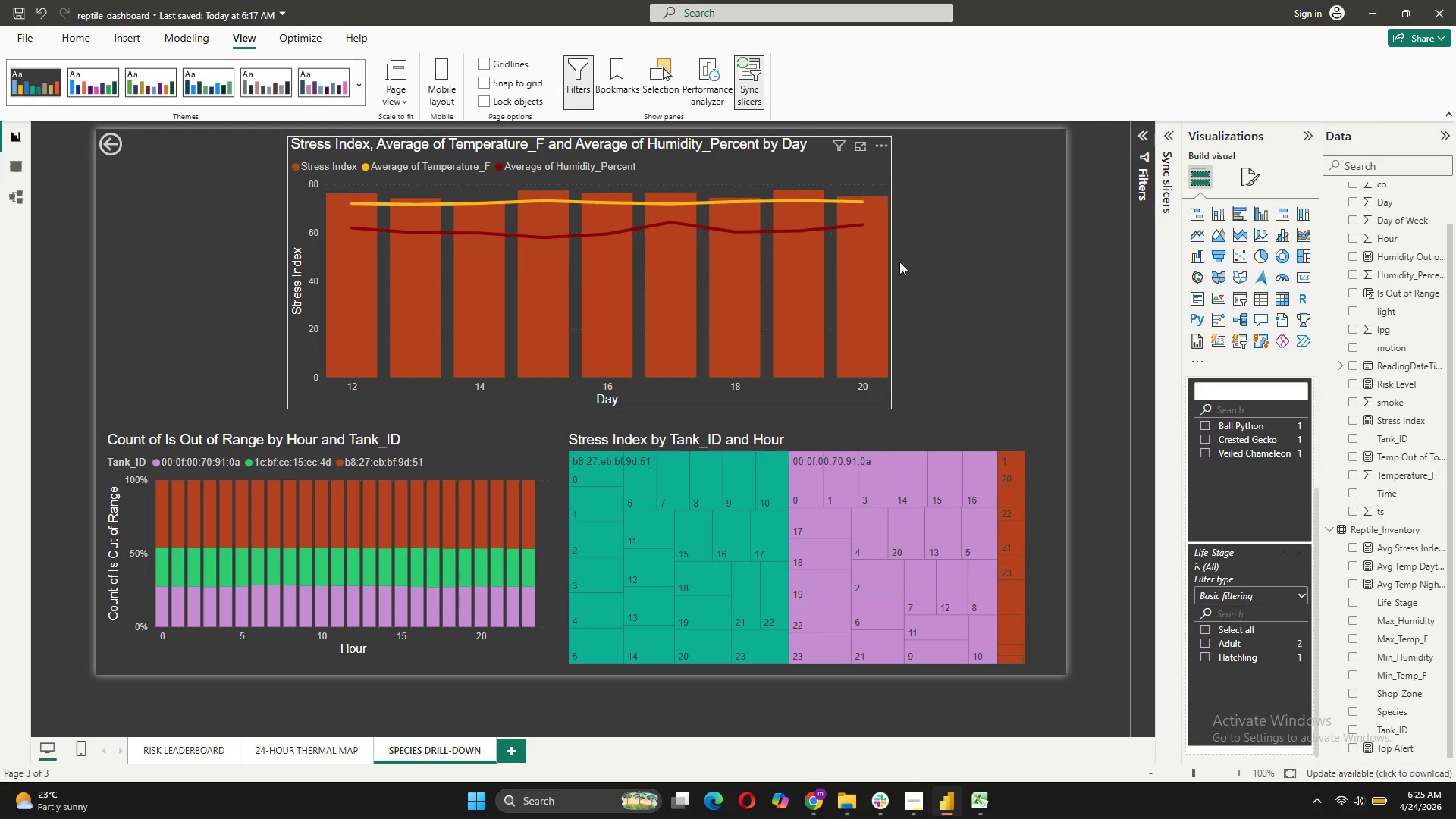 
left_click([959, 217])
 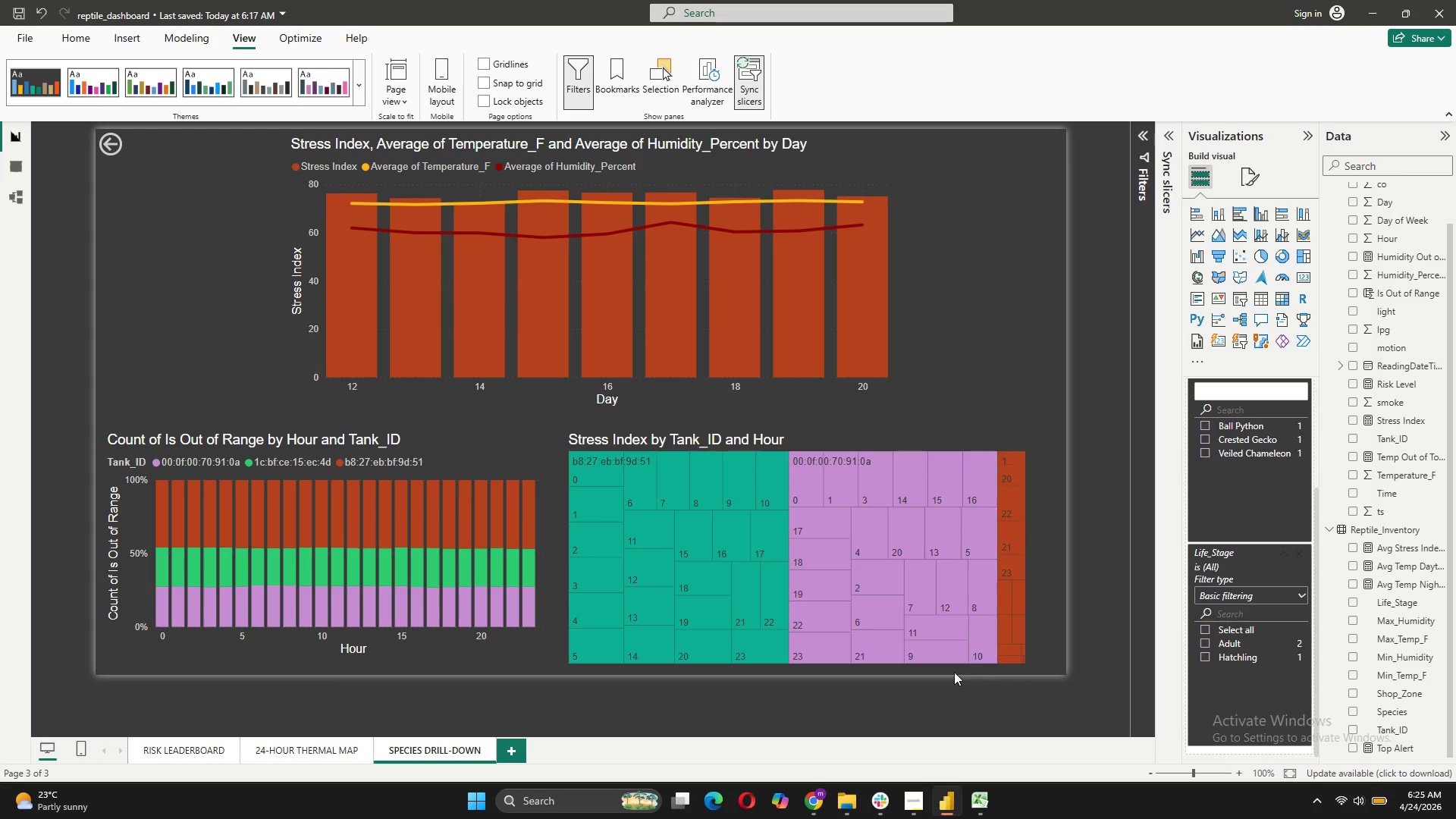 
hold_key(key=ControlLeft, duration=0.36)
 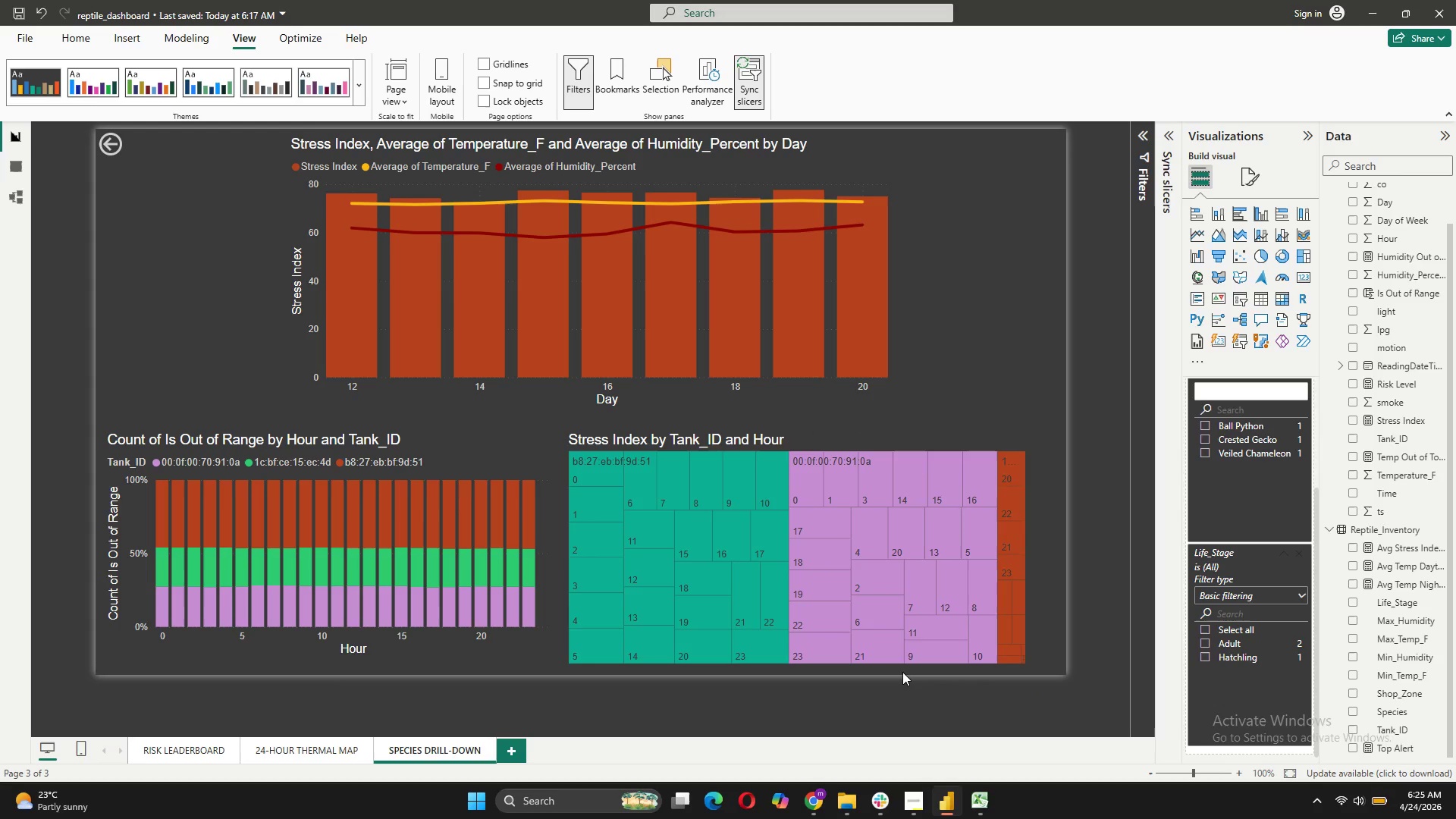 
key(Meta+Shift+S)
 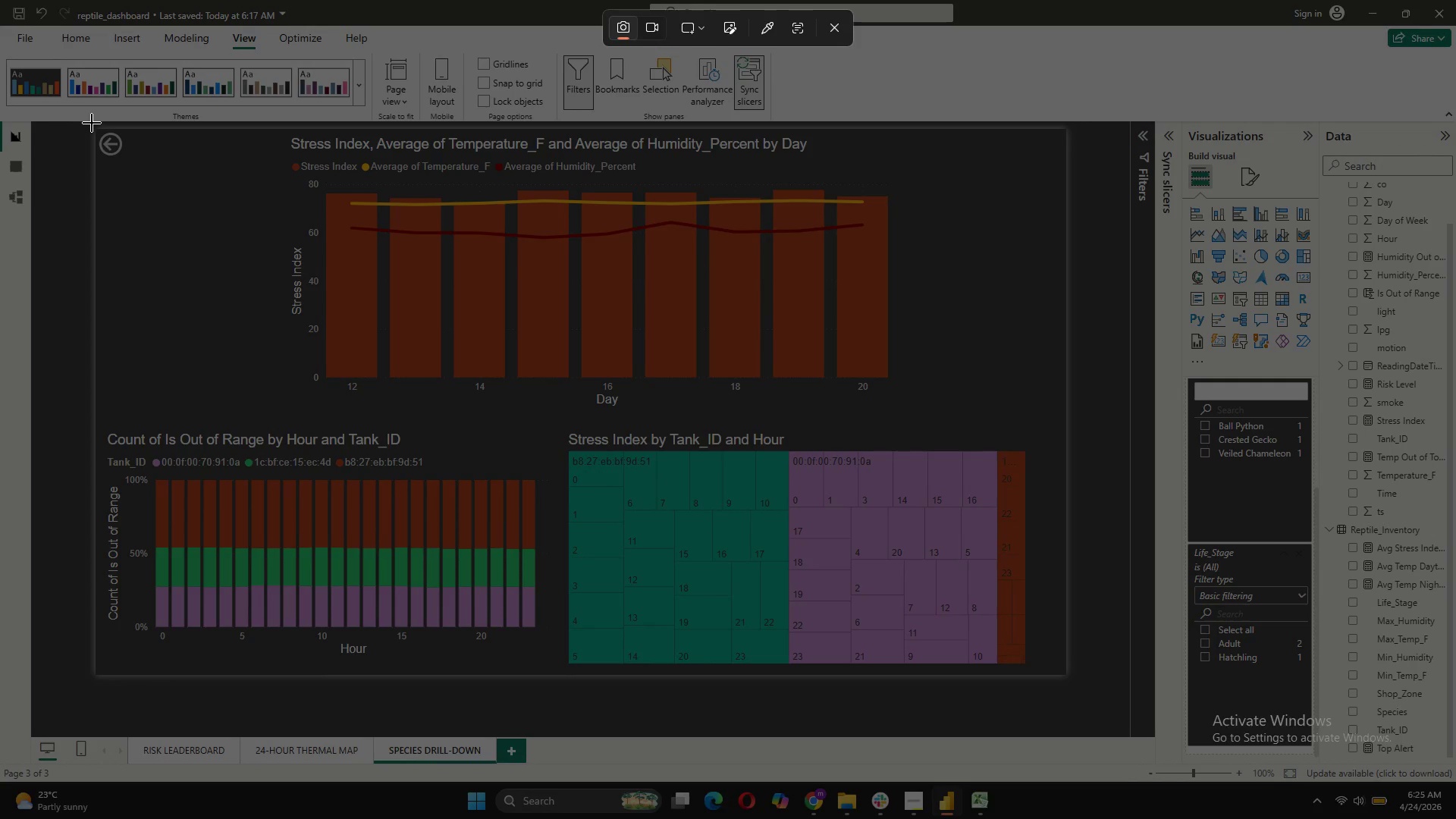 
left_click_drag(start_coordinate=[98, 128], to_coordinate=[1067, 675])
 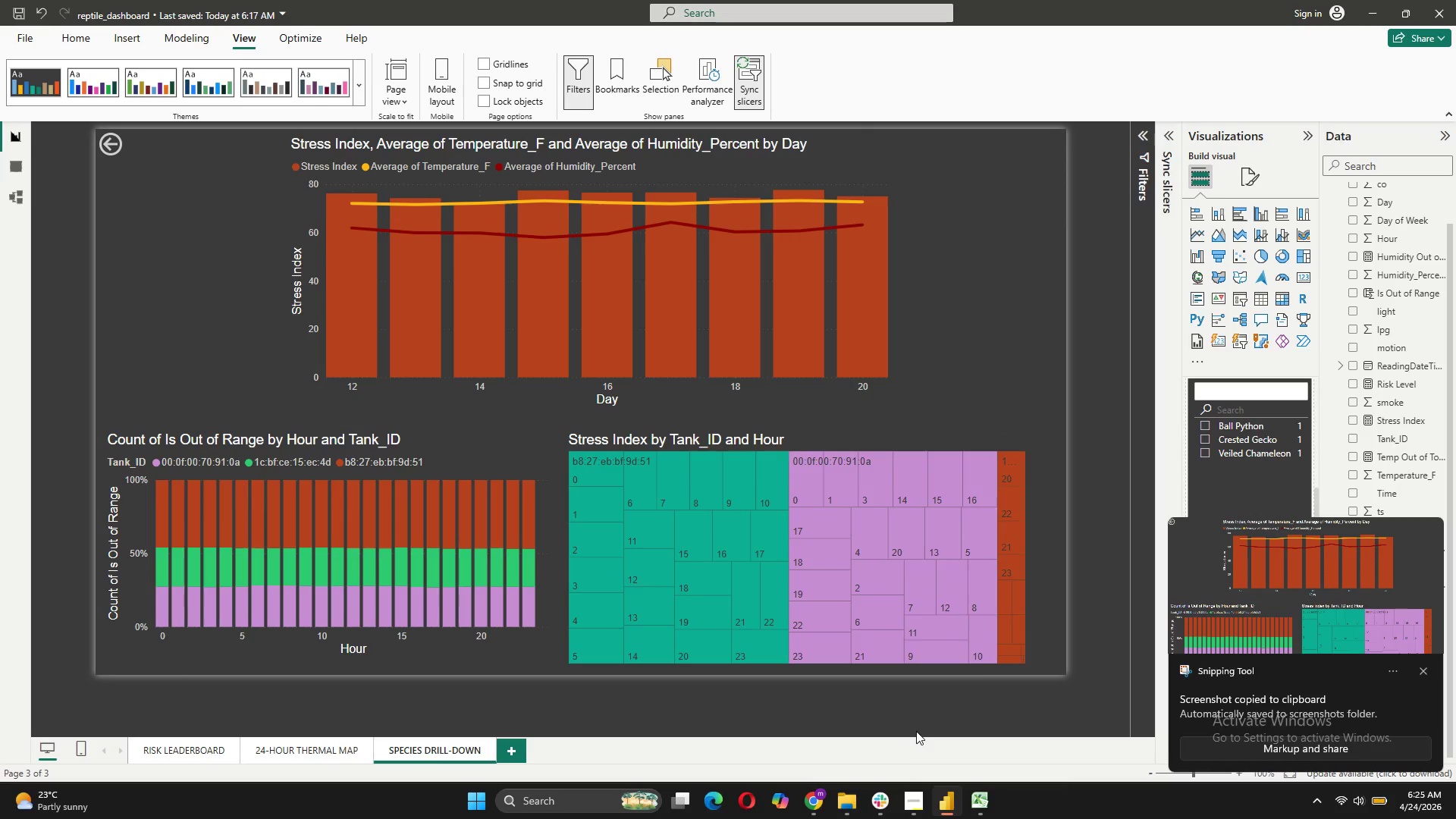 
left_click([924, 707])
 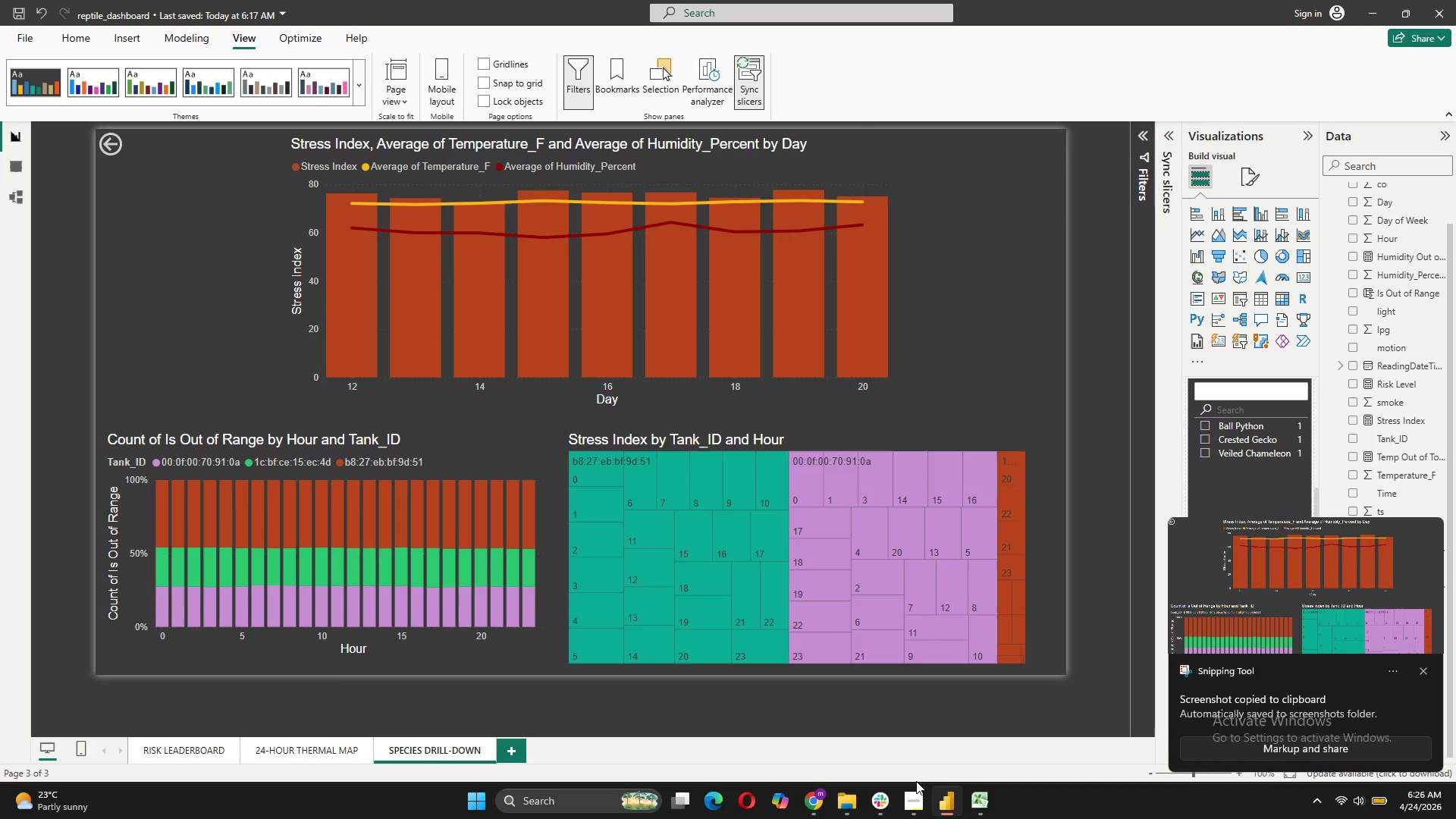 
left_click([915, 737])
 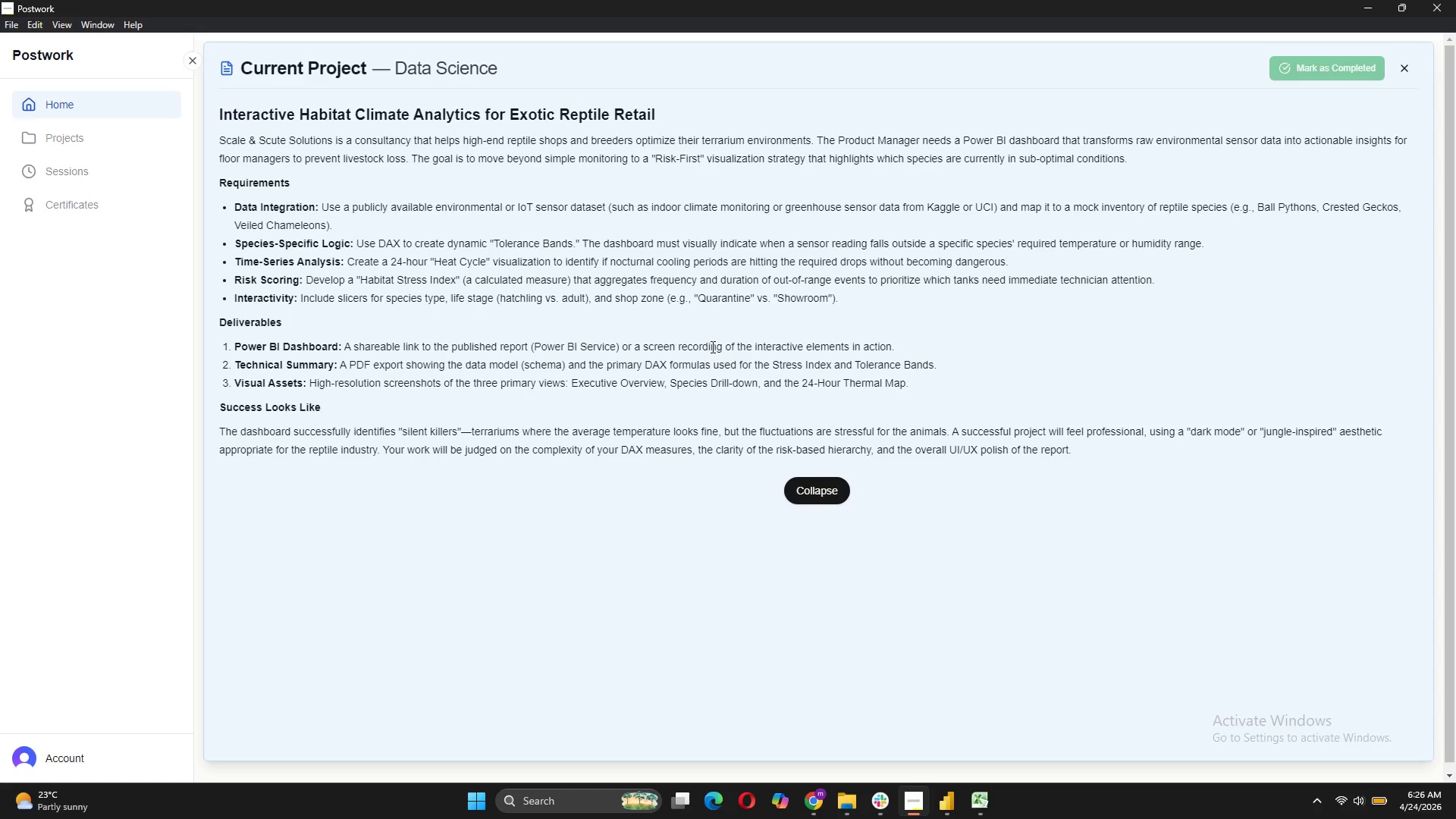 
wait(9.27)
 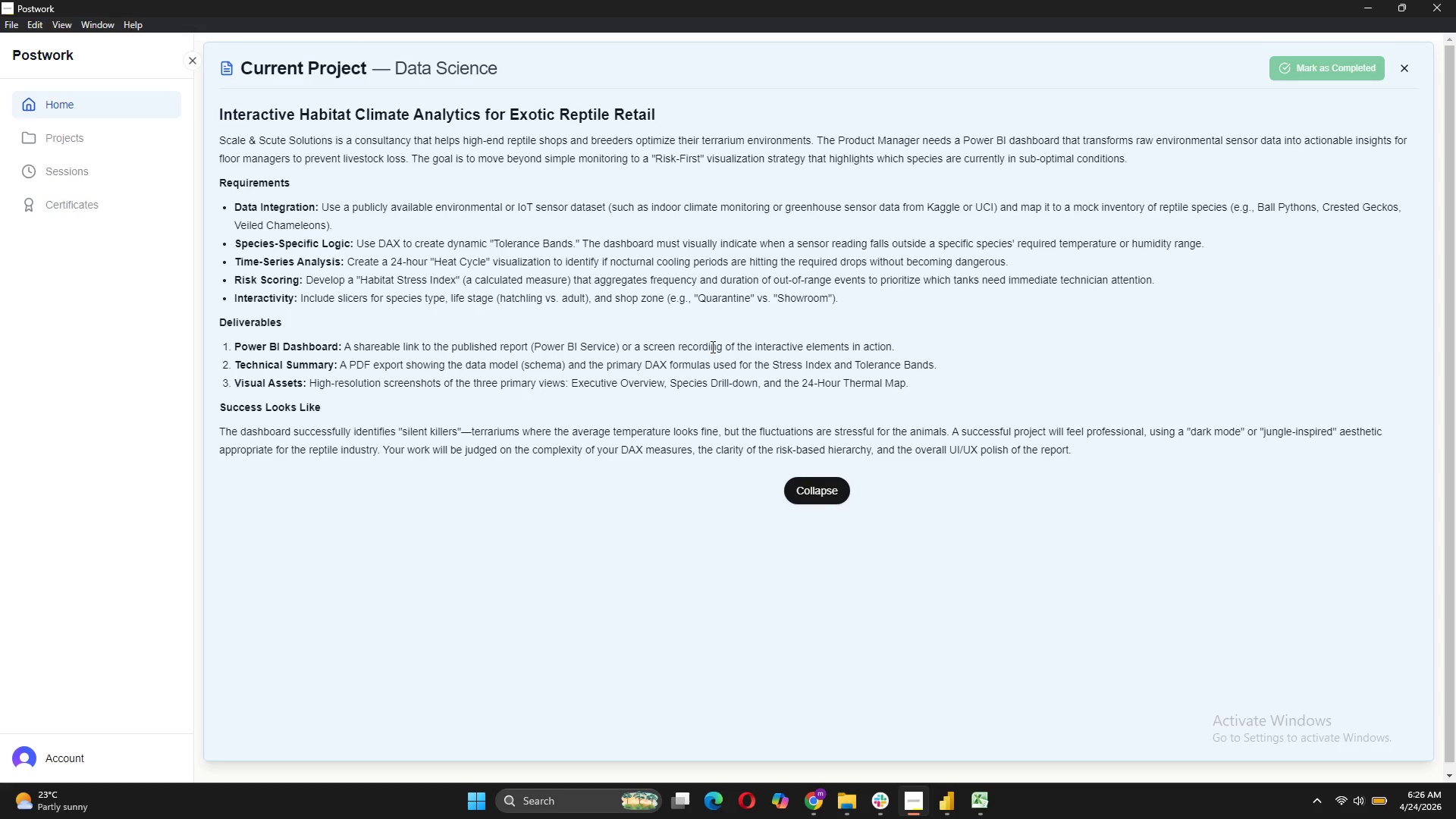 
left_click([952, 723])
 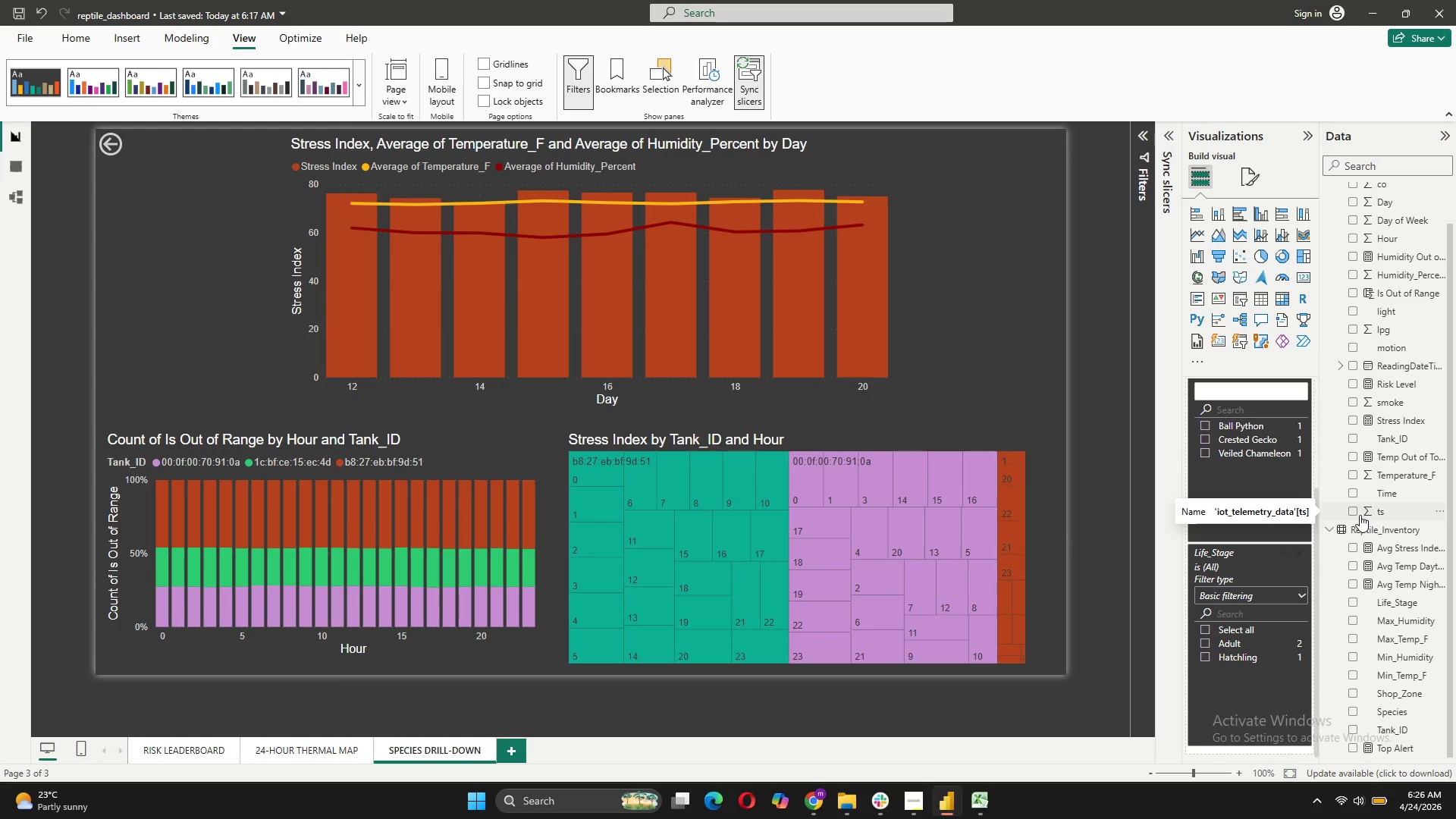 
wait(20.88)
 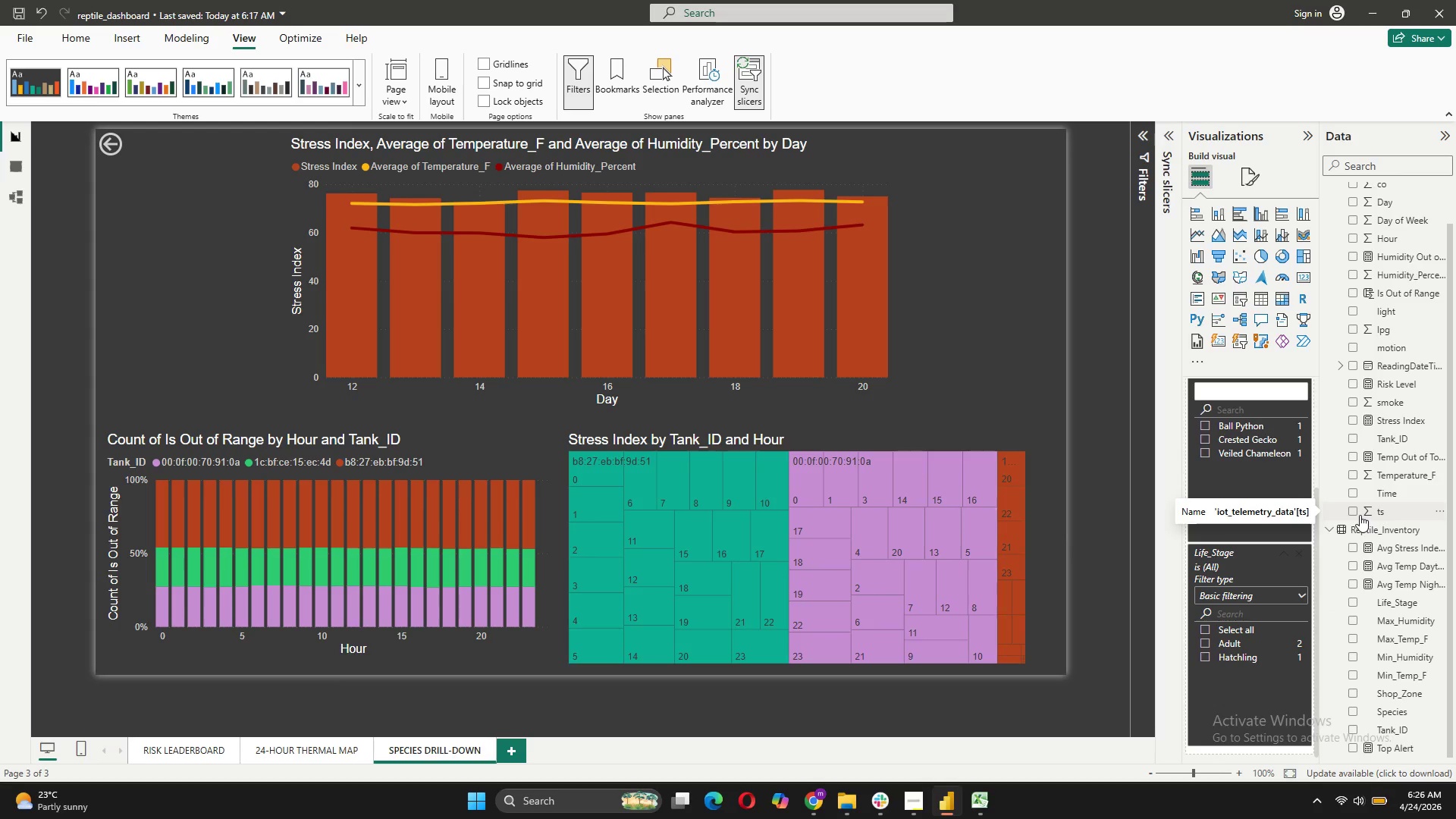 
mouse_move([753, 642])
 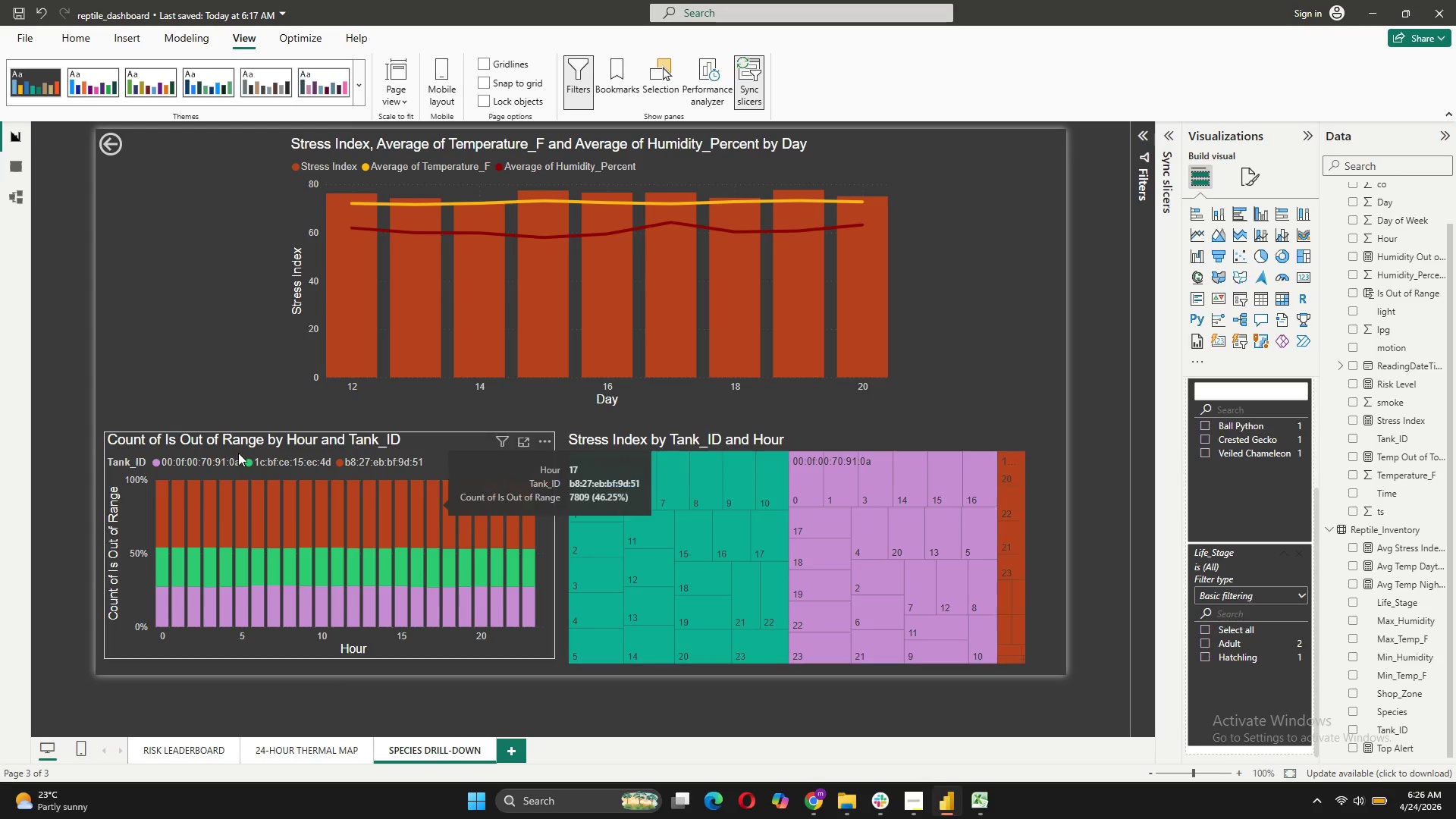 
left_click([14, 195])
 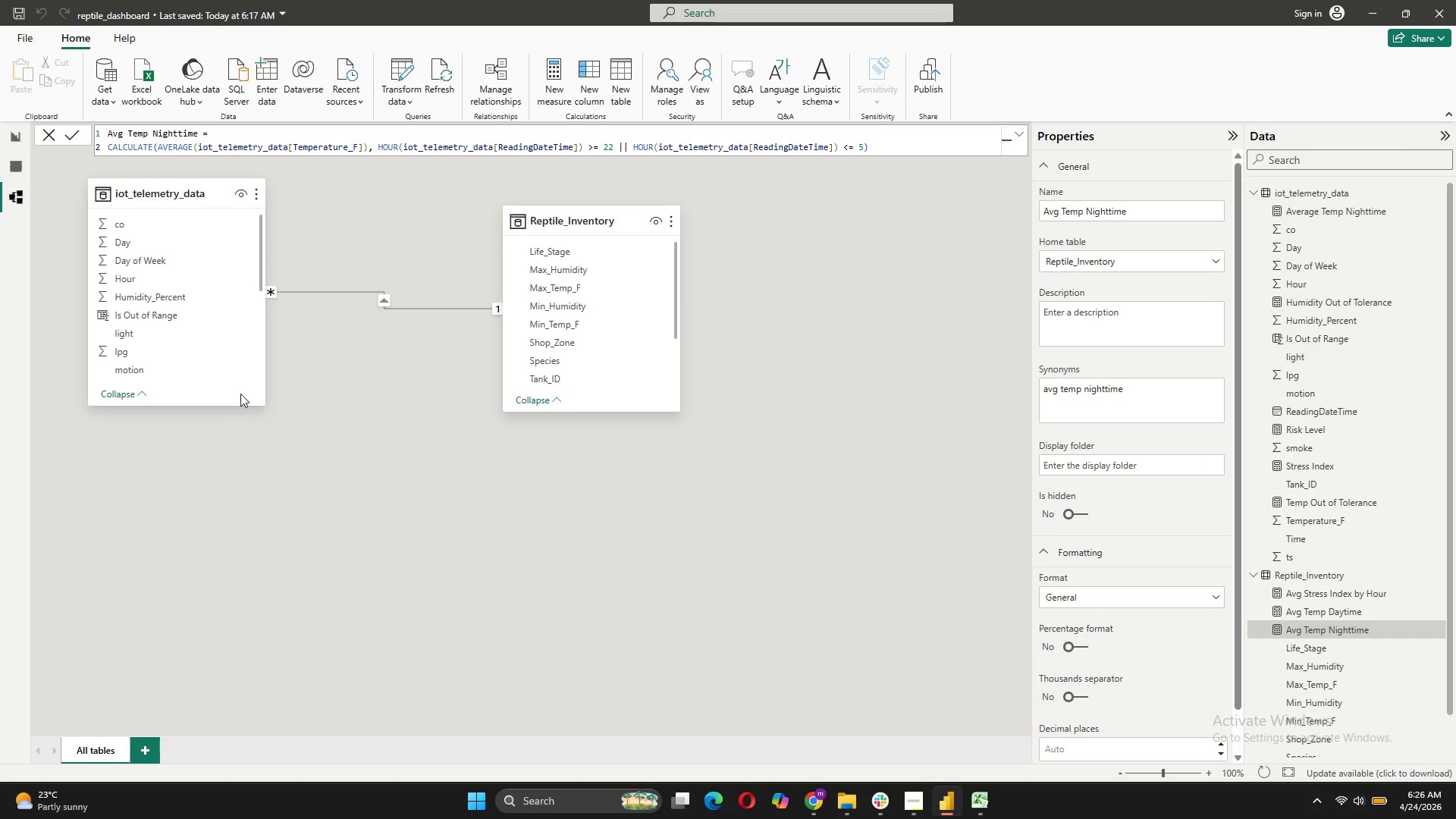 
left_click_drag(start_coordinate=[235, 384], to_coordinate=[327, 530])
 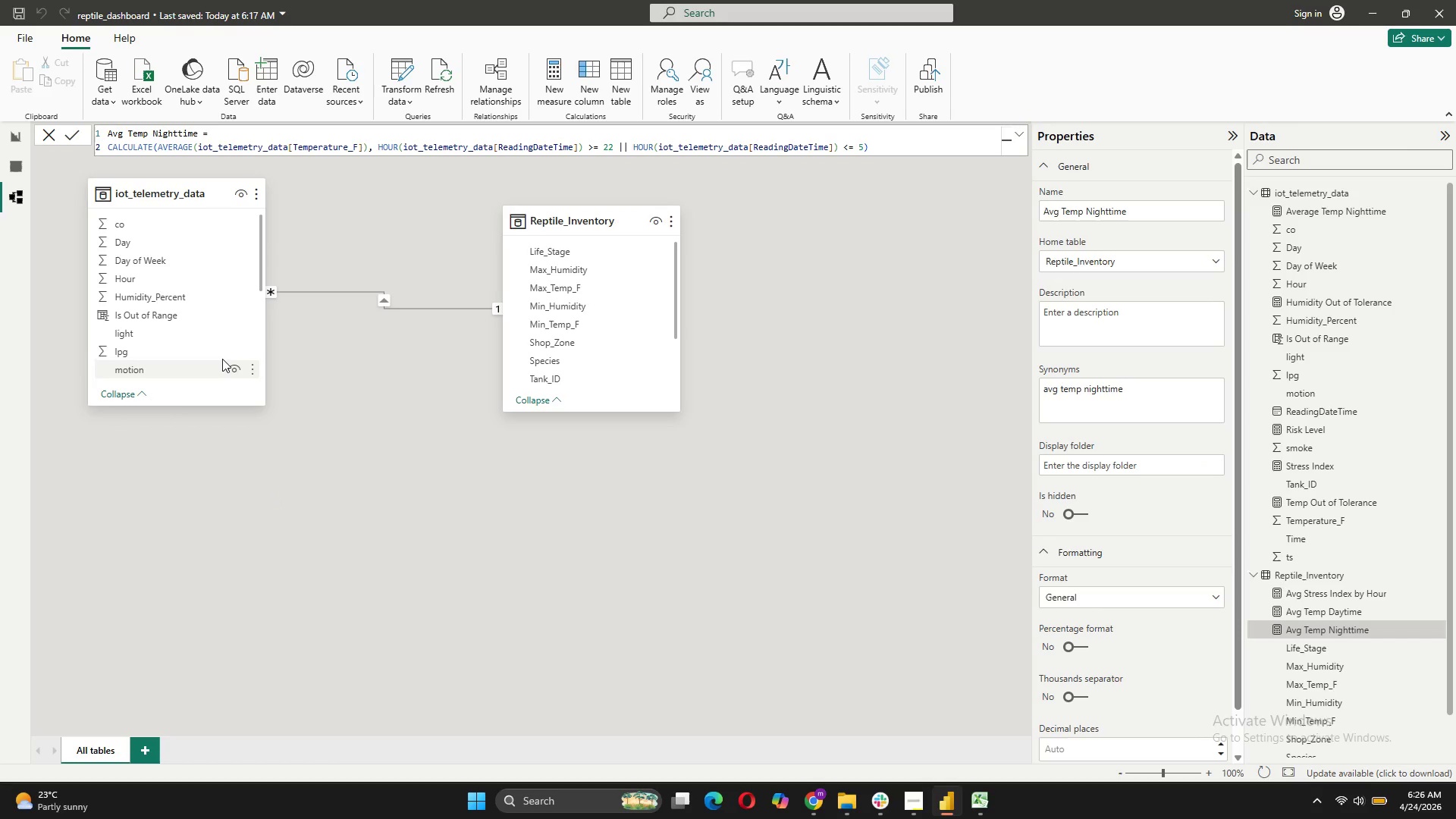 
left_click([222, 359])
 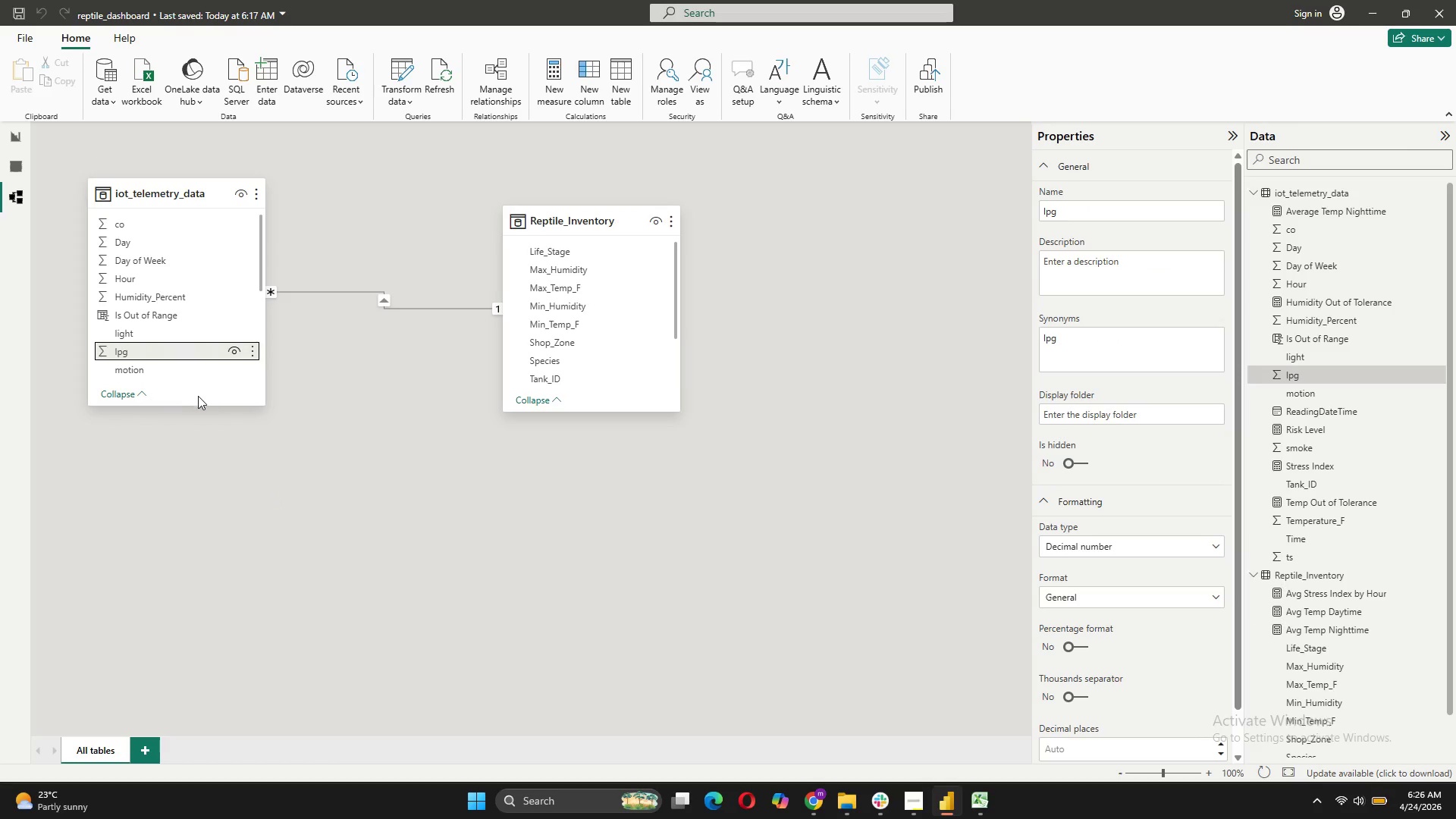 
left_click([197, 396])
 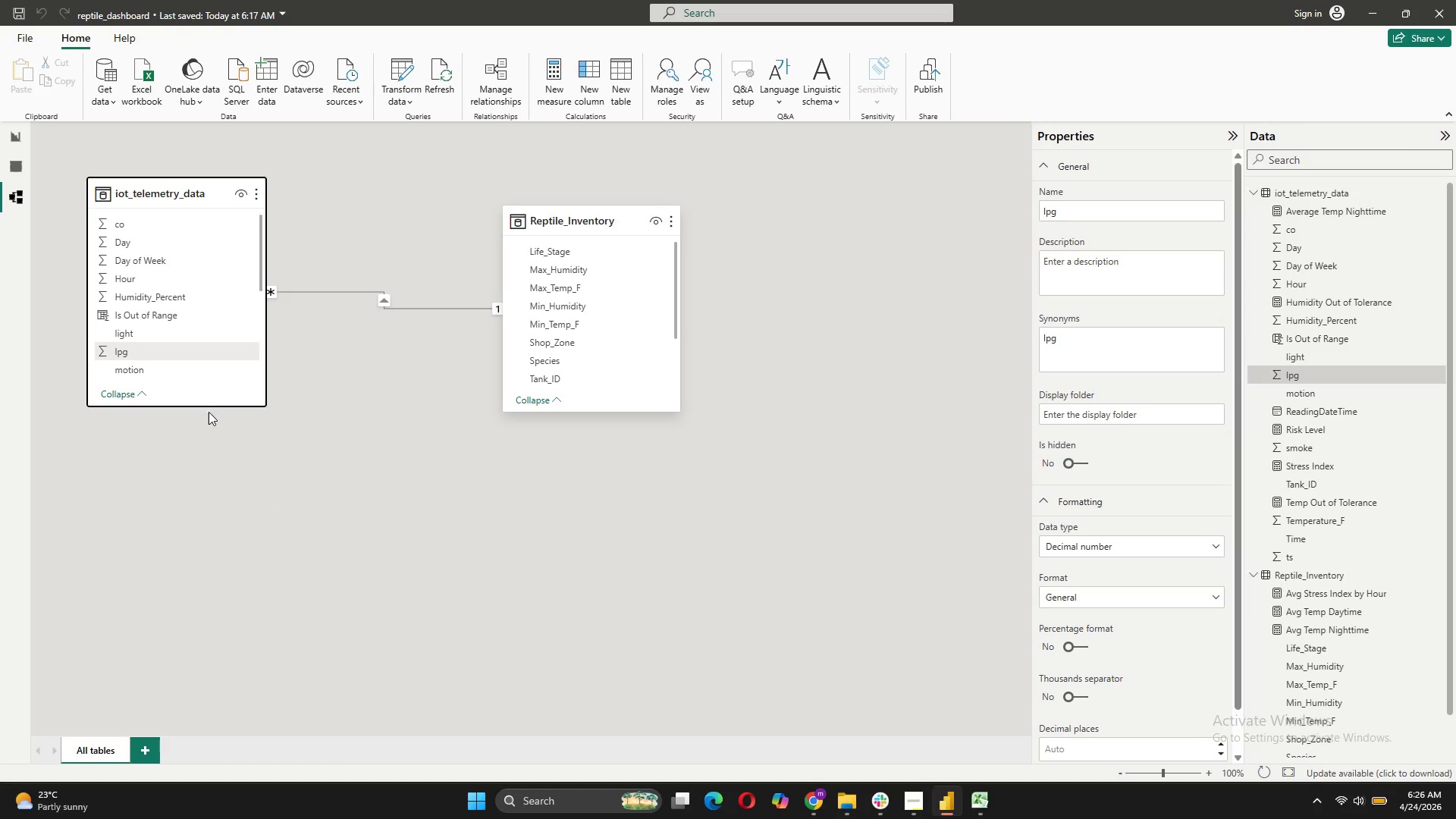 
left_click_drag(start_coordinate=[197, 396], to_coordinate=[297, 502])
 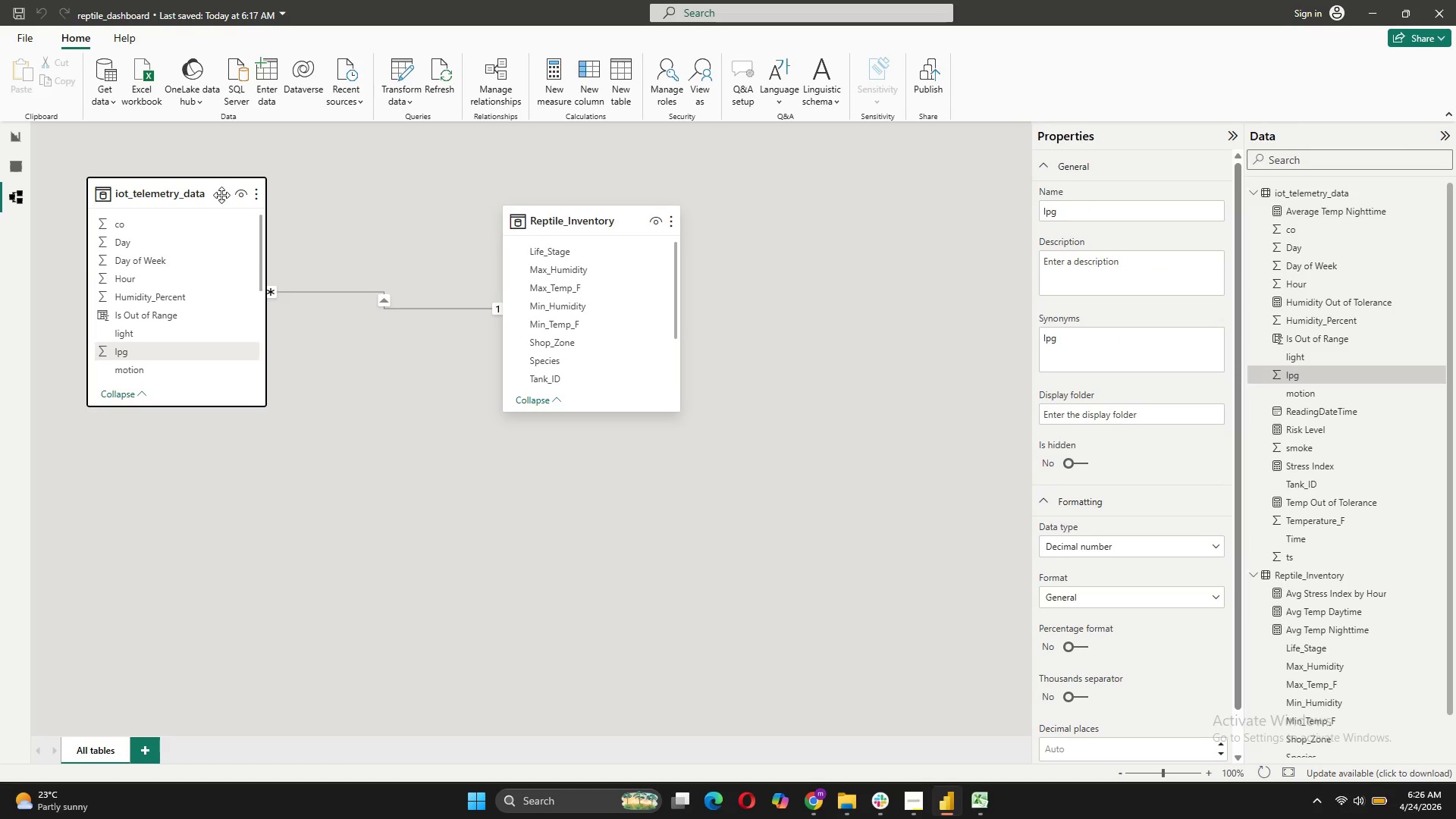 
left_click_drag(start_coordinate=[221, 195], to_coordinate=[384, 393])
 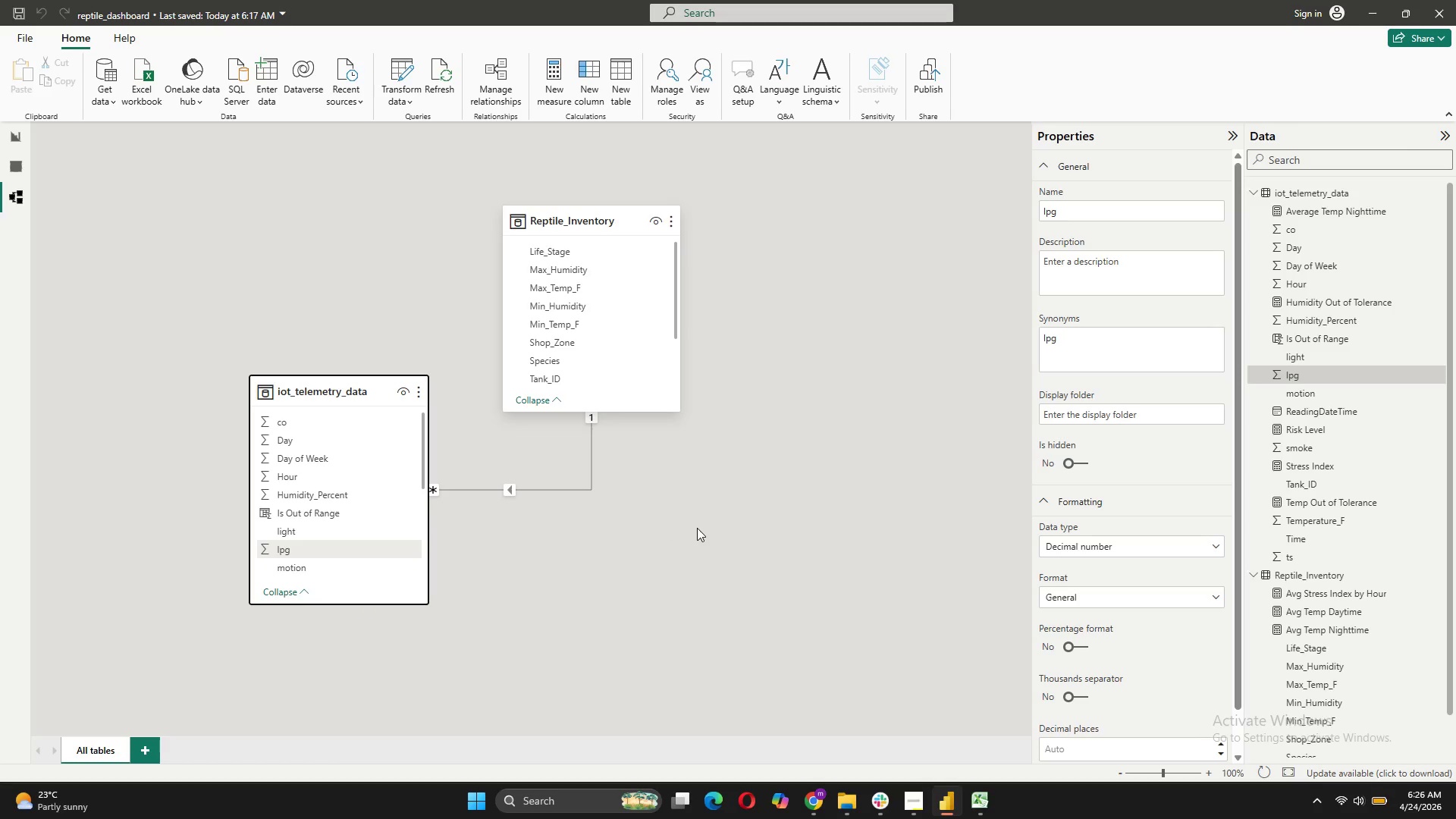 
left_click([764, 485])
 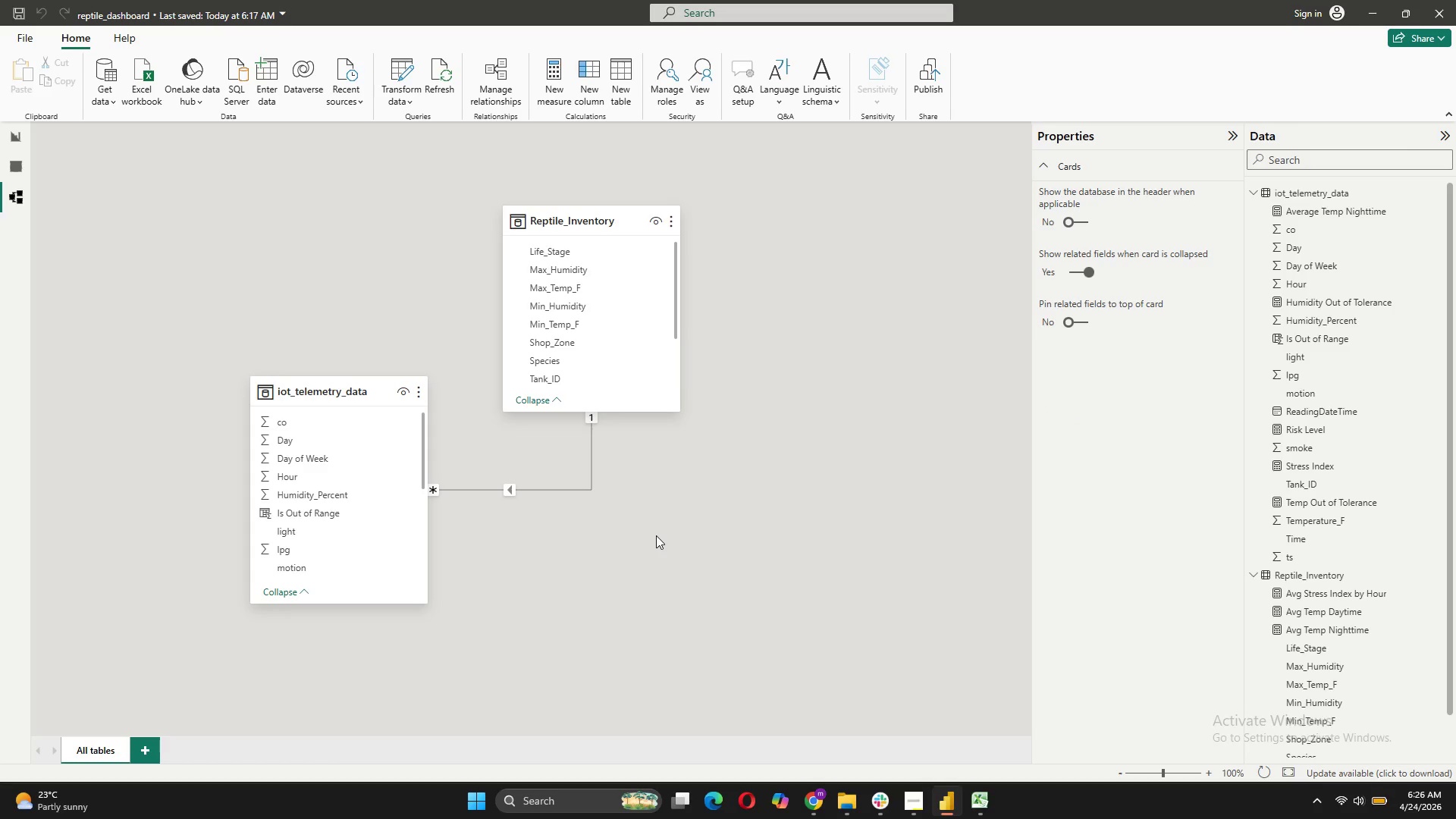 
key(Meta+Shift+S)
 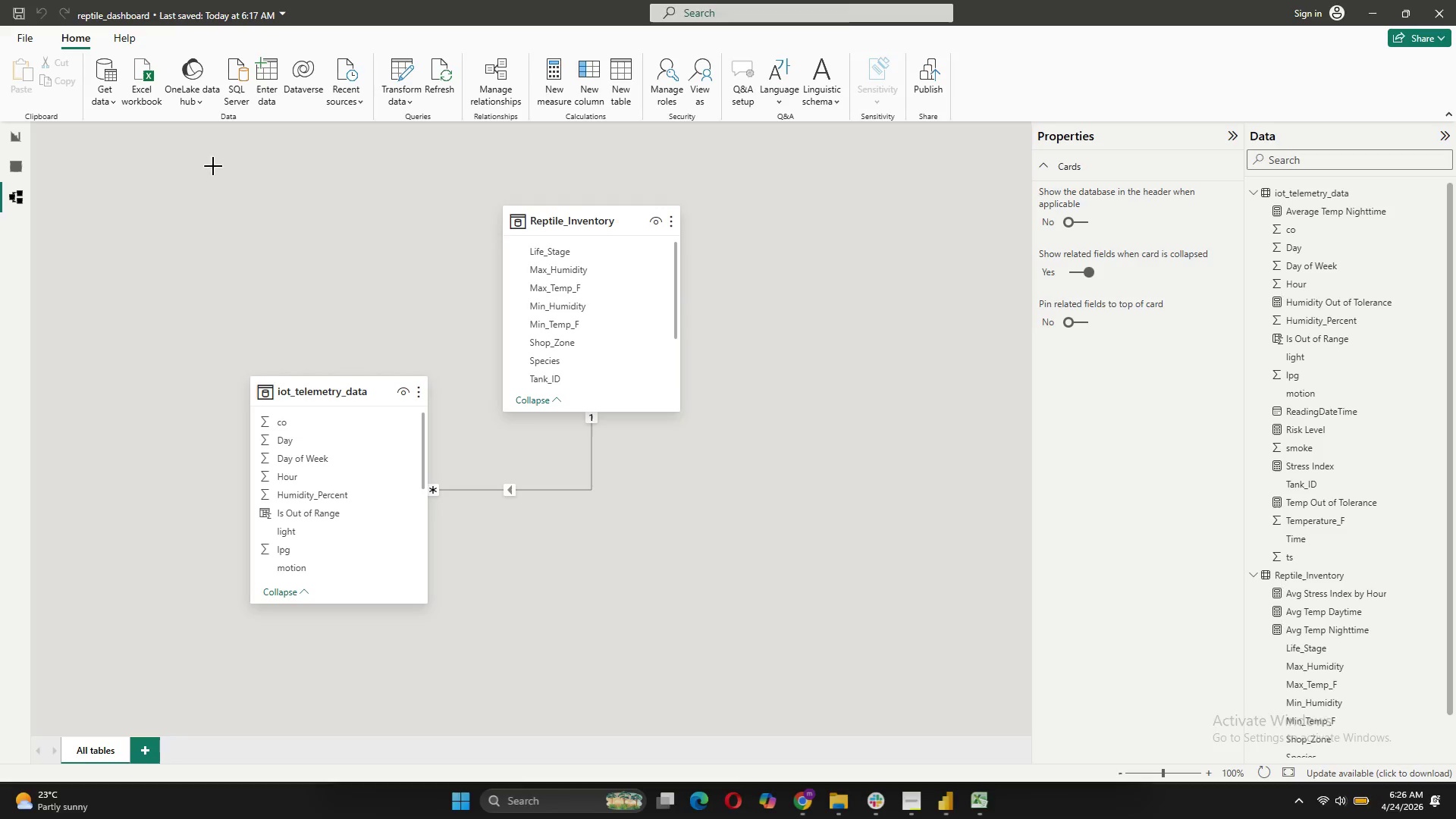 
left_click_drag(start_coordinate=[211, 158], to_coordinate=[768, 649])
 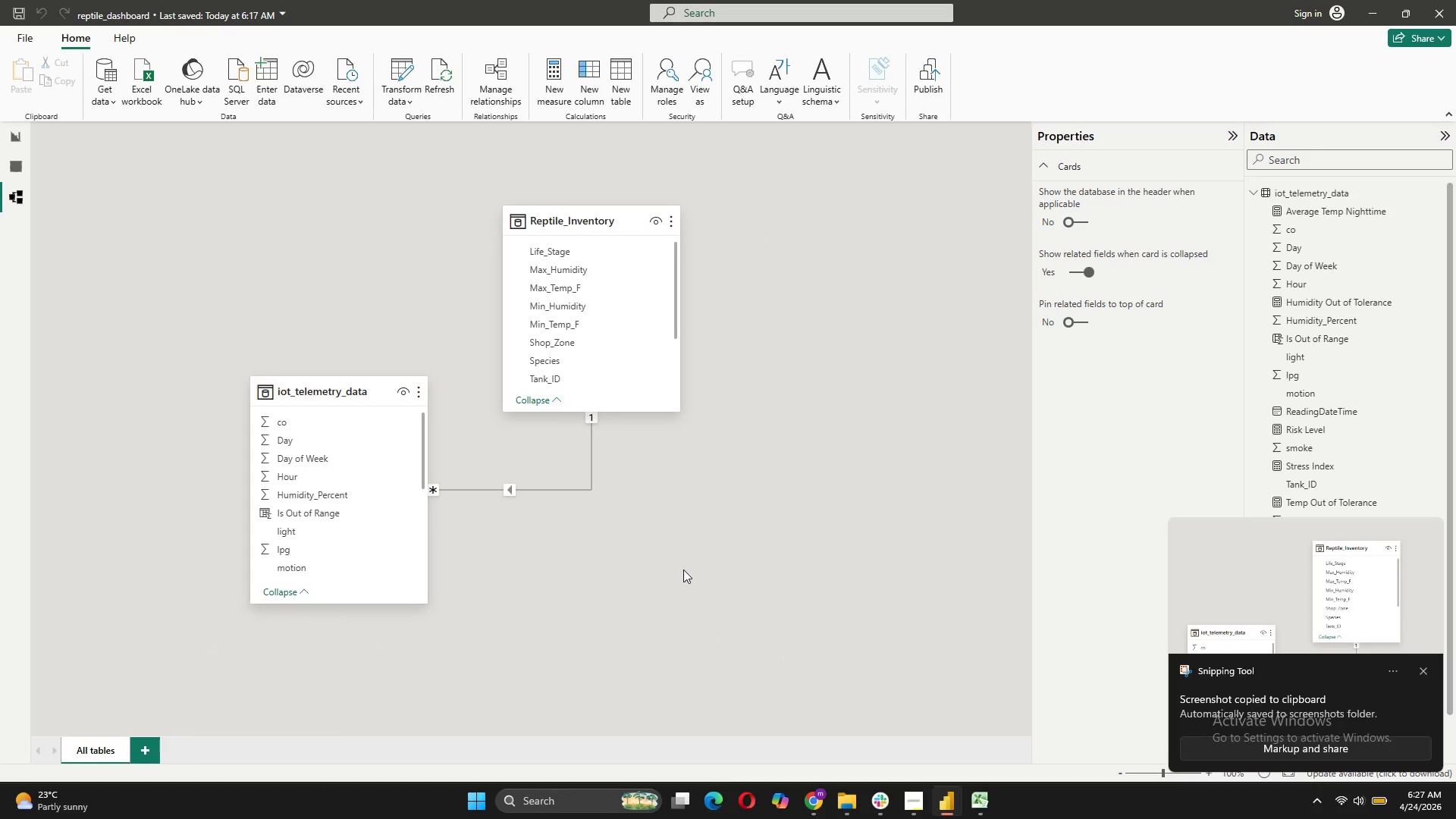 
wait(11.3)
 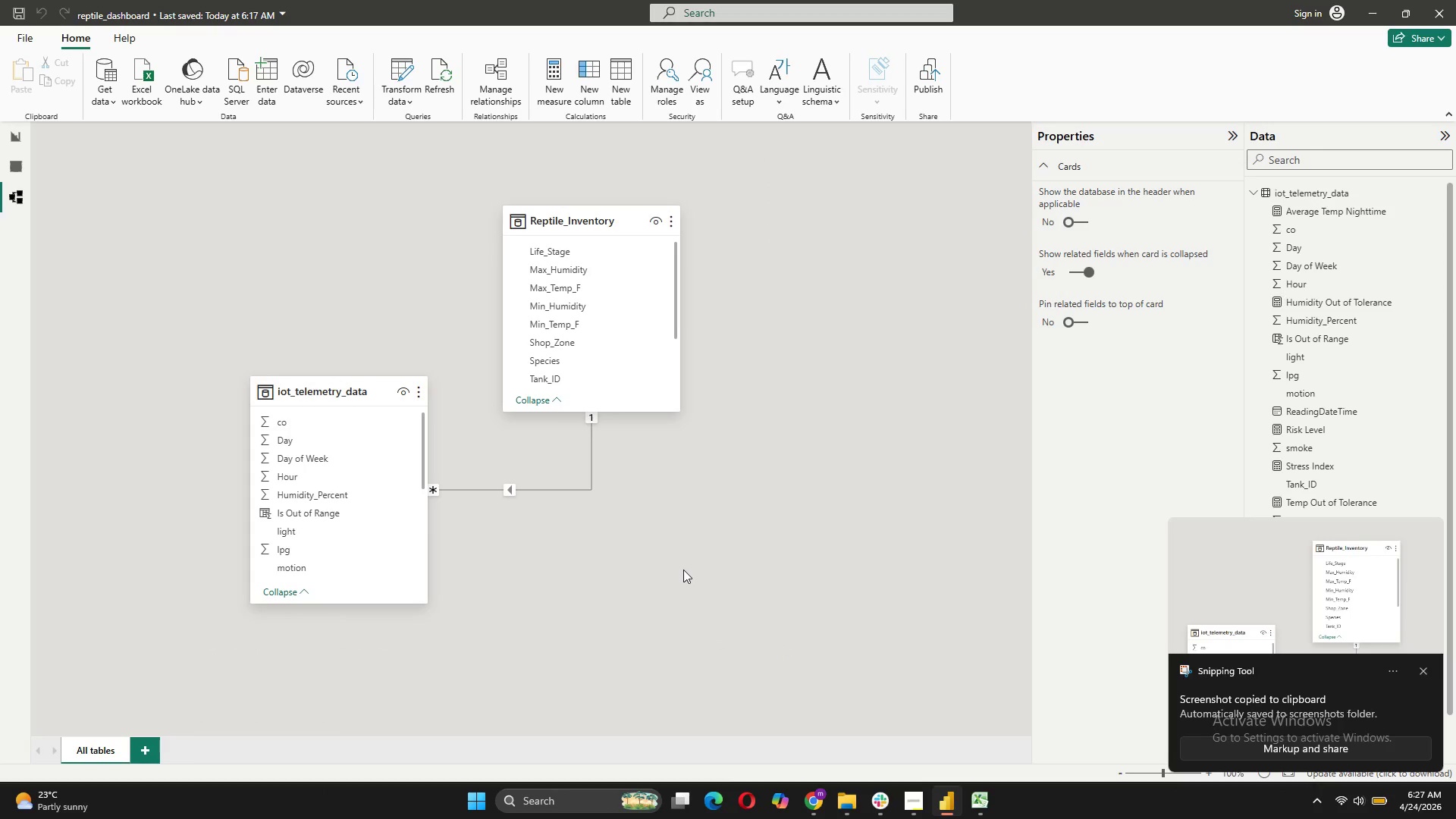 
left_click([869, 699])
 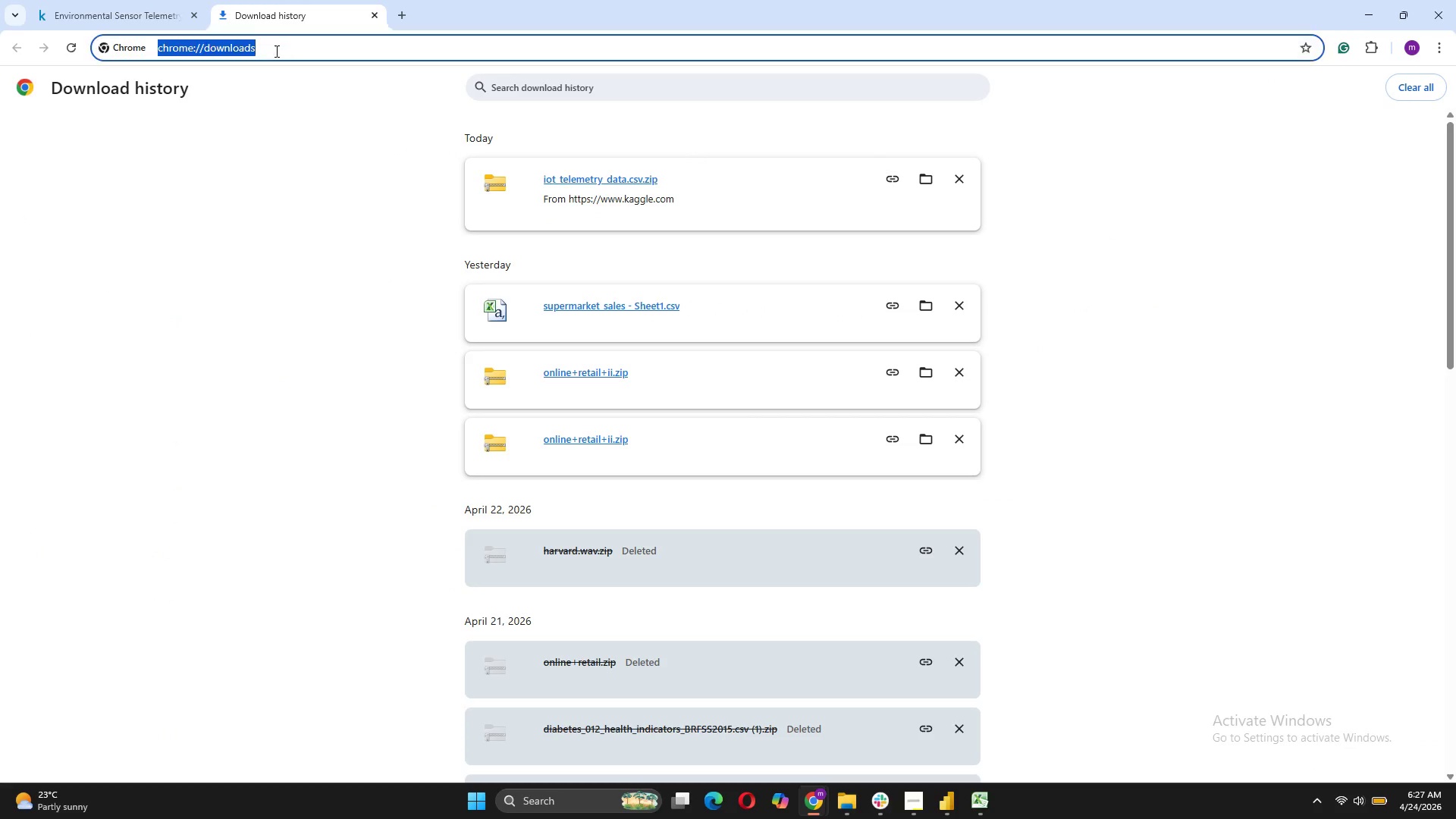 
type(do)
 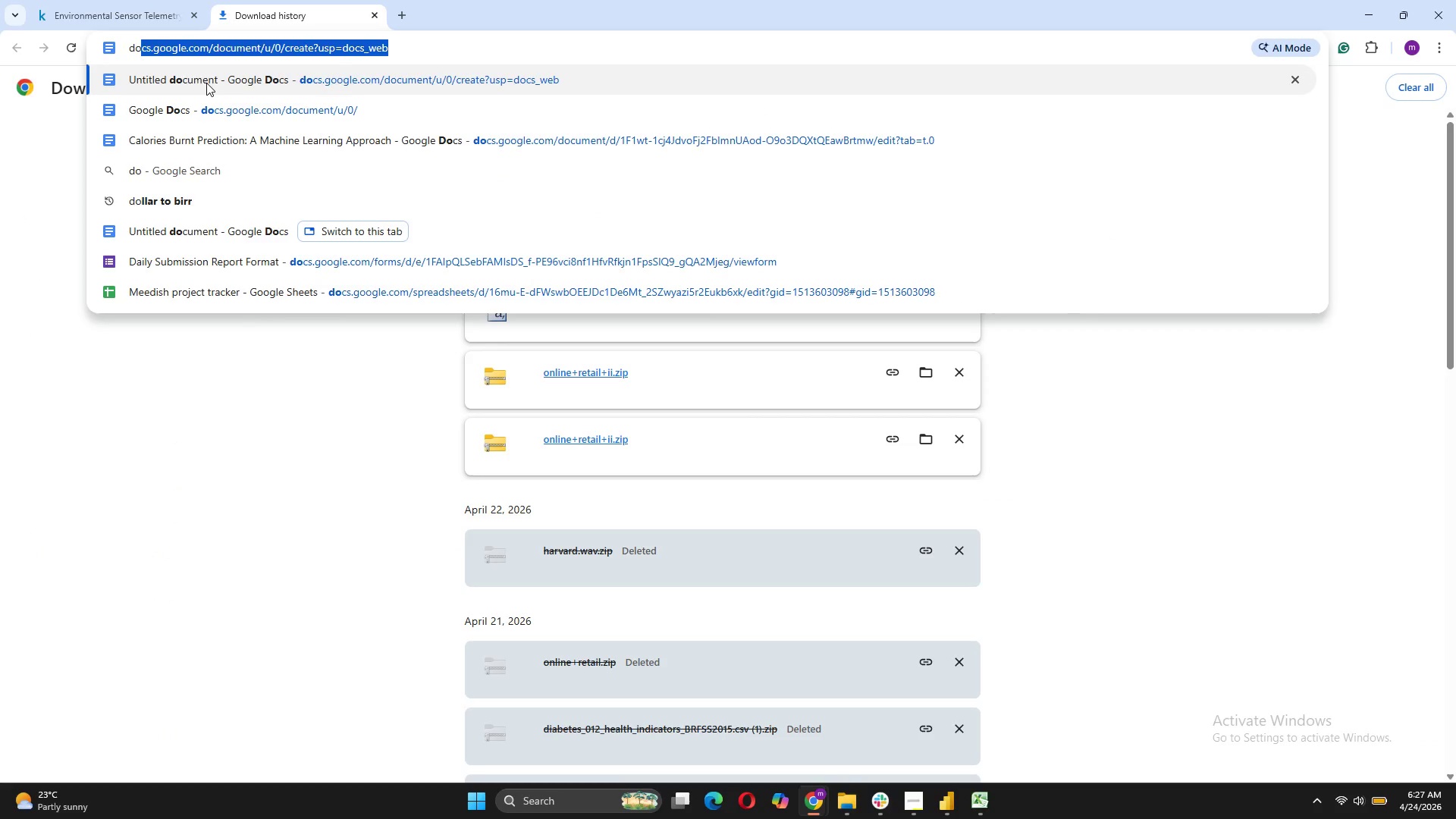 
left_click([206, 80])
 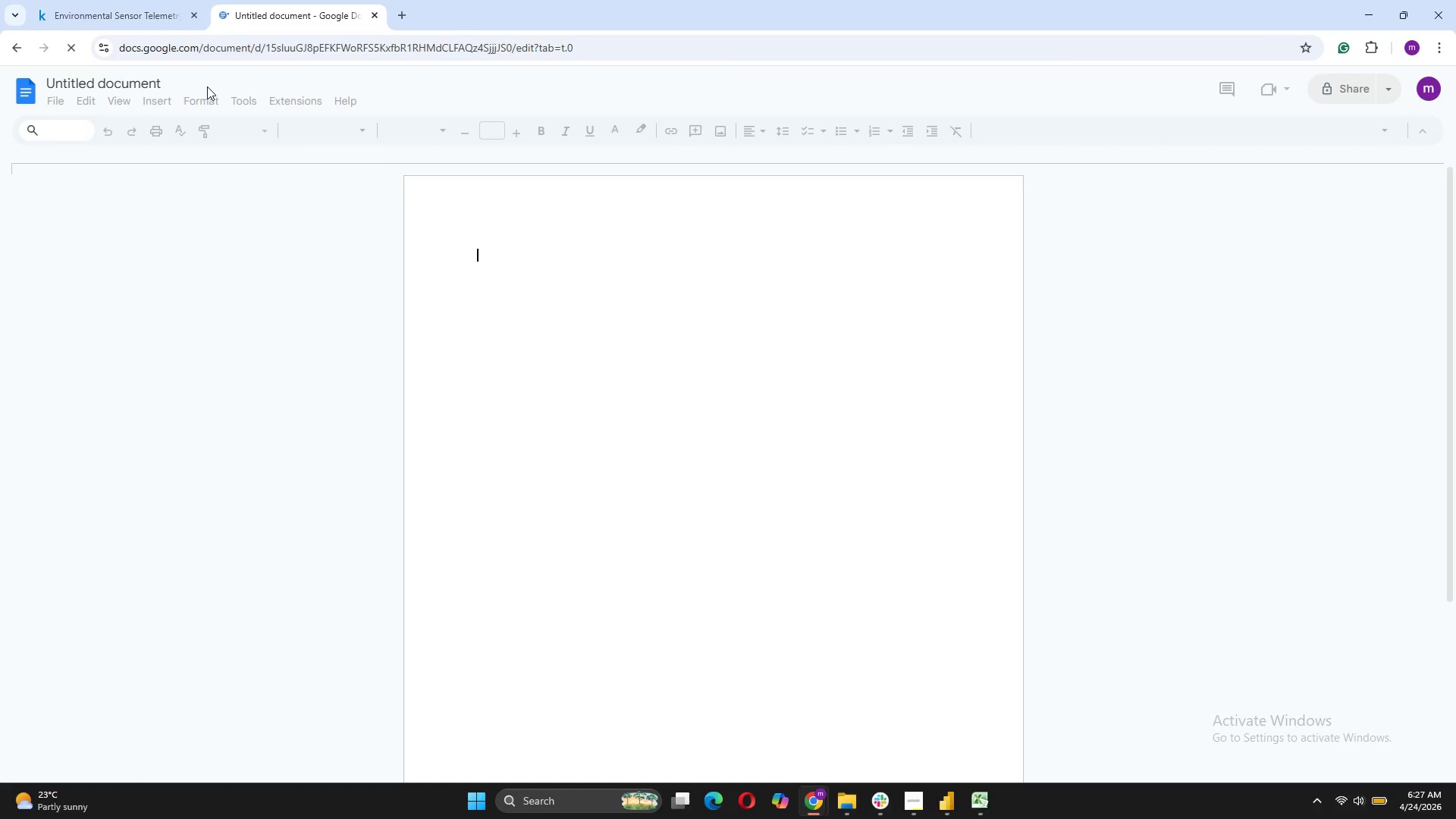 
left_click([532, 274])
 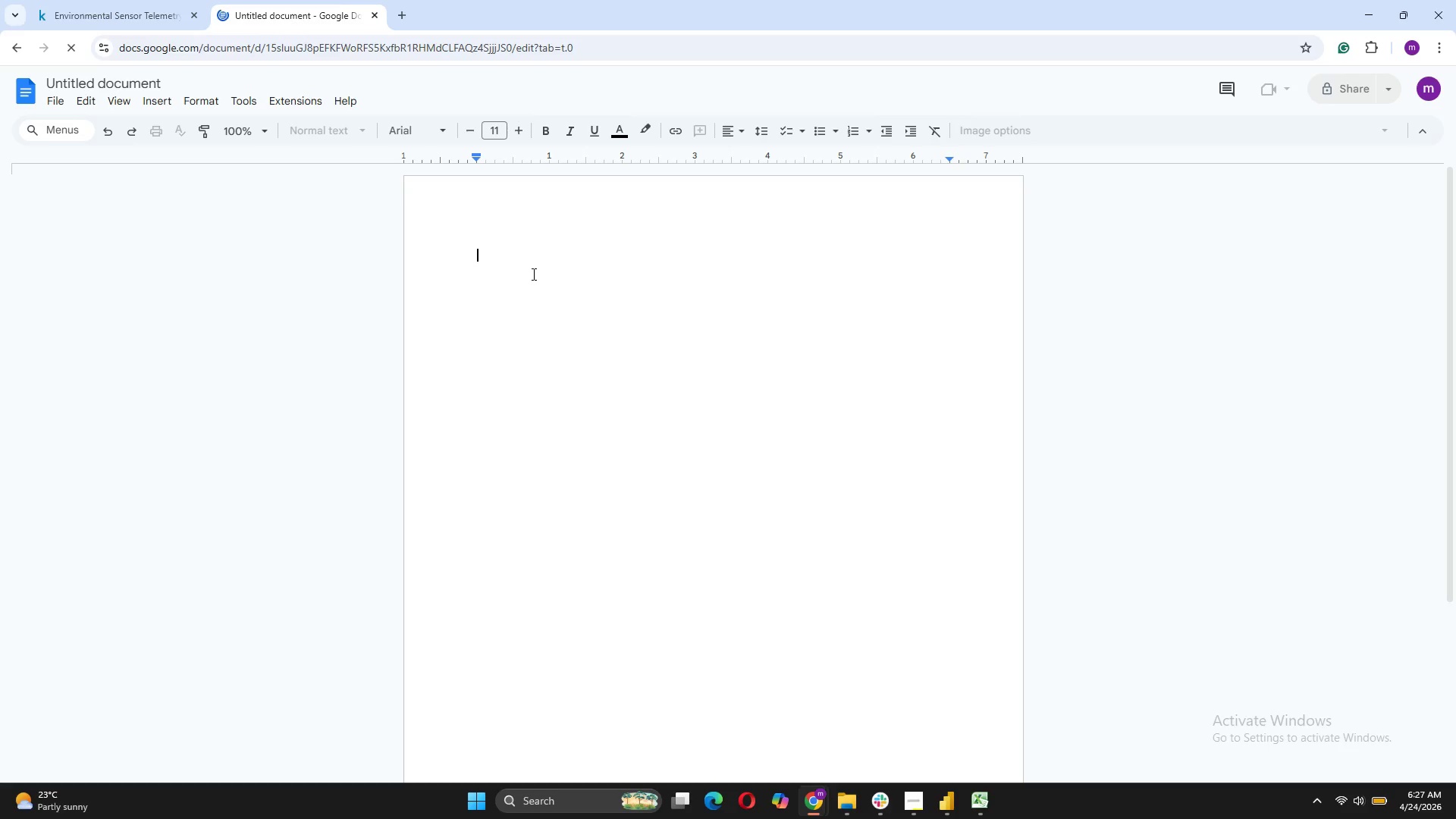 
type(1. Data Model Schema)
 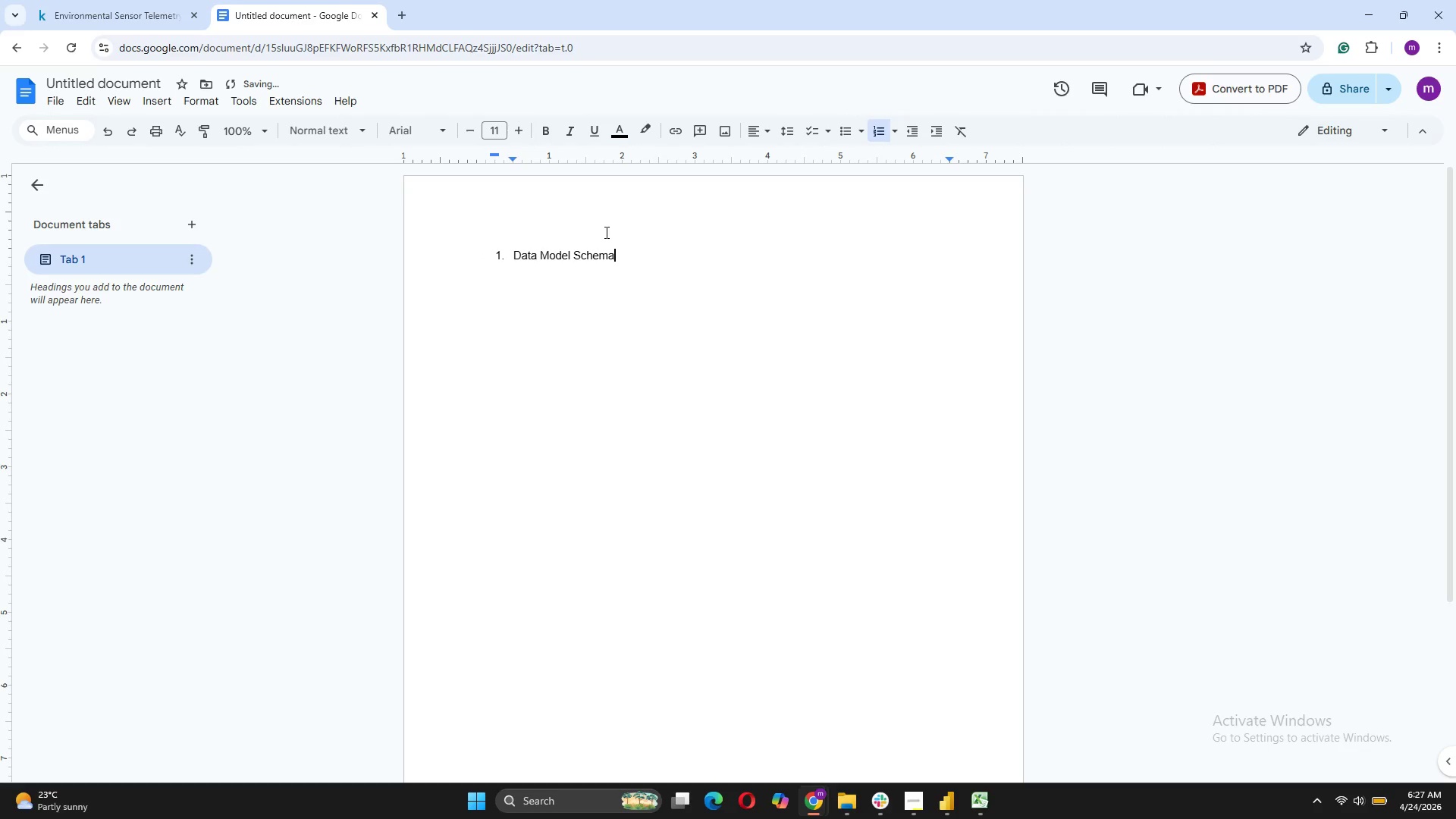 
left_click_drag(start_coordinate=[614, 251], to_coordinate=[516, 259])
 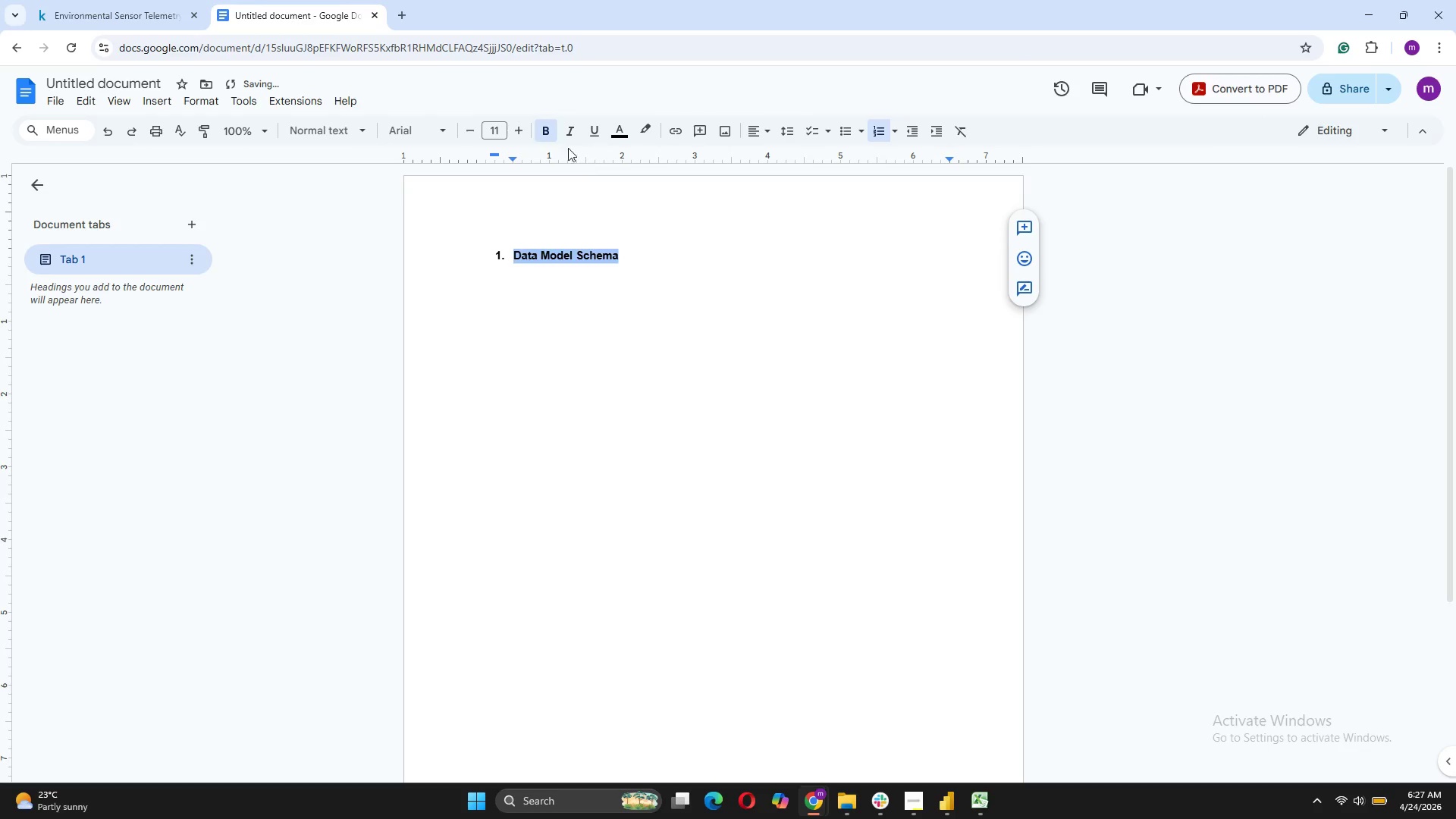 
left_click([523, 130])
 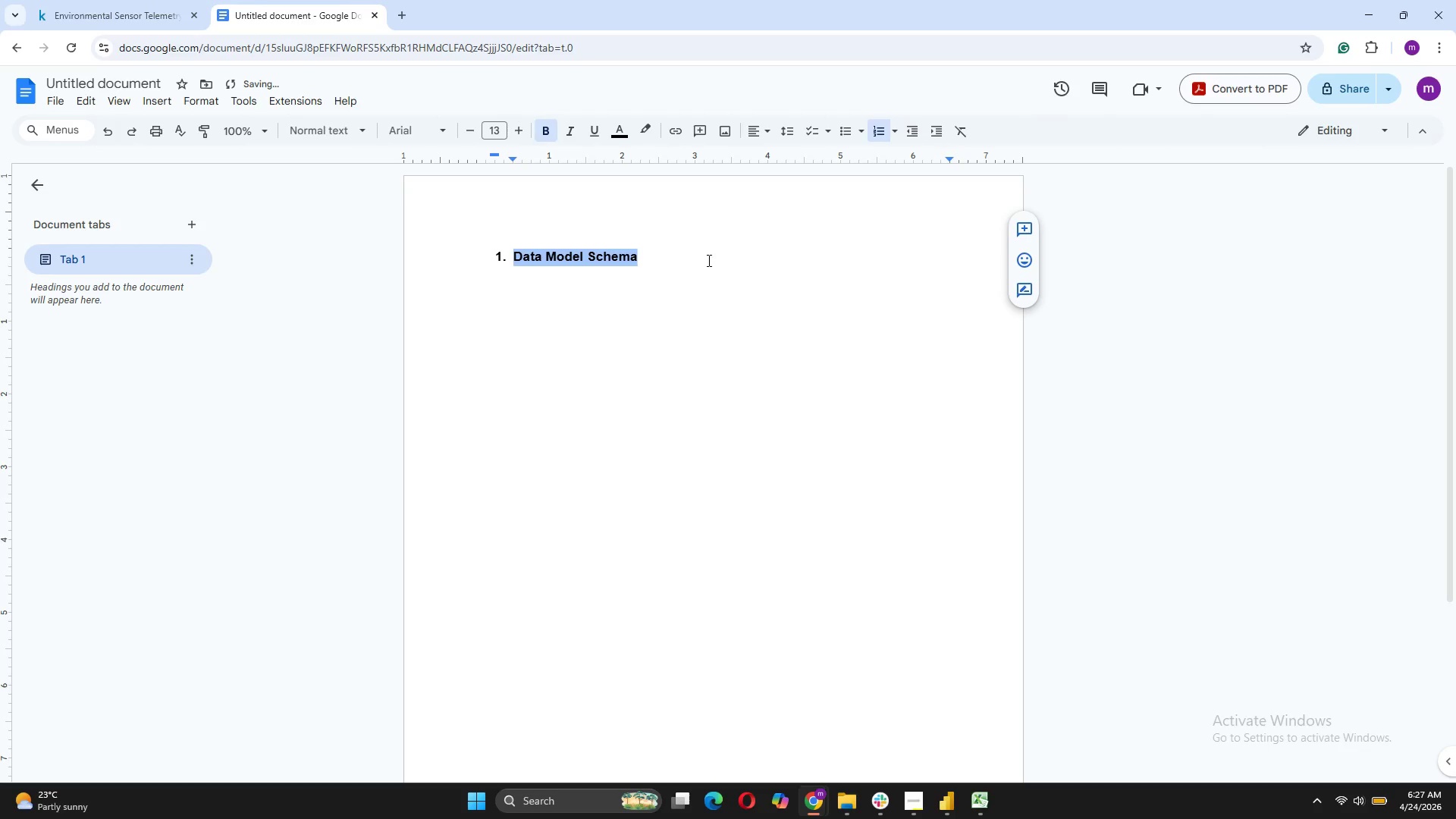 
left_click([709, 262])
 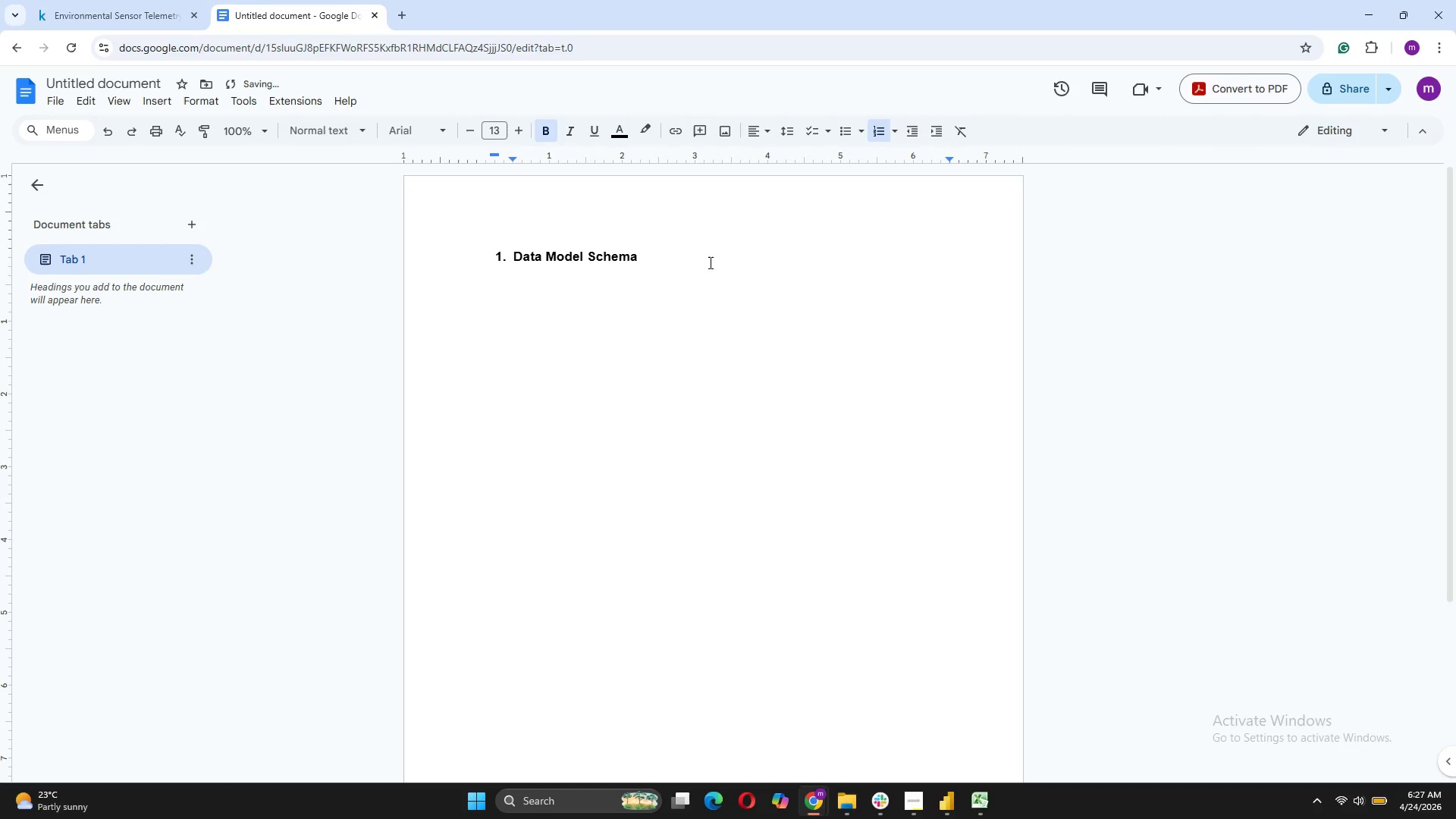 
key(Shift+ShiftRight)
 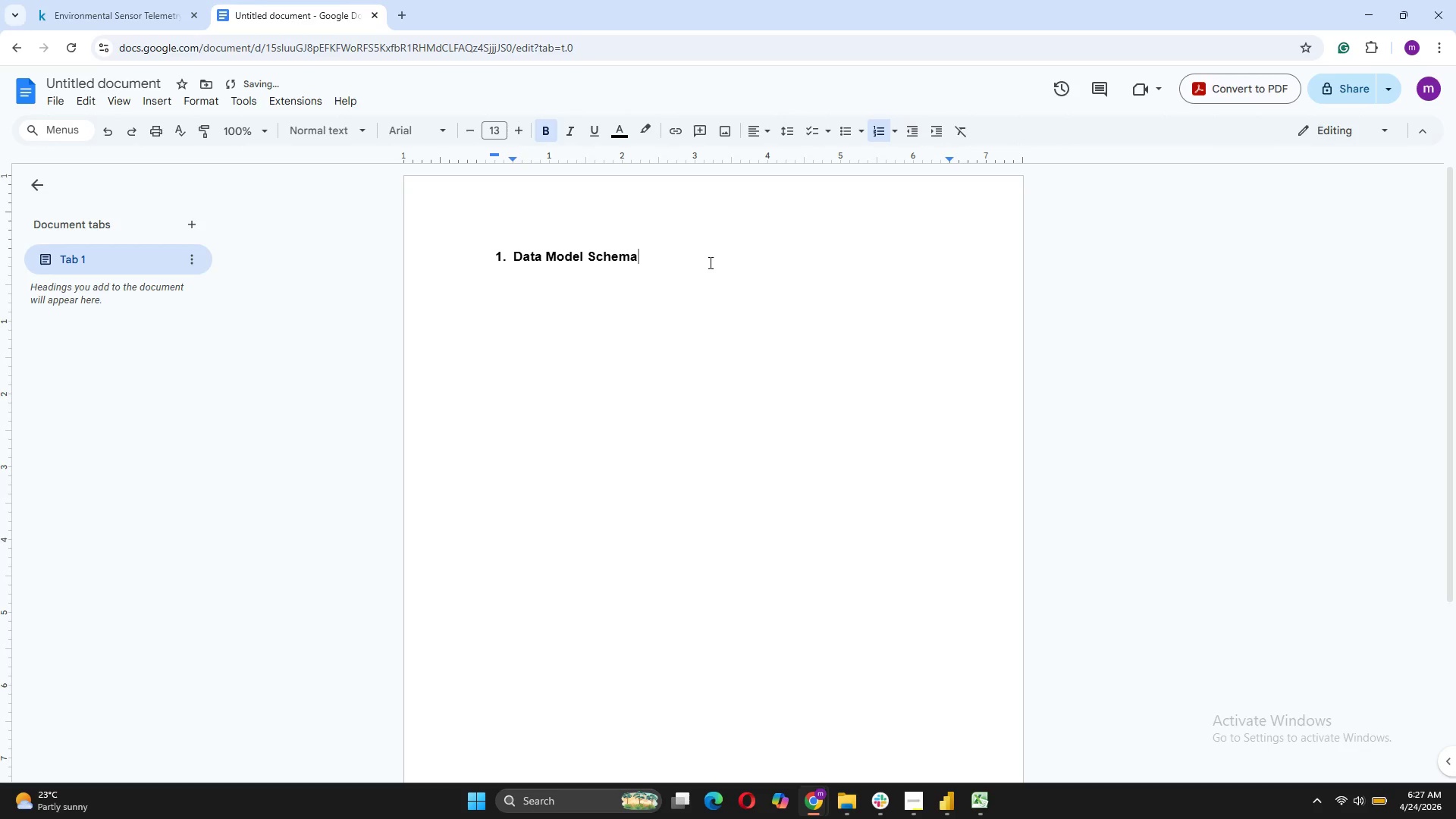 
key(Shift+Enter)
 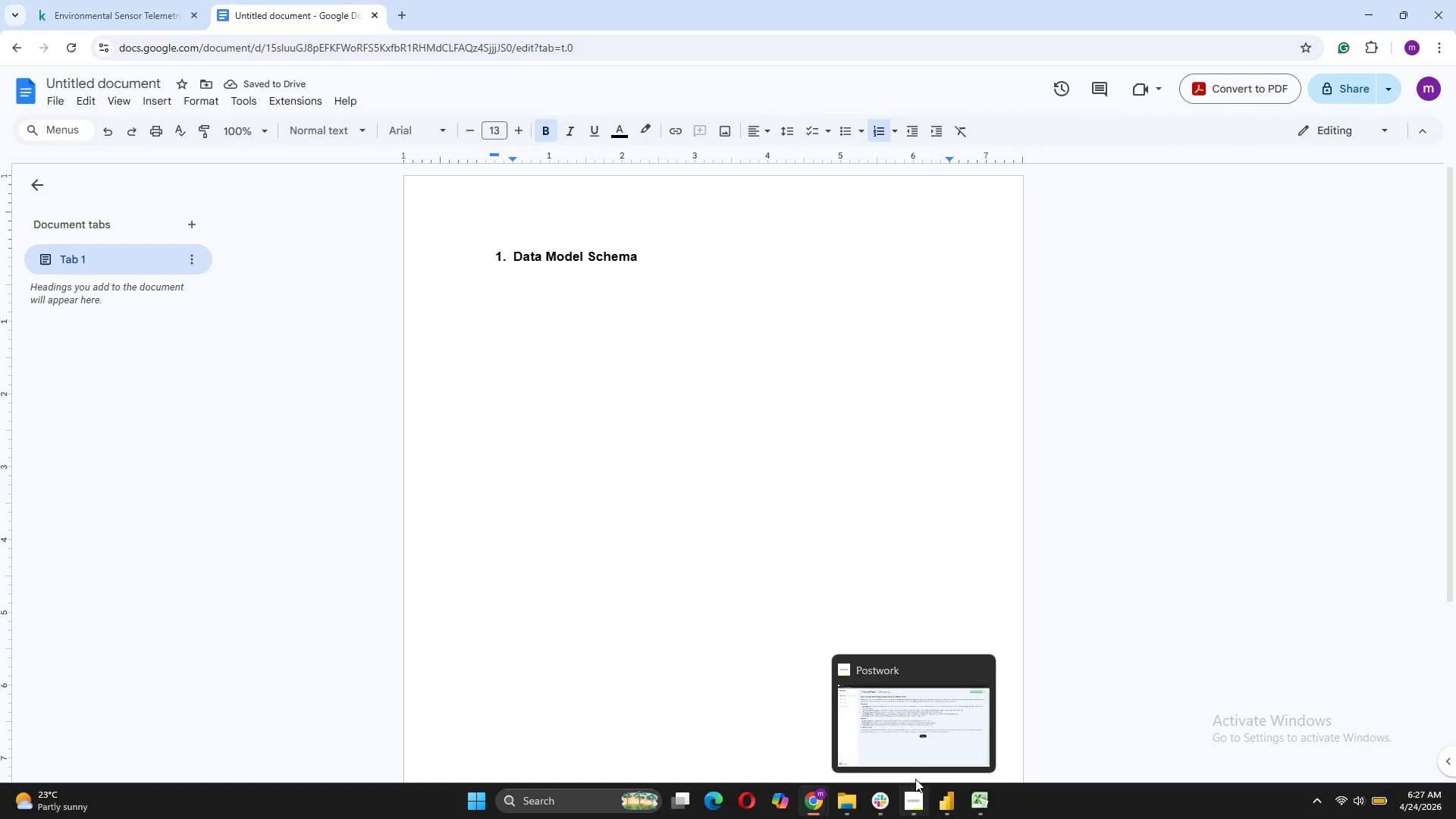 
wait(6.41)
 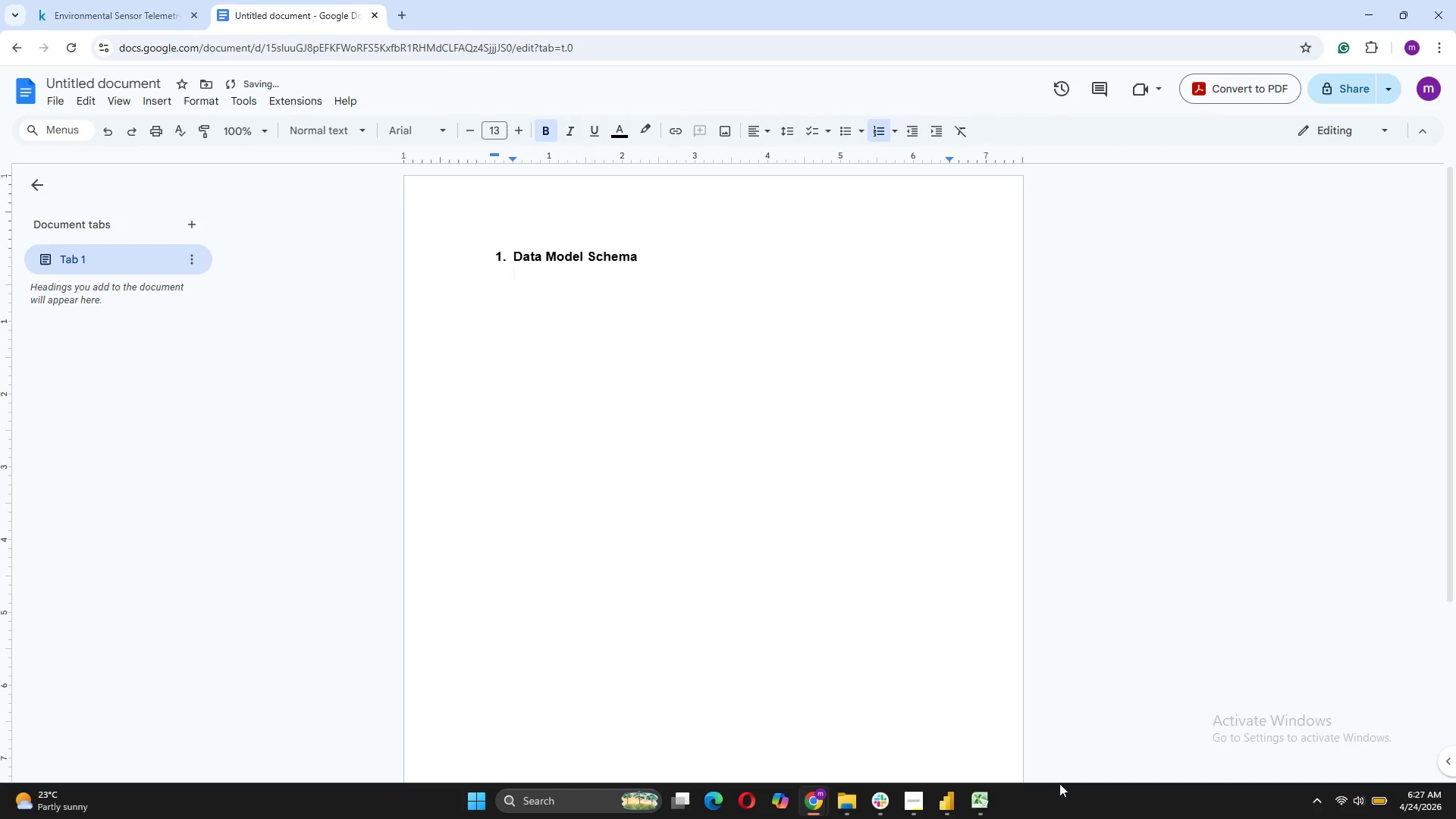 
left_click([968, 739])
 